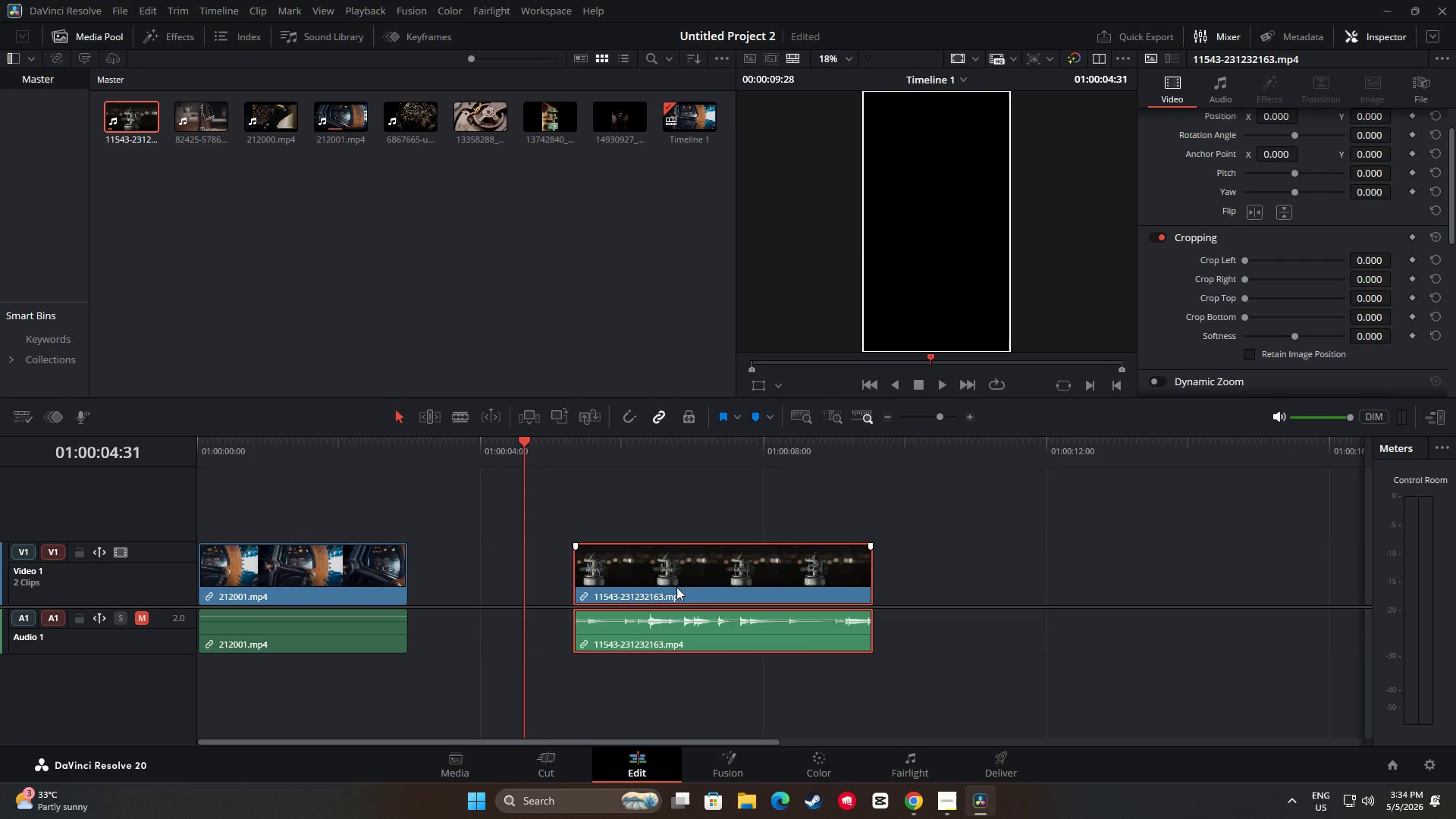 
left_click_drag(start_coordinate=[685, 587], to_coordinate=[518, 582])
 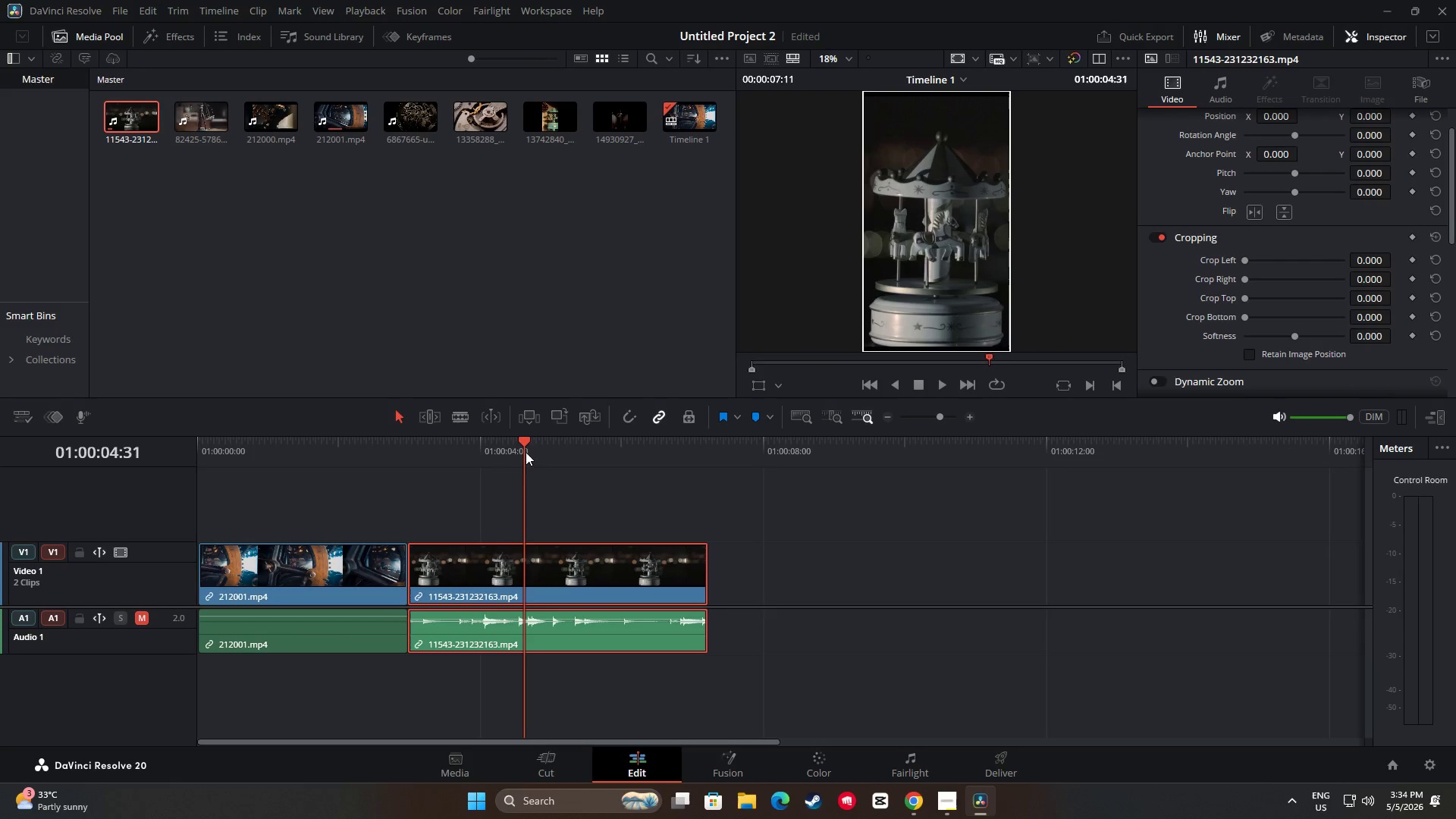 
left_click_drag(start_coordinate=[526, 444], to_coordinate=[384, 444])
 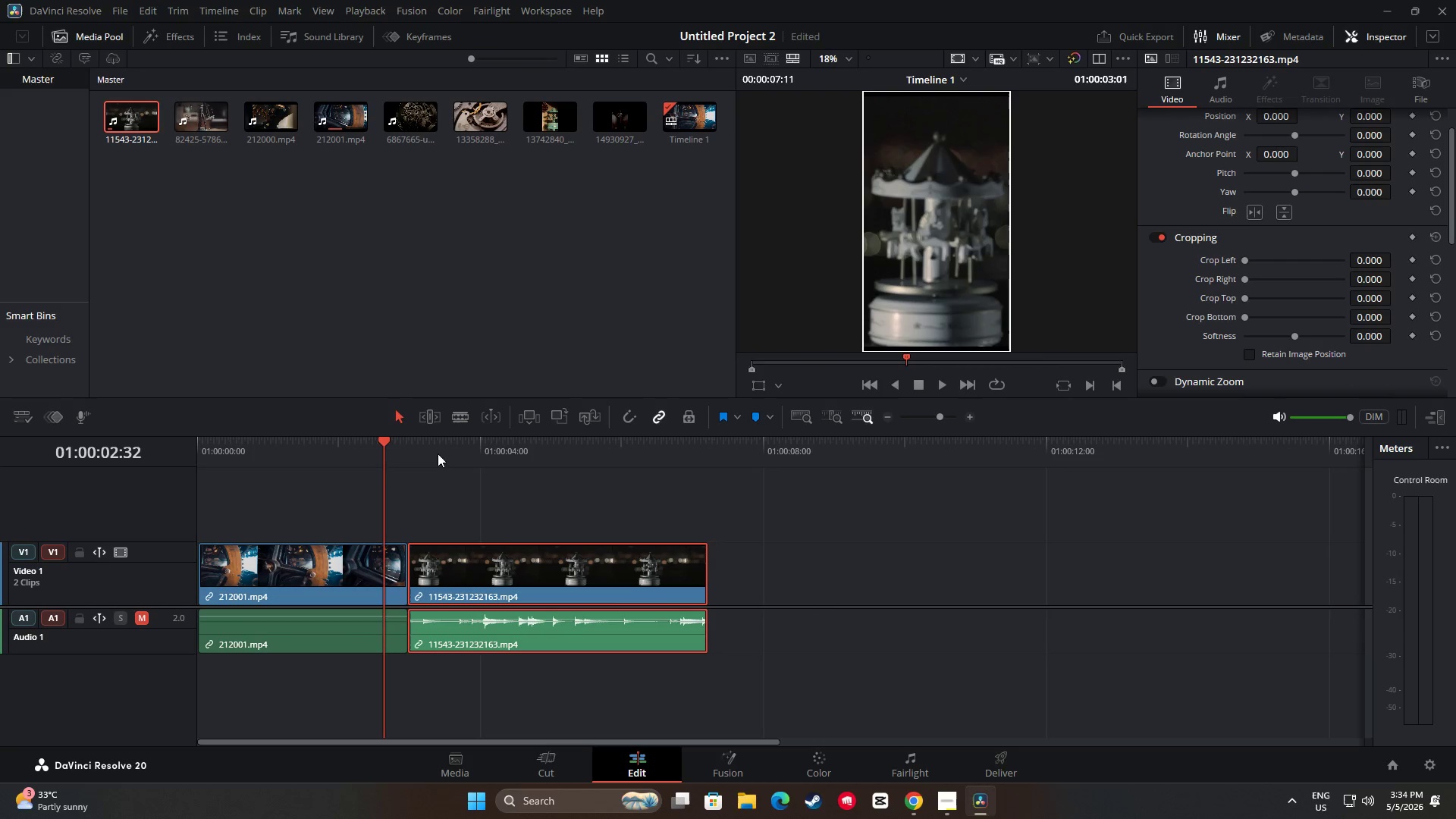 
key(Space)
 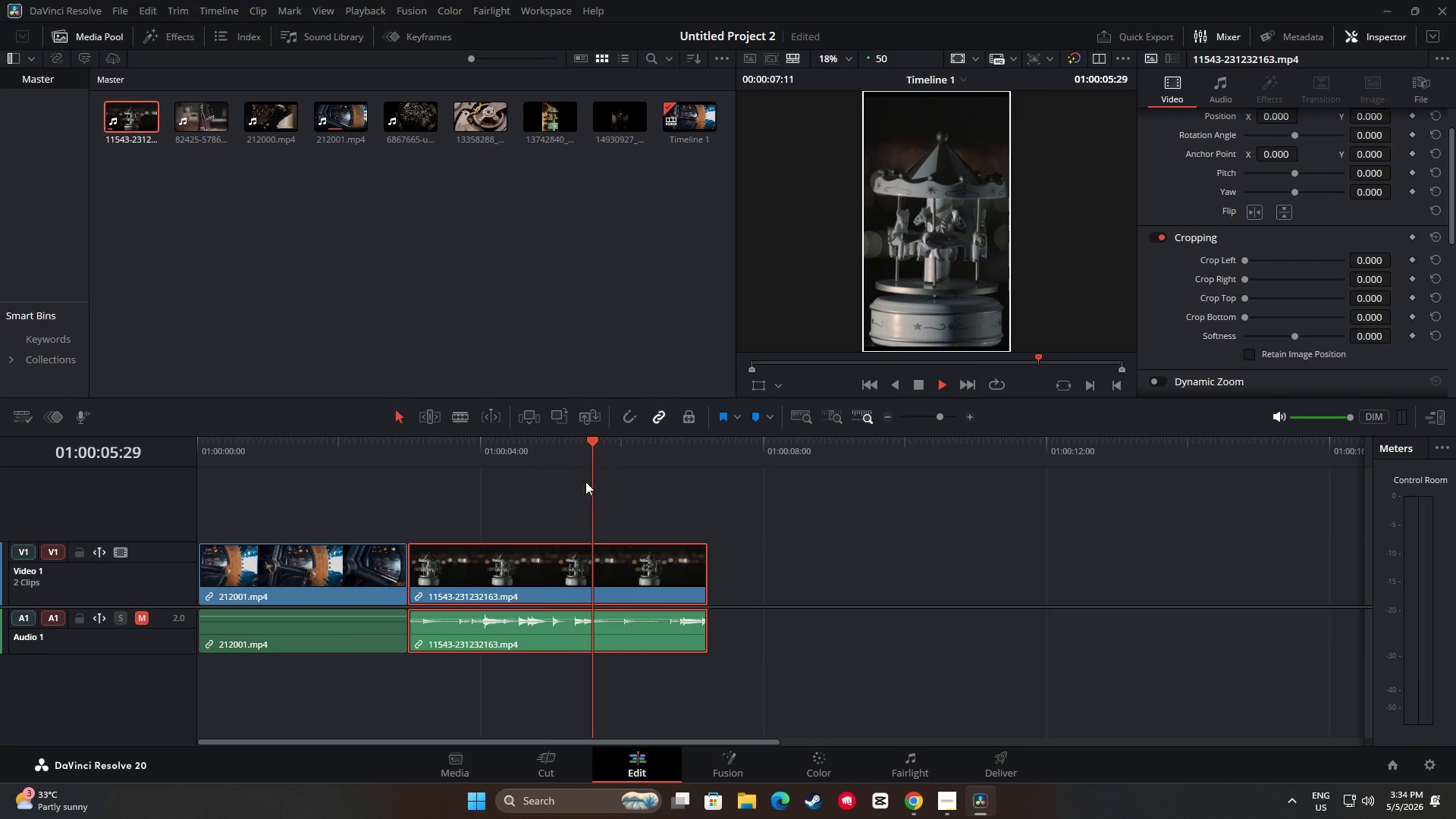 
key(Space)
 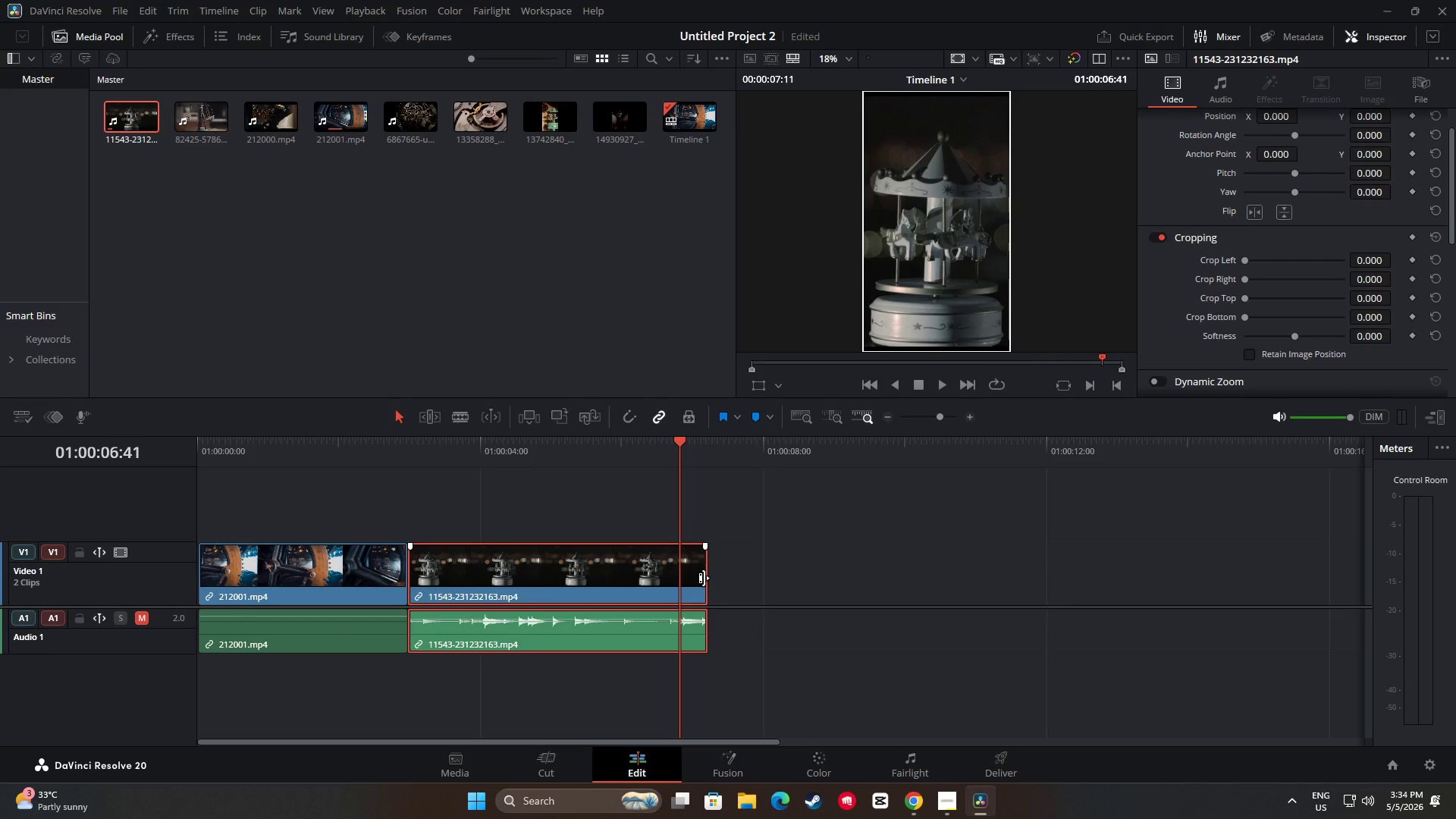 
left_click_drag(start_coordinate=[704, 578], to_coordinate=[645, 577])
 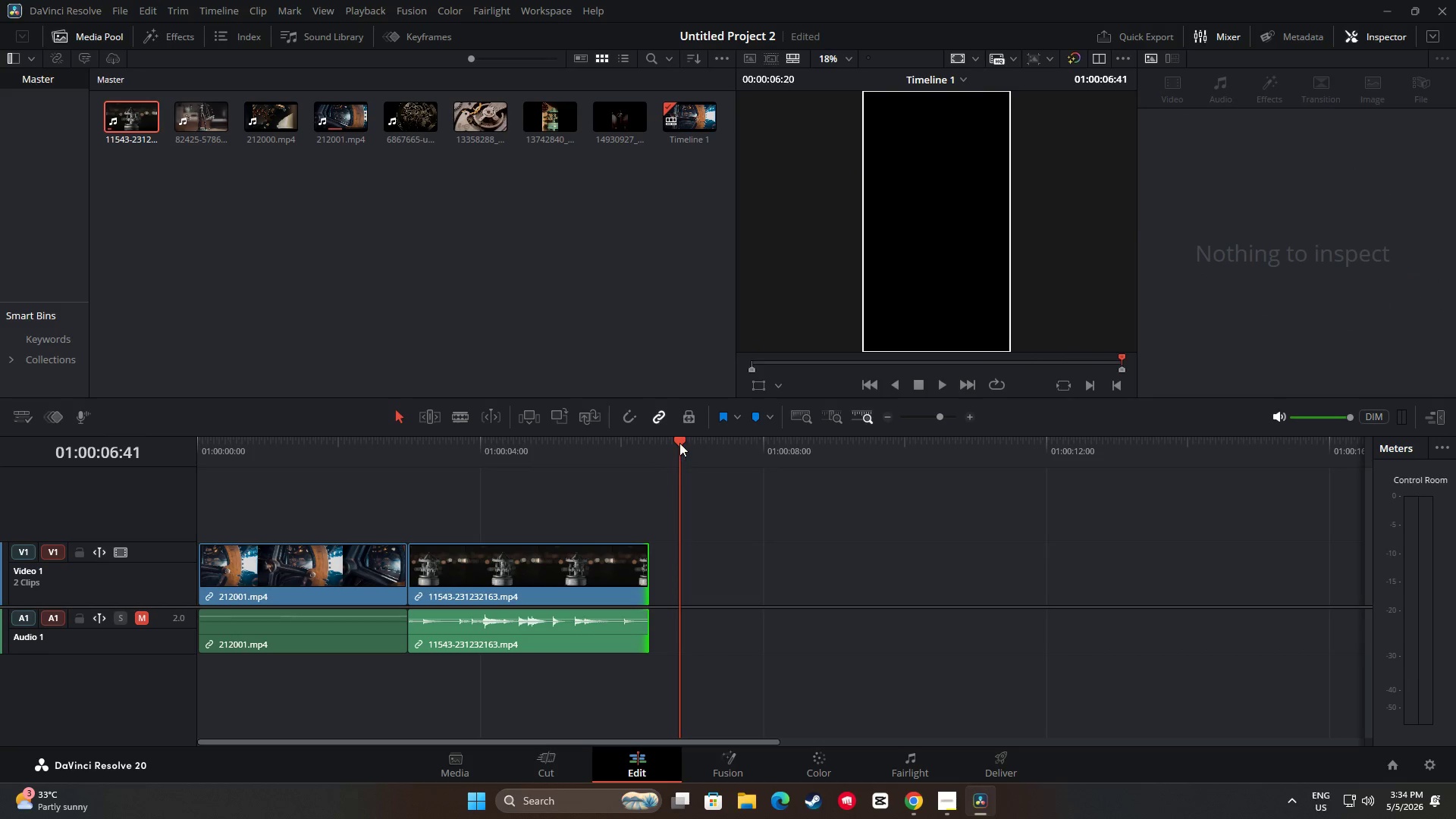 
left_click_drag(start_coordinate=[680, 441], to_coordinate=[623, 453])
 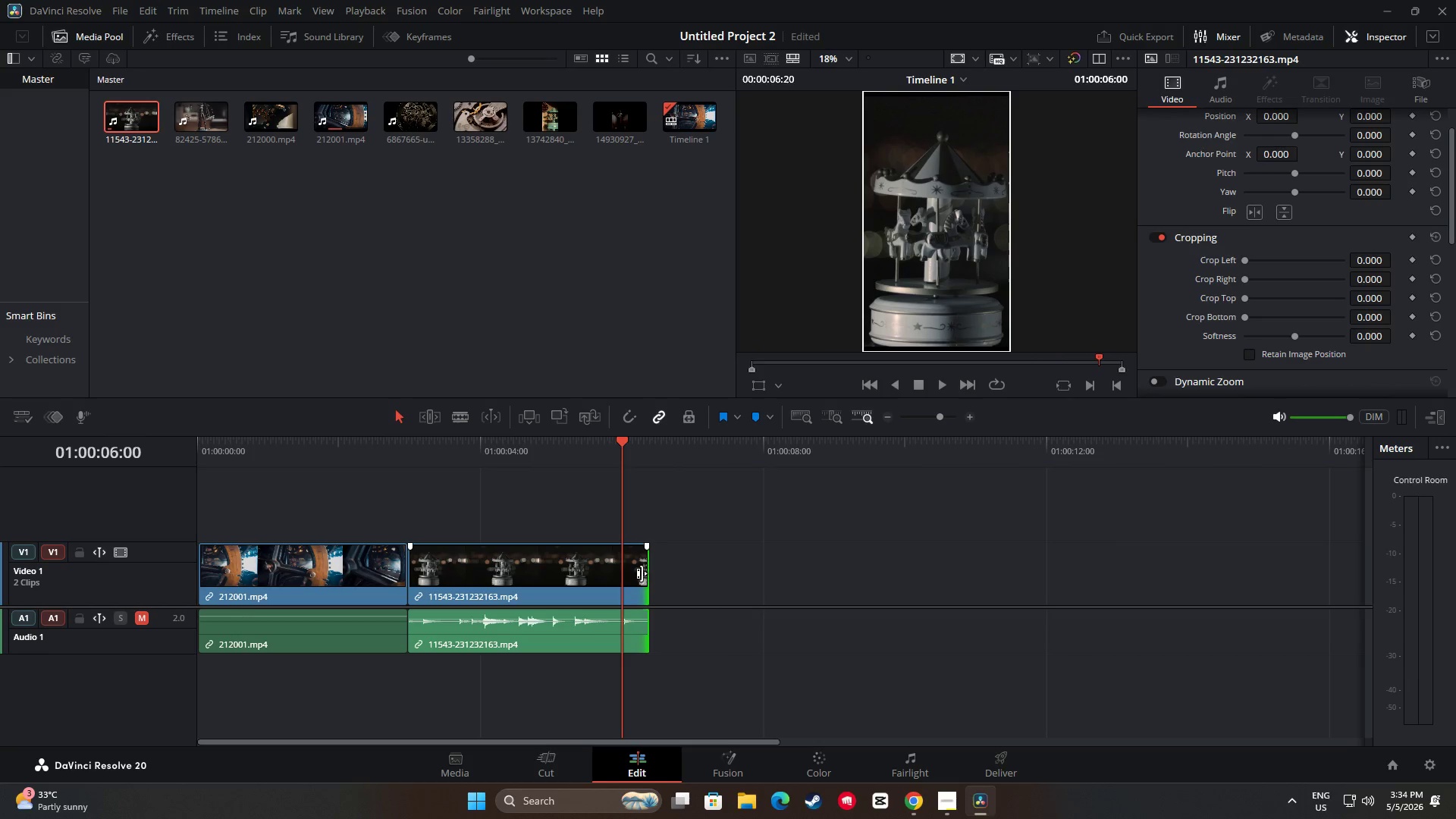 
left_click_drag(start_coordinate=[642, 573], to_coordinate=[615, 570])
 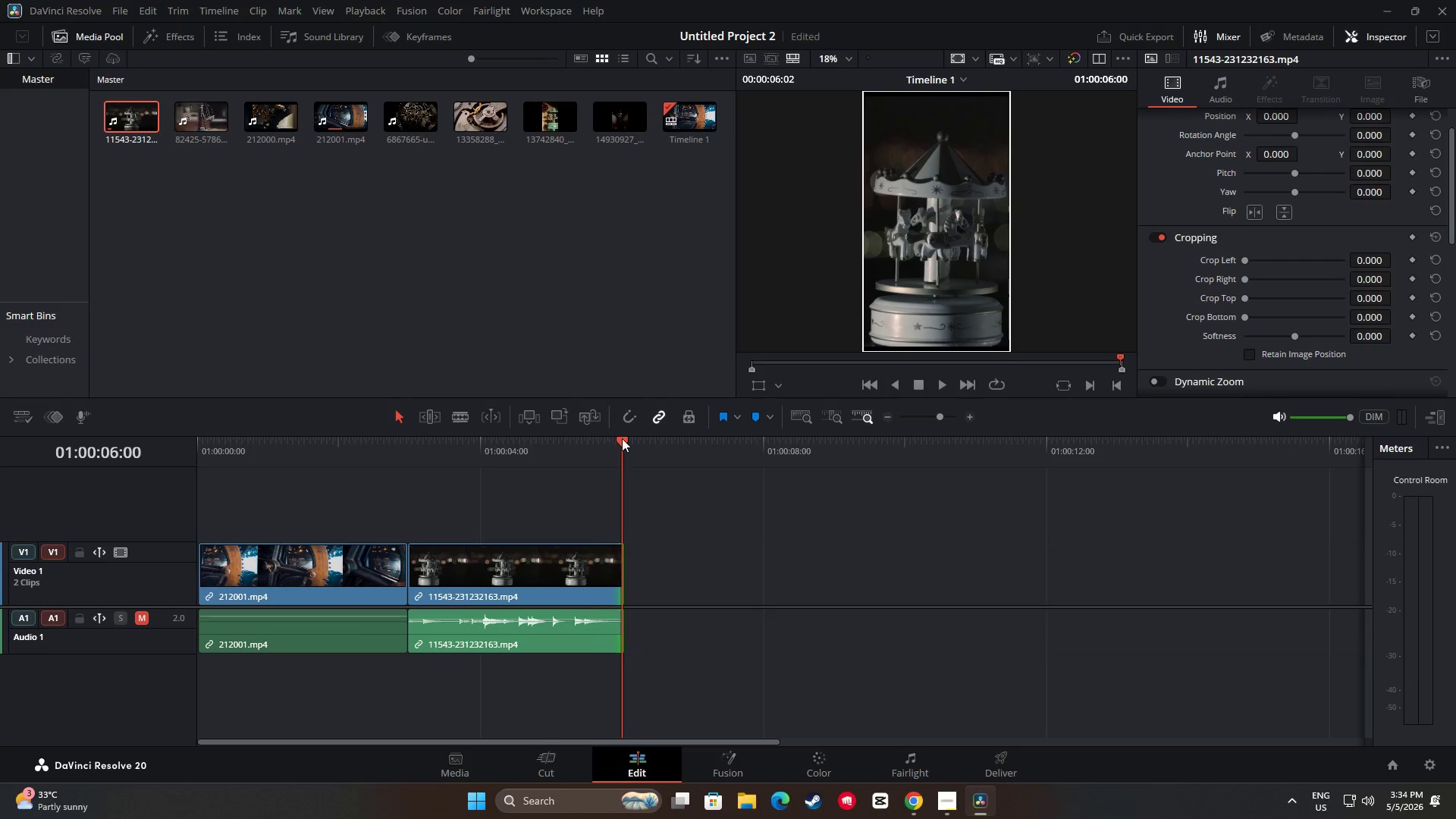 
left_click_drag(start_coordinate=[622, 438], to_coordinate=[200, 438])
 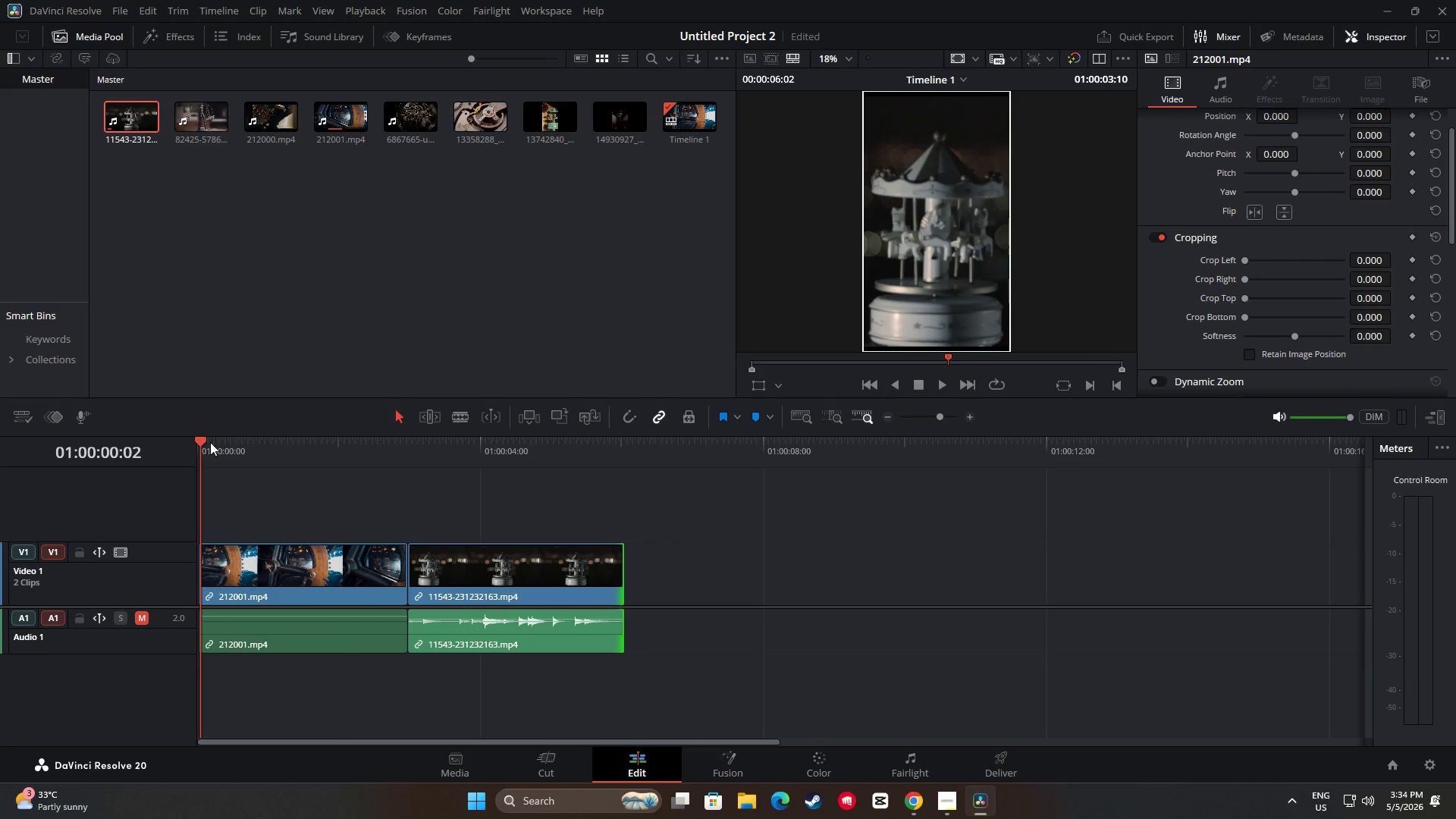 
key(Space)
 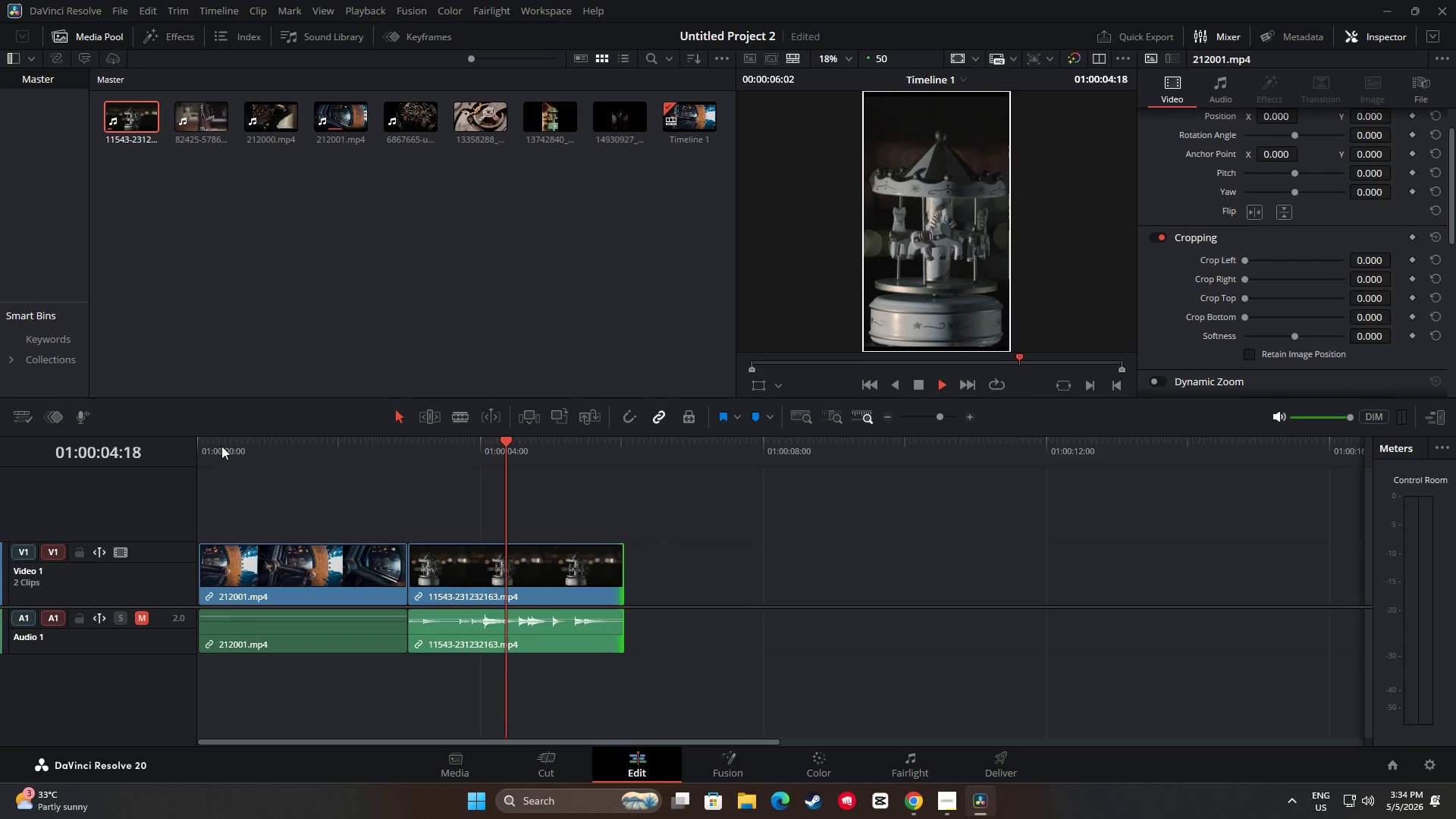 
wait(6.99)
 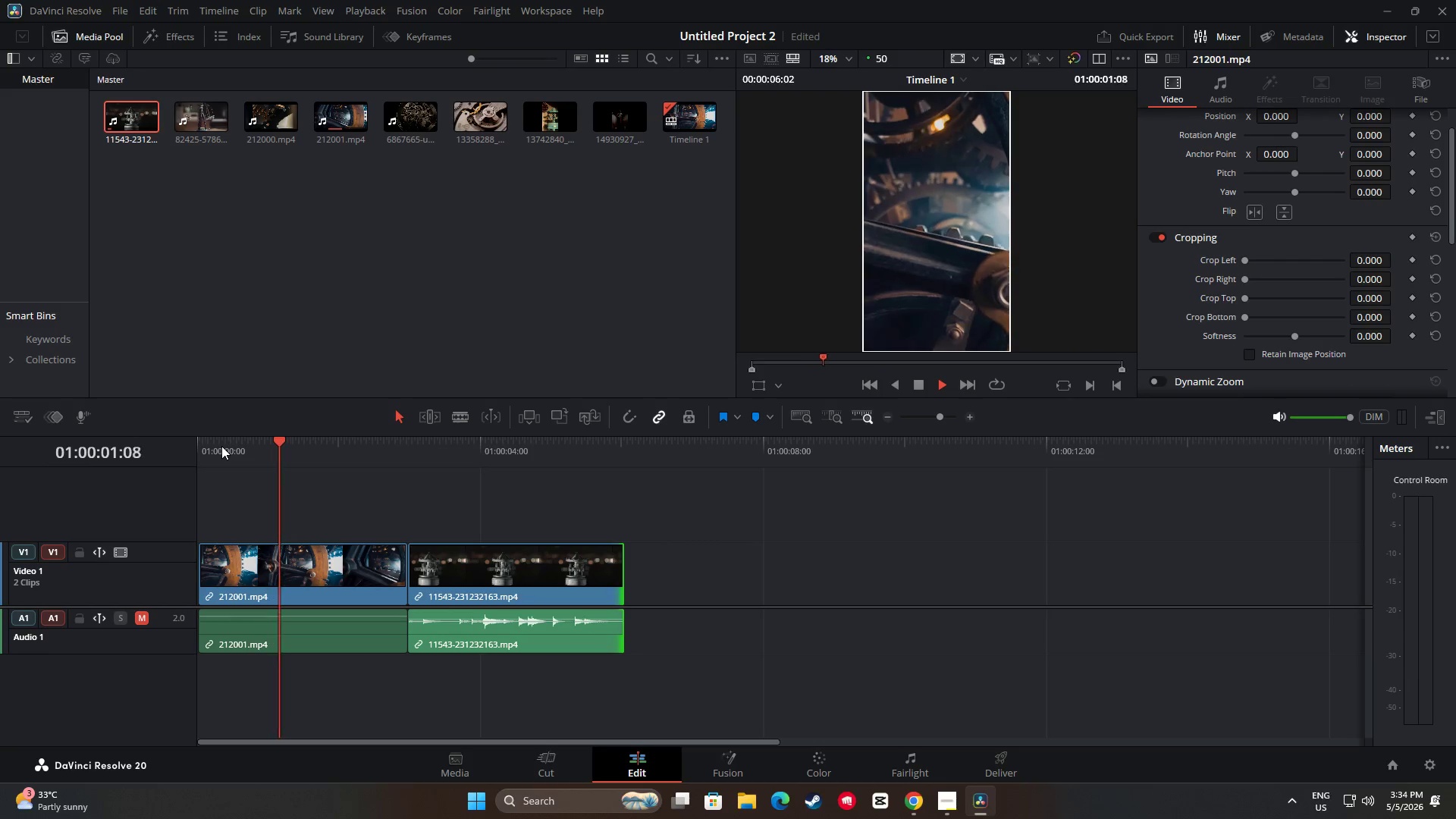 
key(Space)
 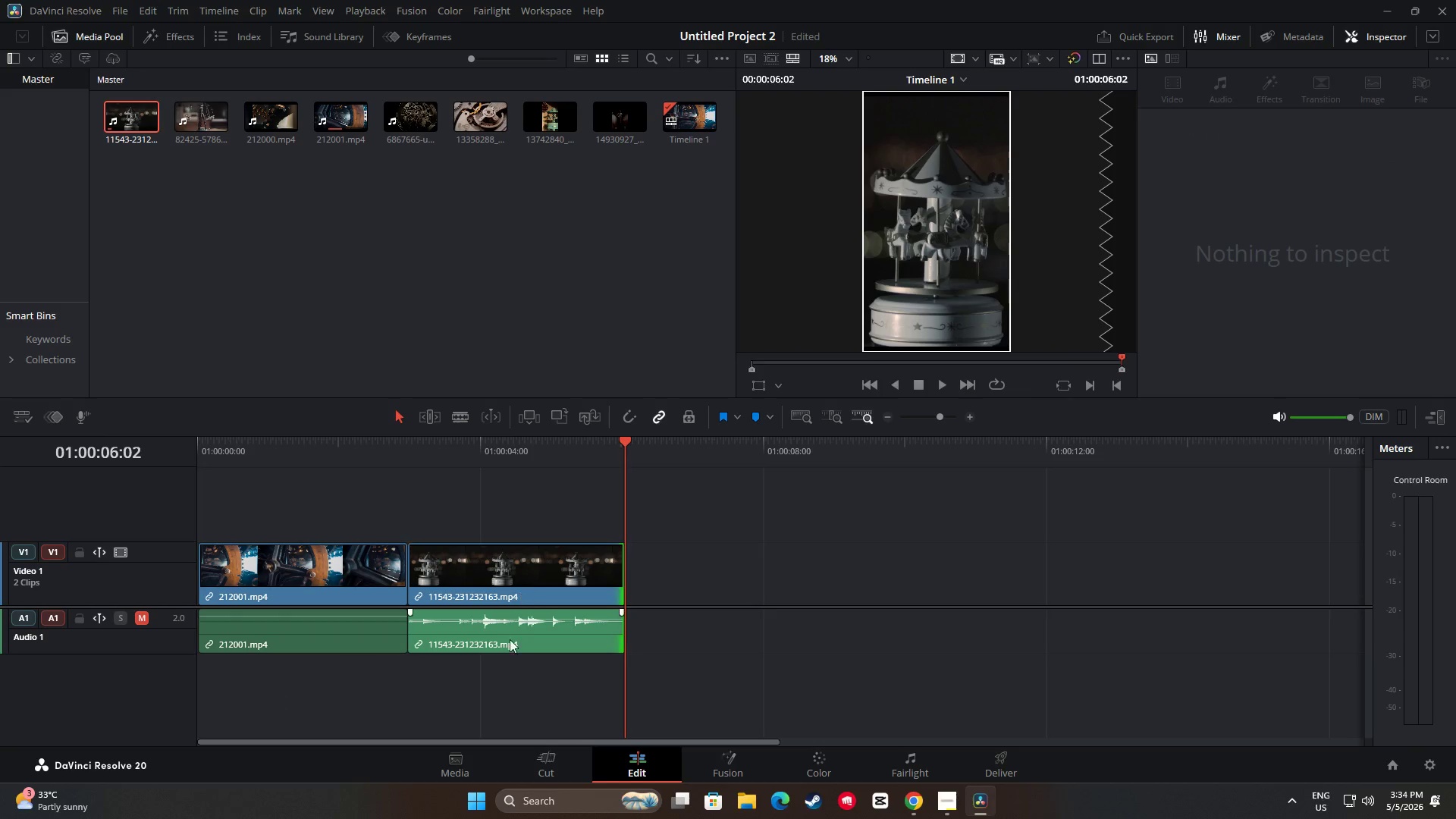 
left_click([506, 632])
 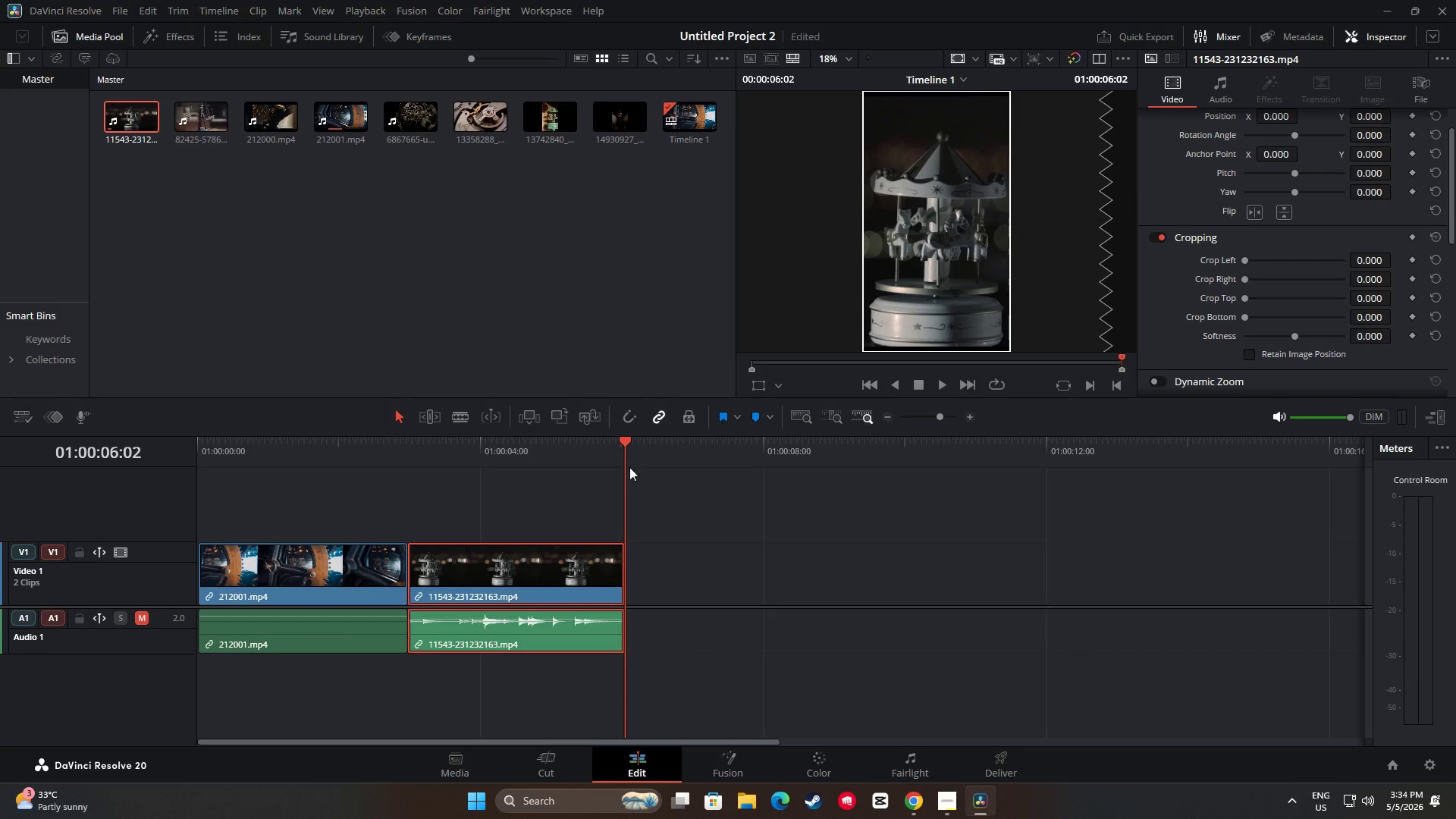 
left_click_drag(start_coordinate=[617, 444], to_coordinate=[422, 453])
 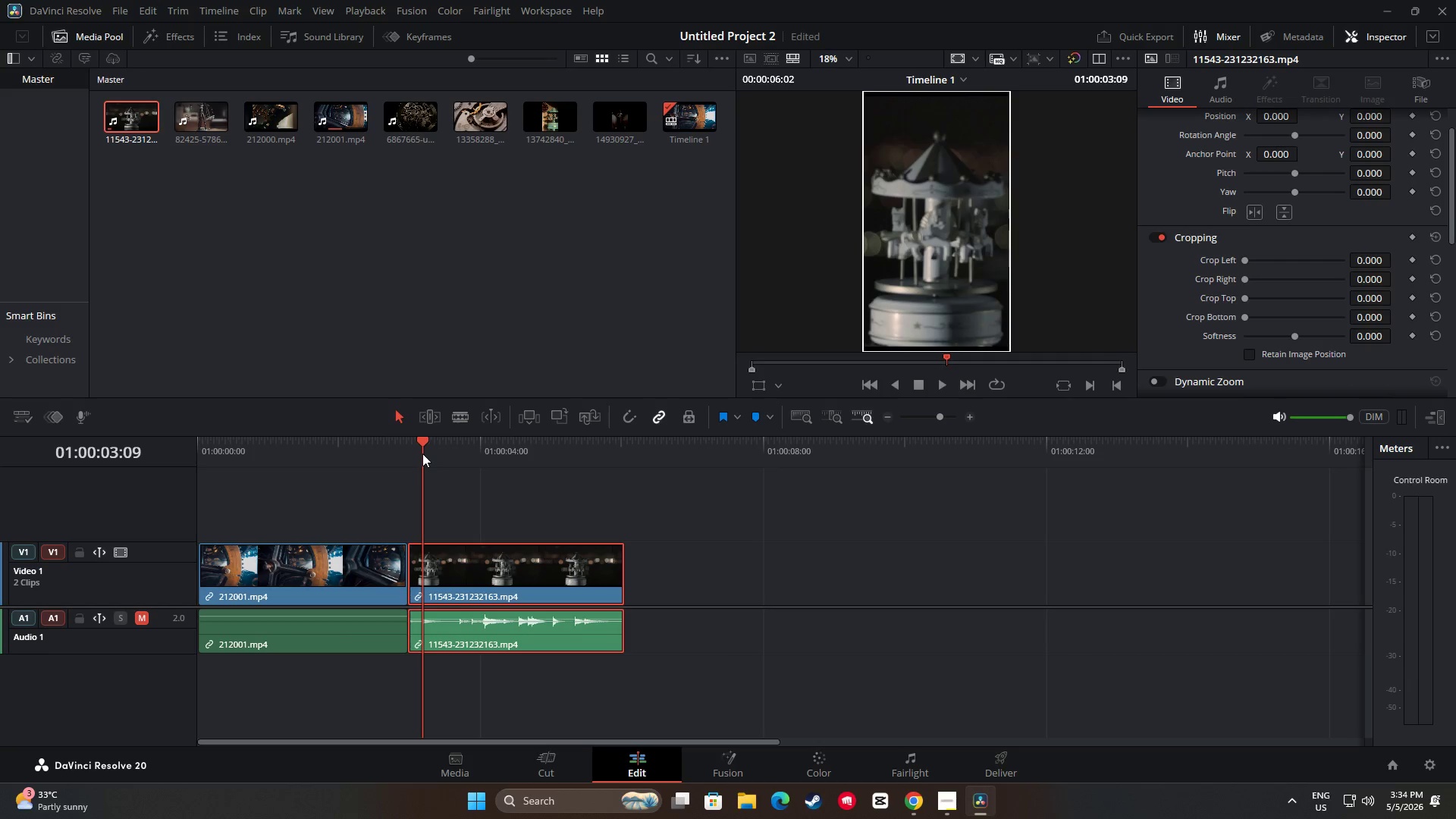 
key(Space)
 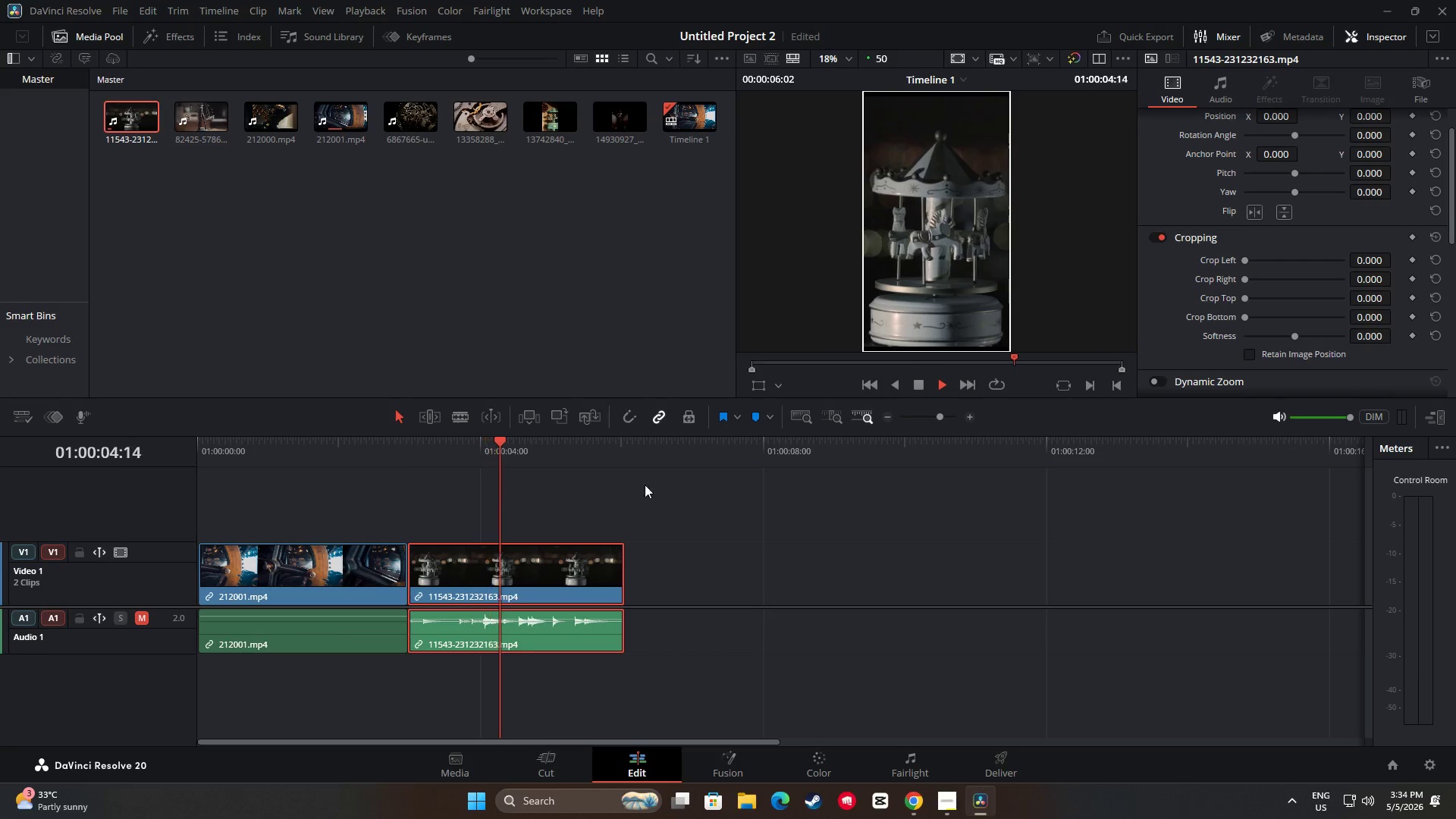 
key(Space)
 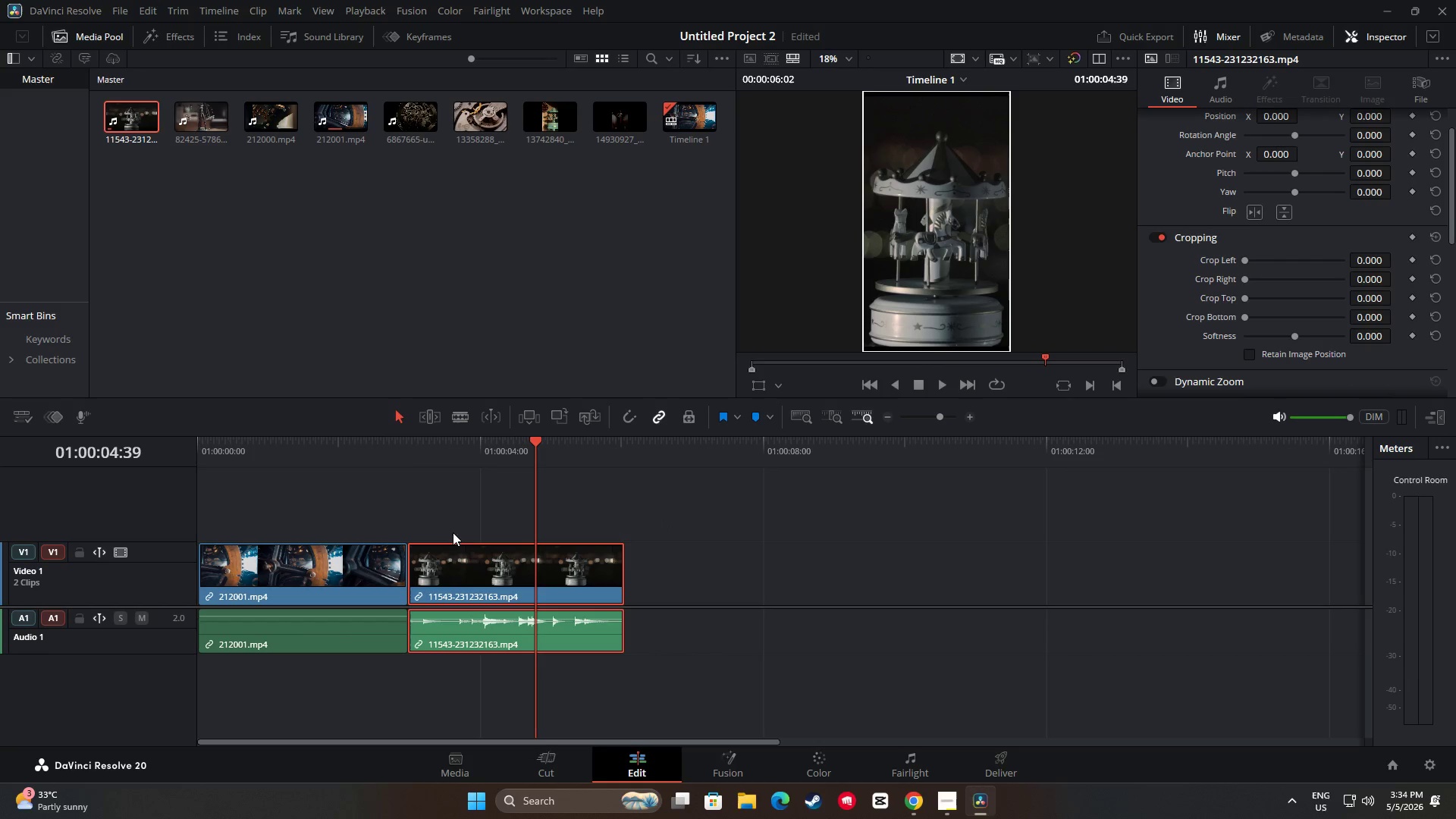 
left_click_drag(start_coordinate=[532, 444], to_coordinate=[202, 450])
 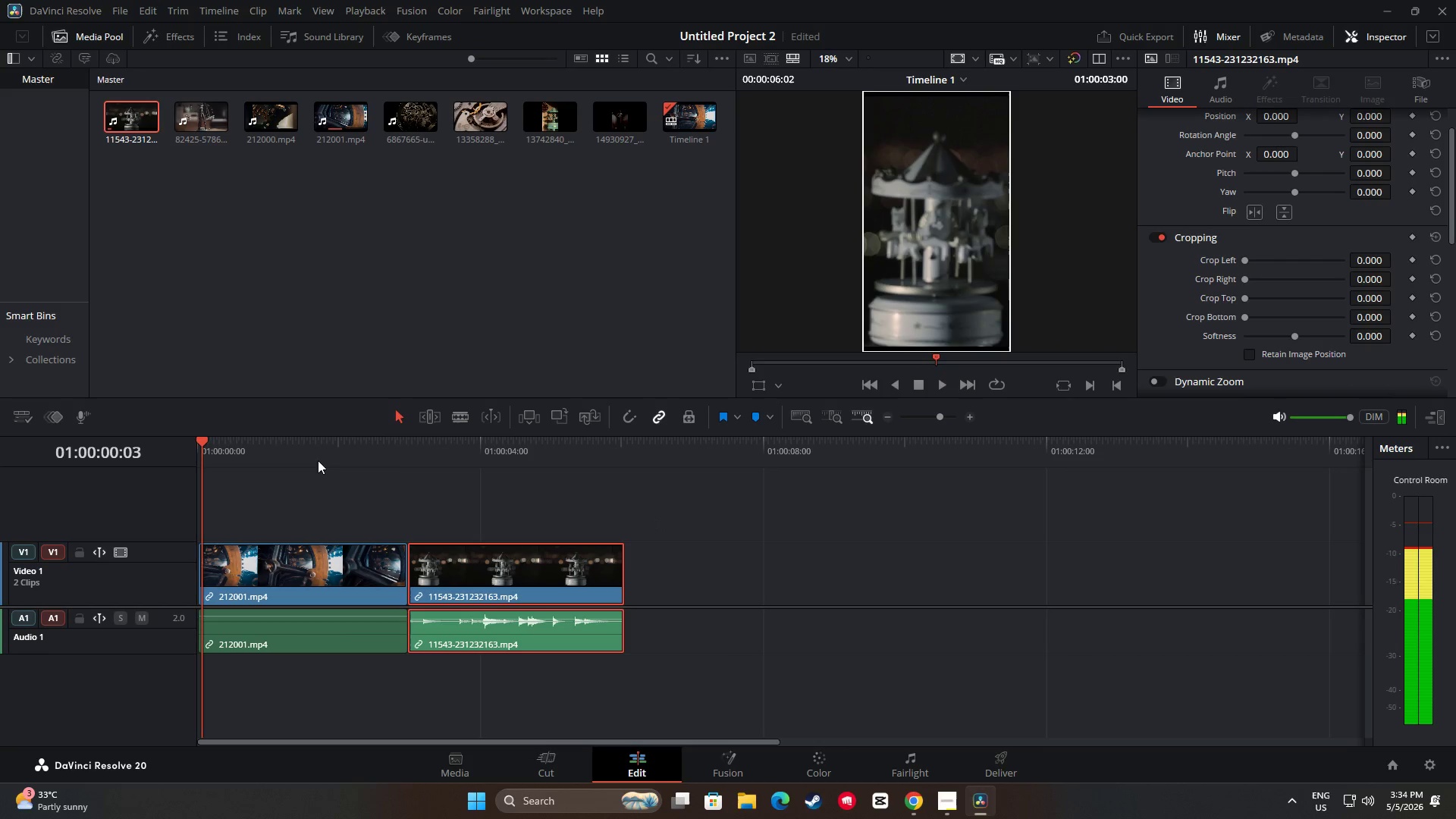 
key(Space)
 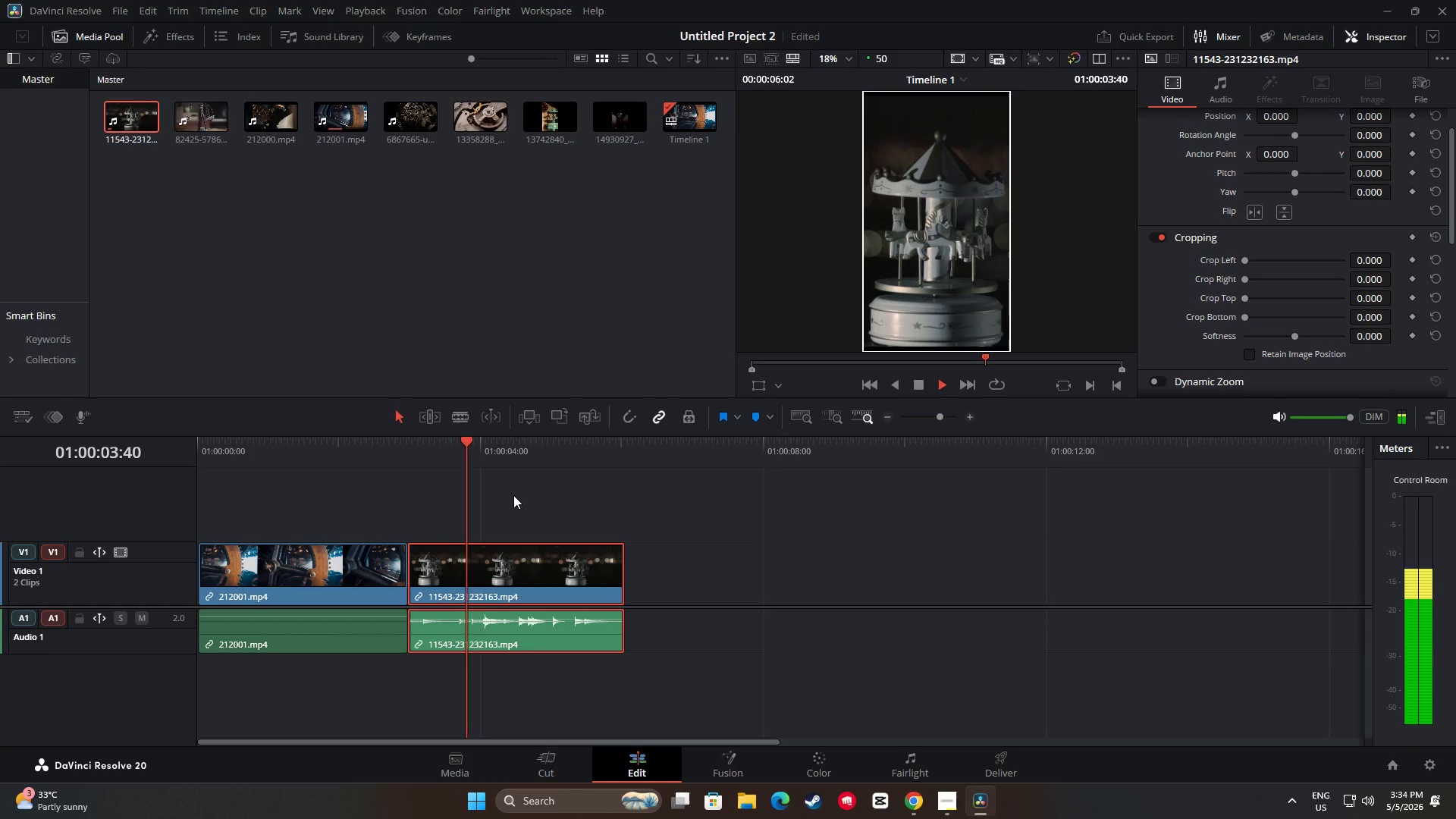 
wait(6.06)
 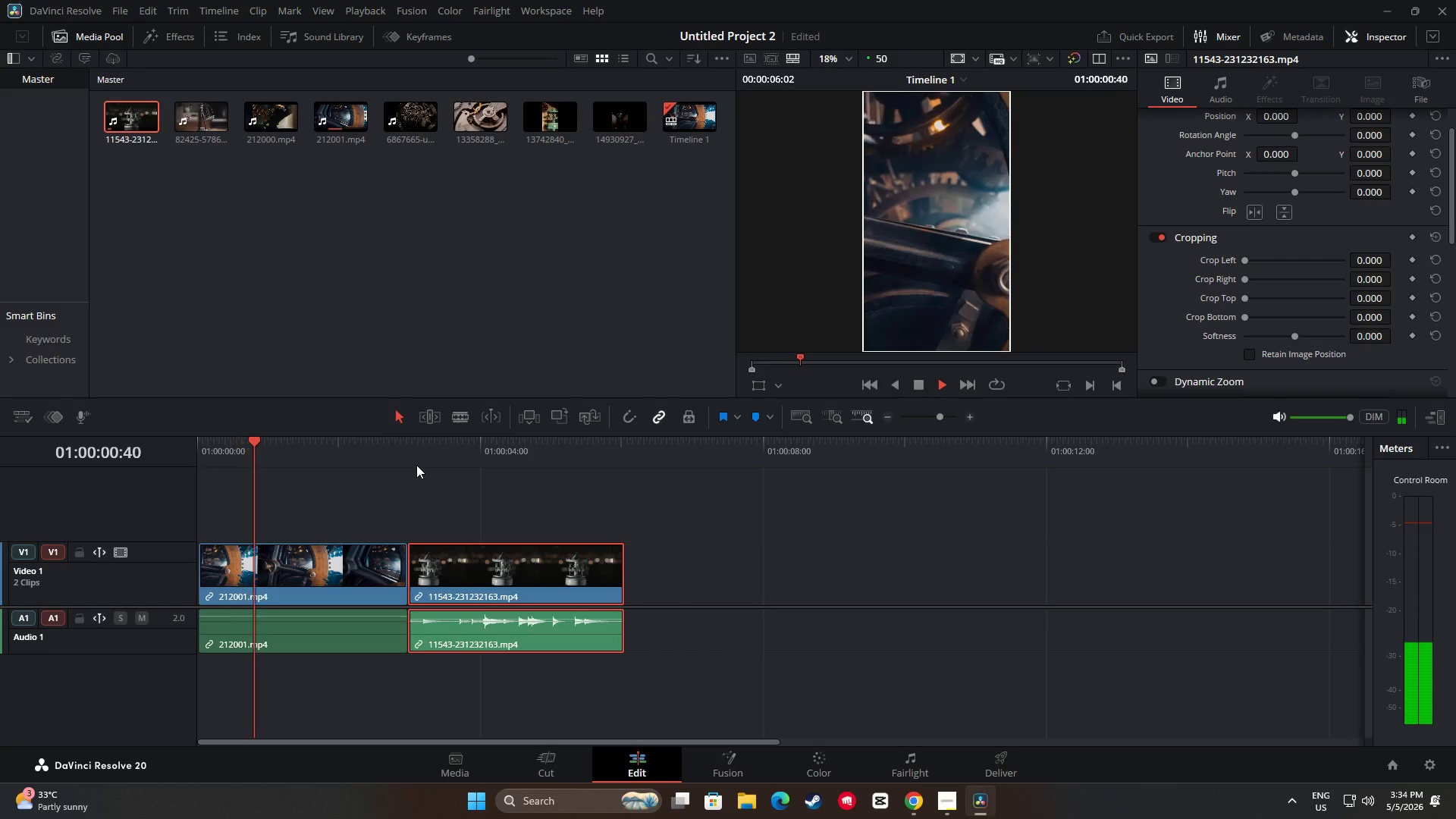 
key(Space)
 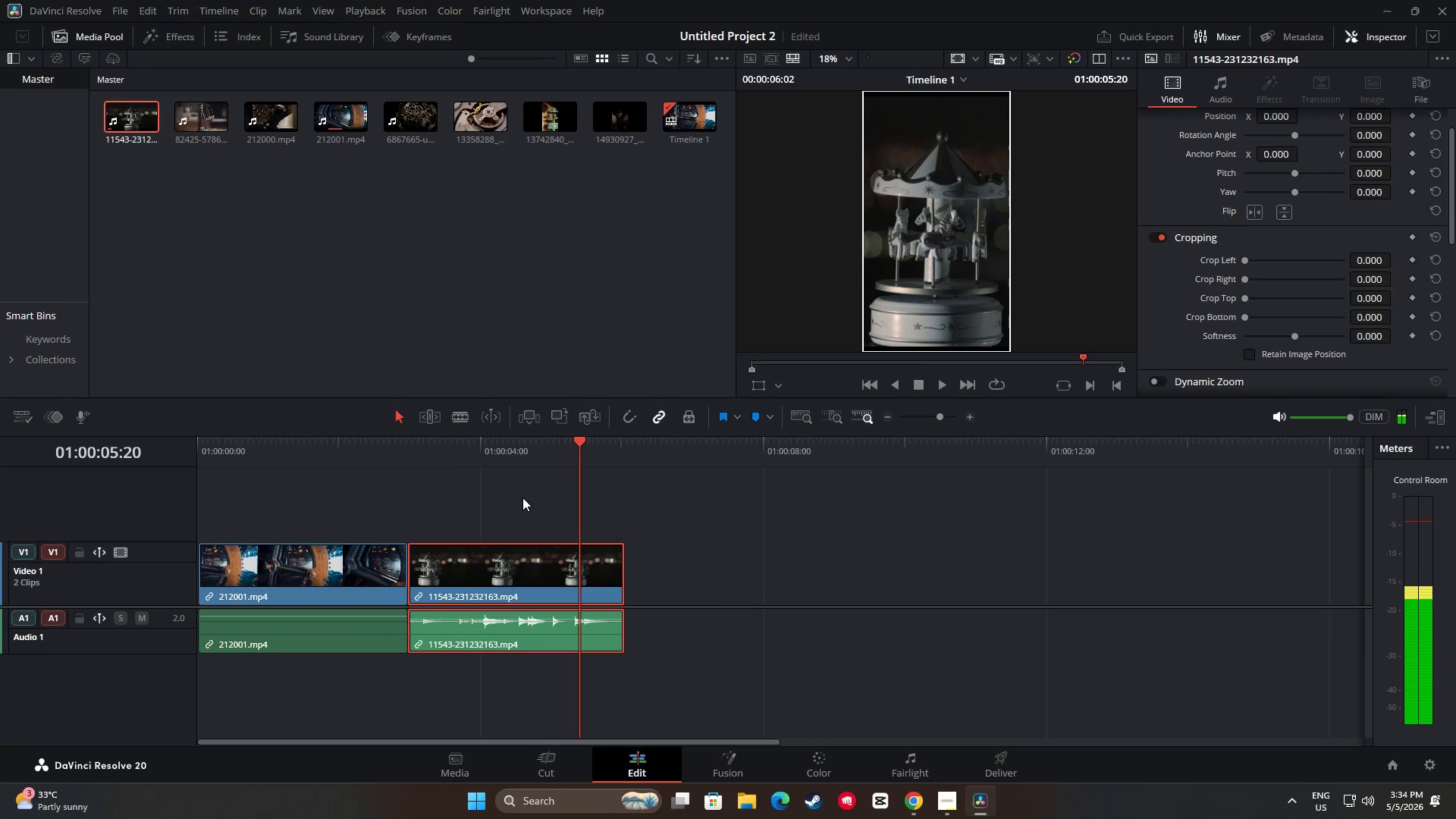 
key(Space)
 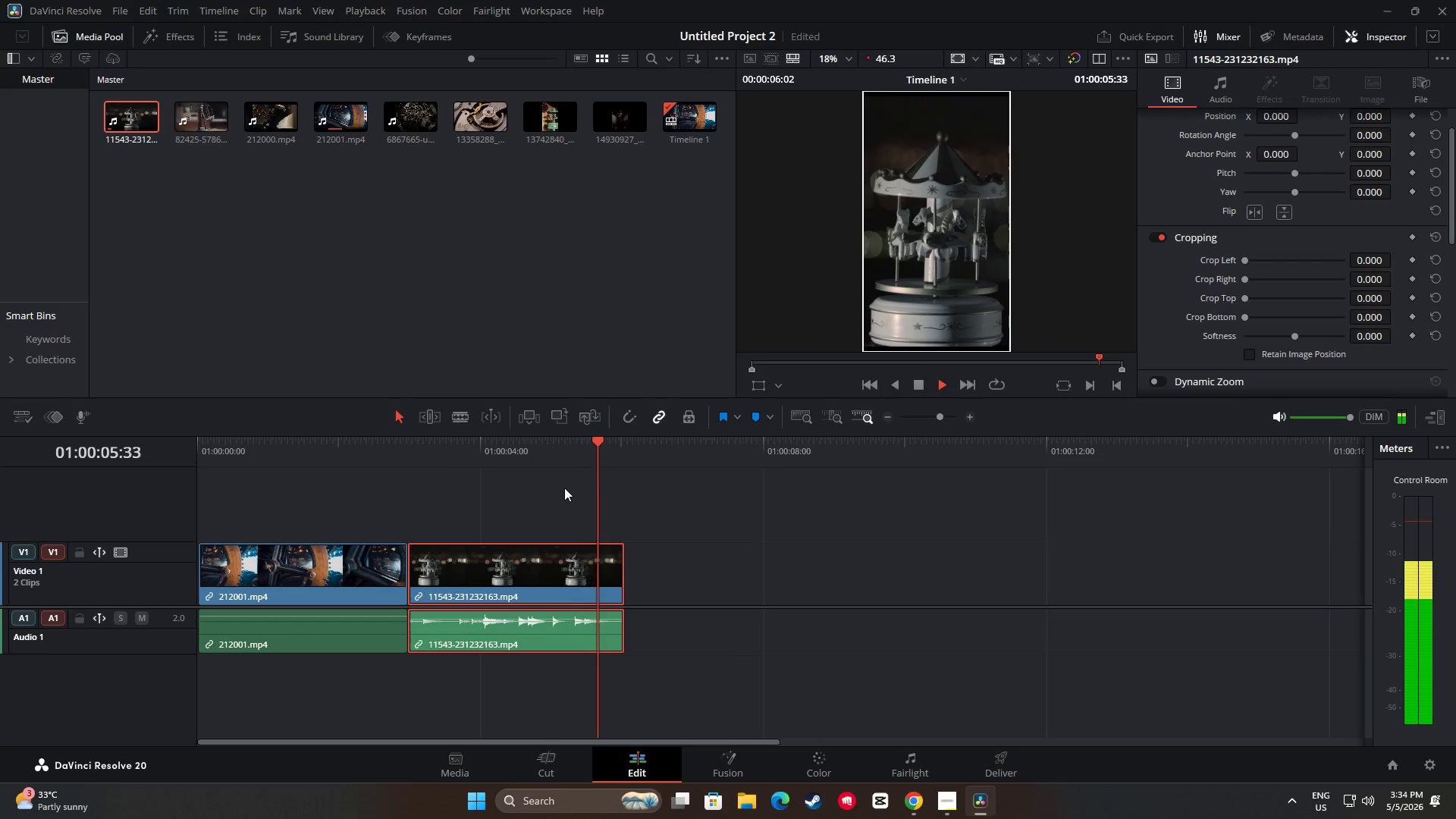 
key(Space)
 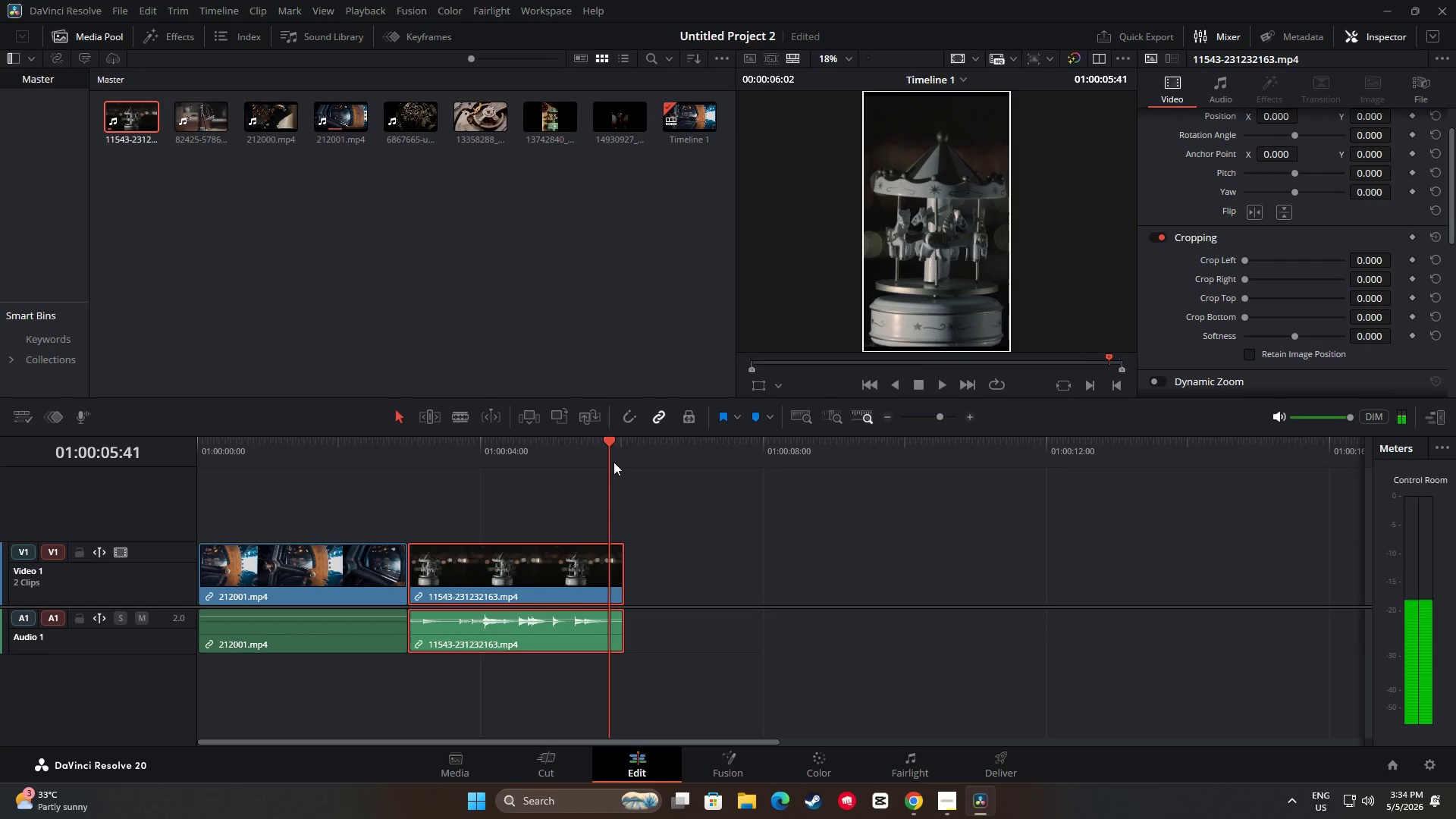 
left_click_drag(start_coordinate=[607, 444], to_coordinate=[220, 451])
 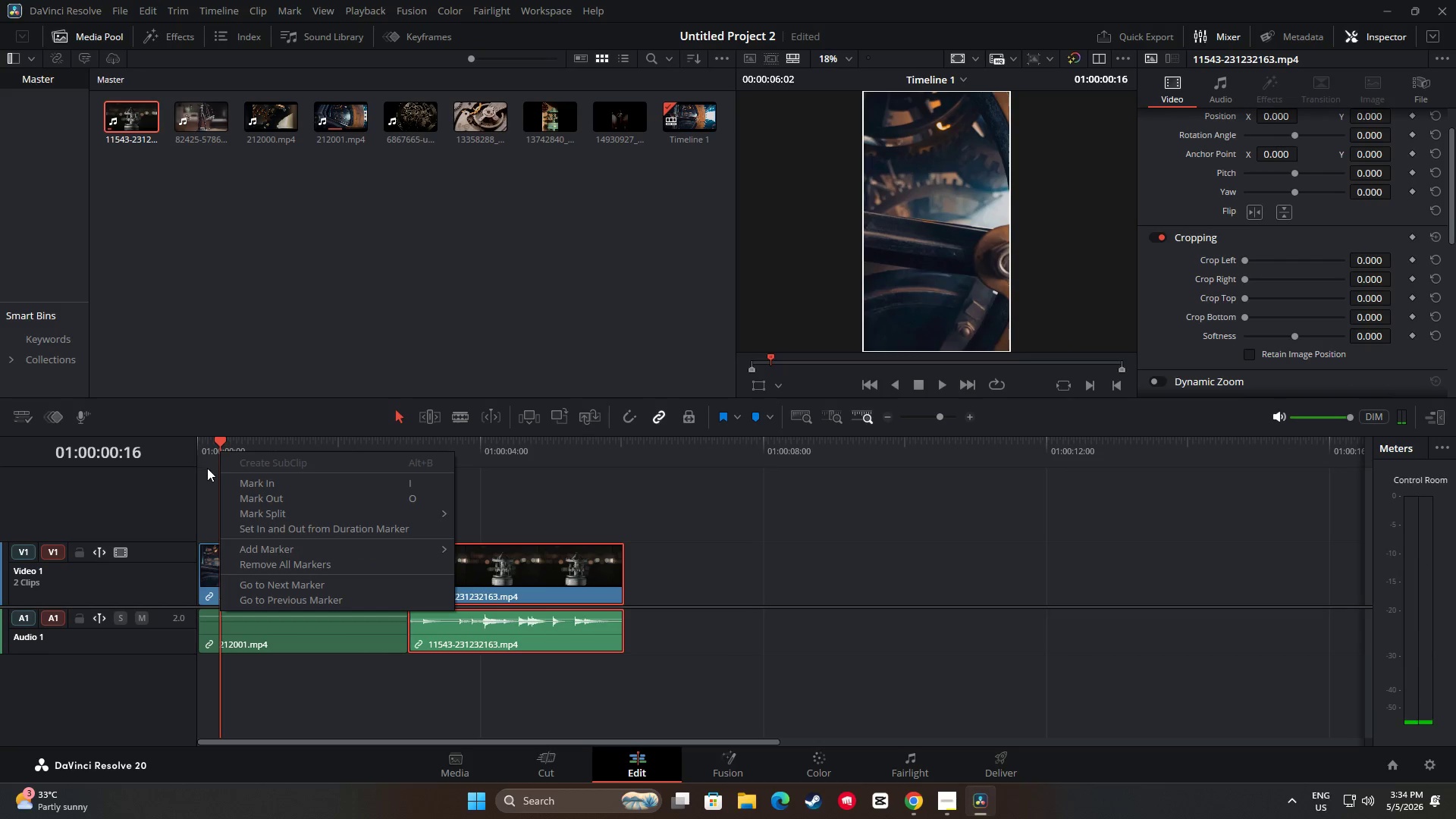 
right_click([220, 451])
 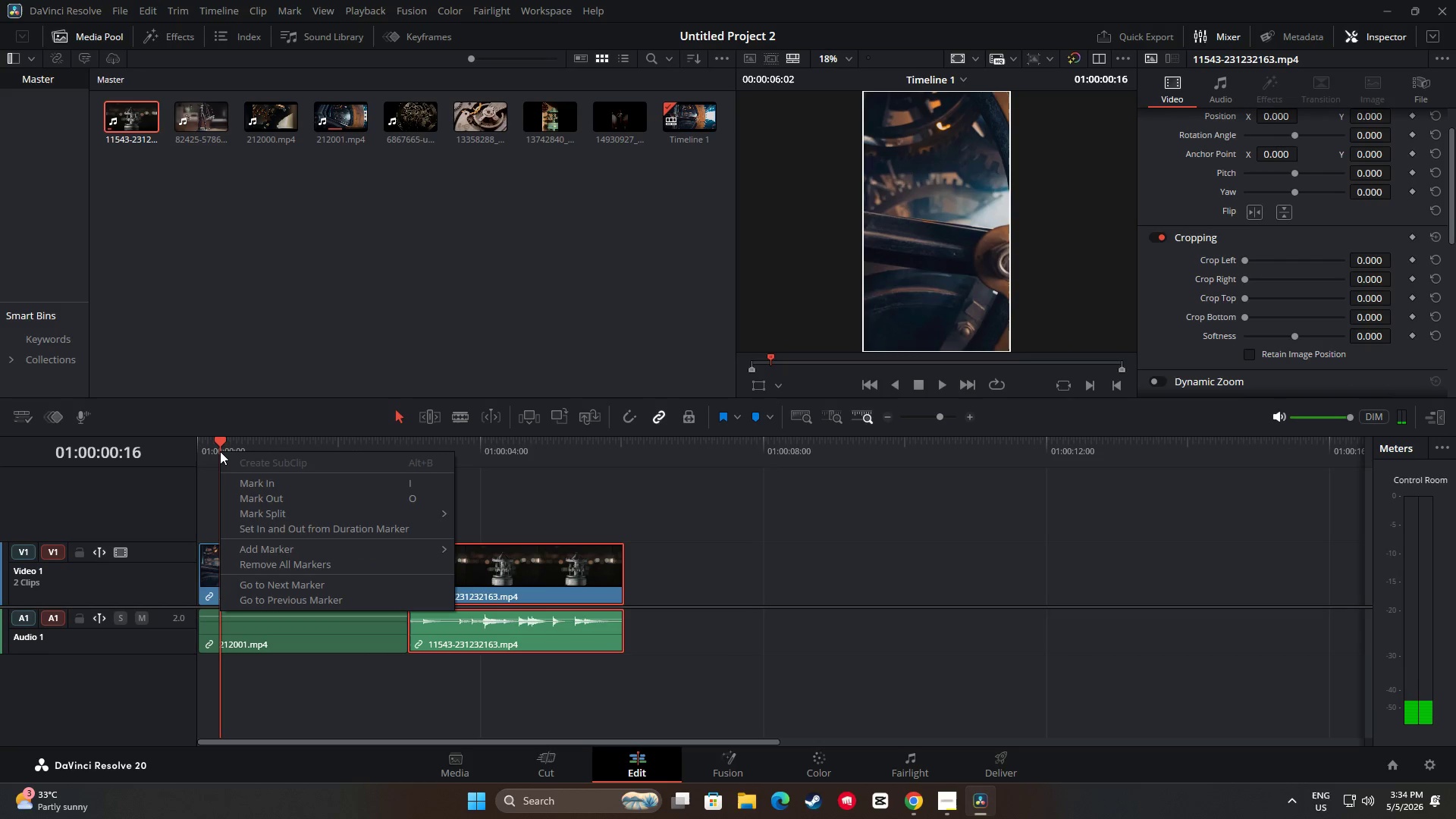 
left_click([220, 451])
 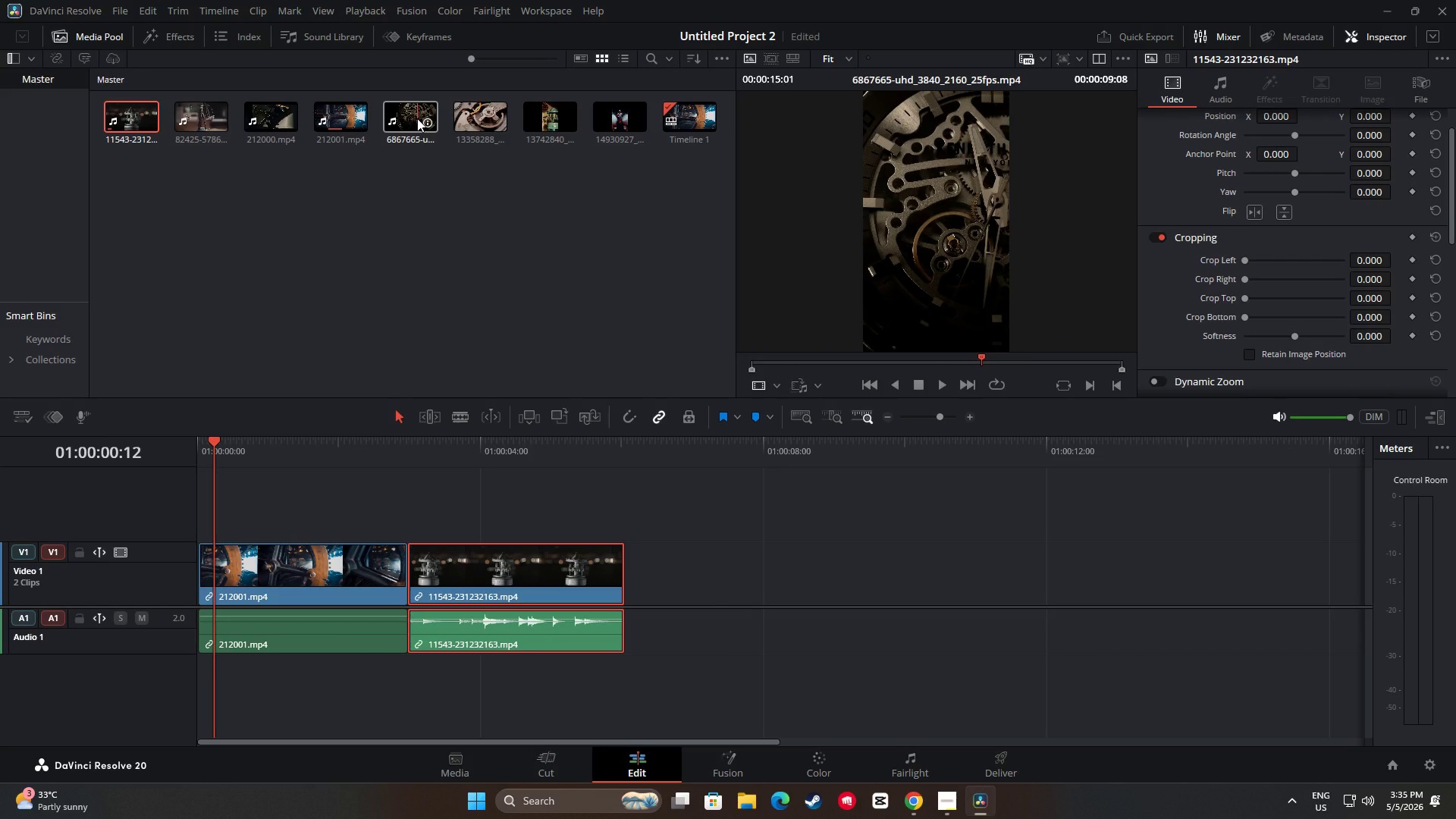 
wait(35.11)
 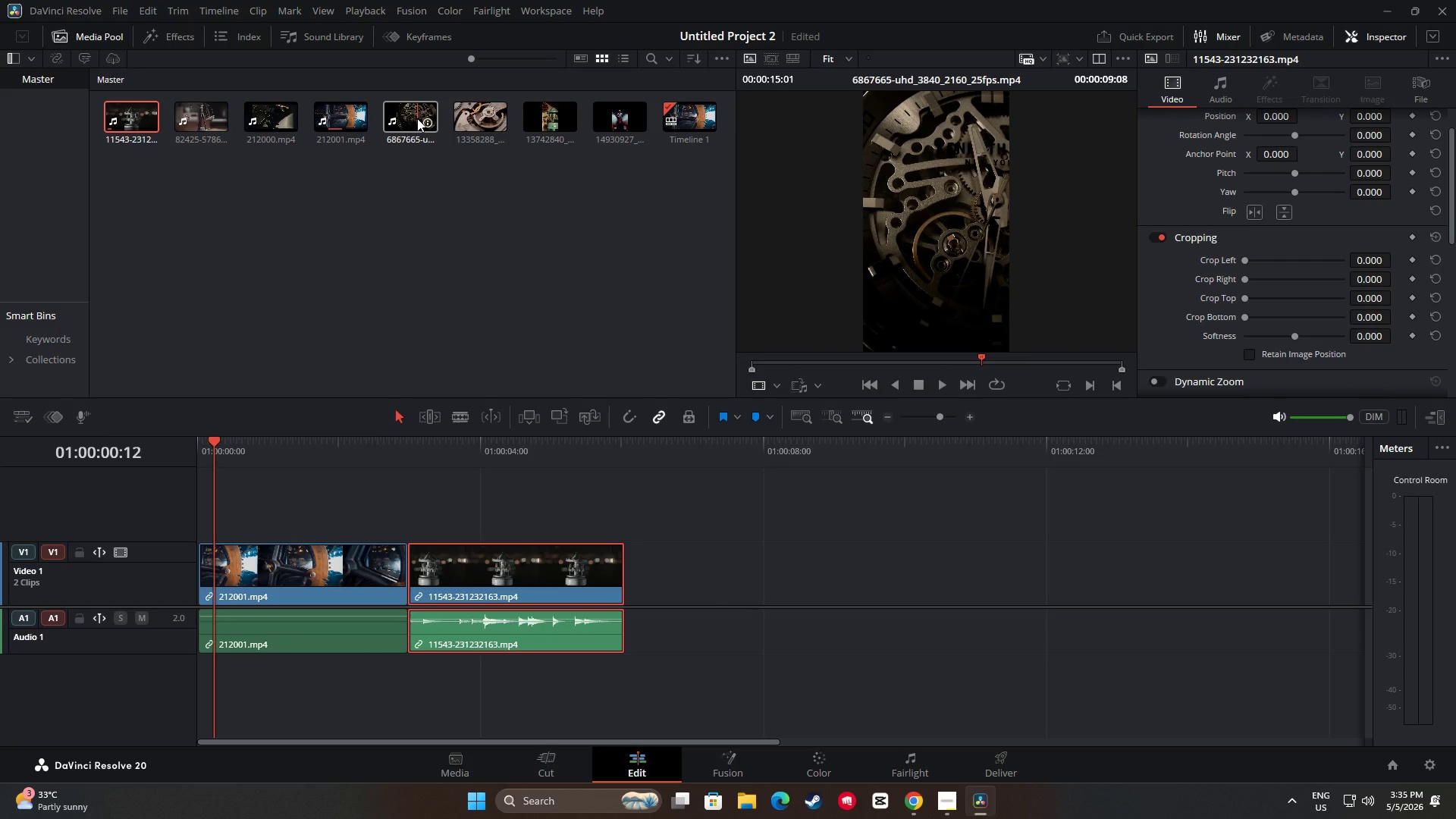 
left_click_drag(start_coordinate=[479, 121], to_coordinate=[623, 576])
 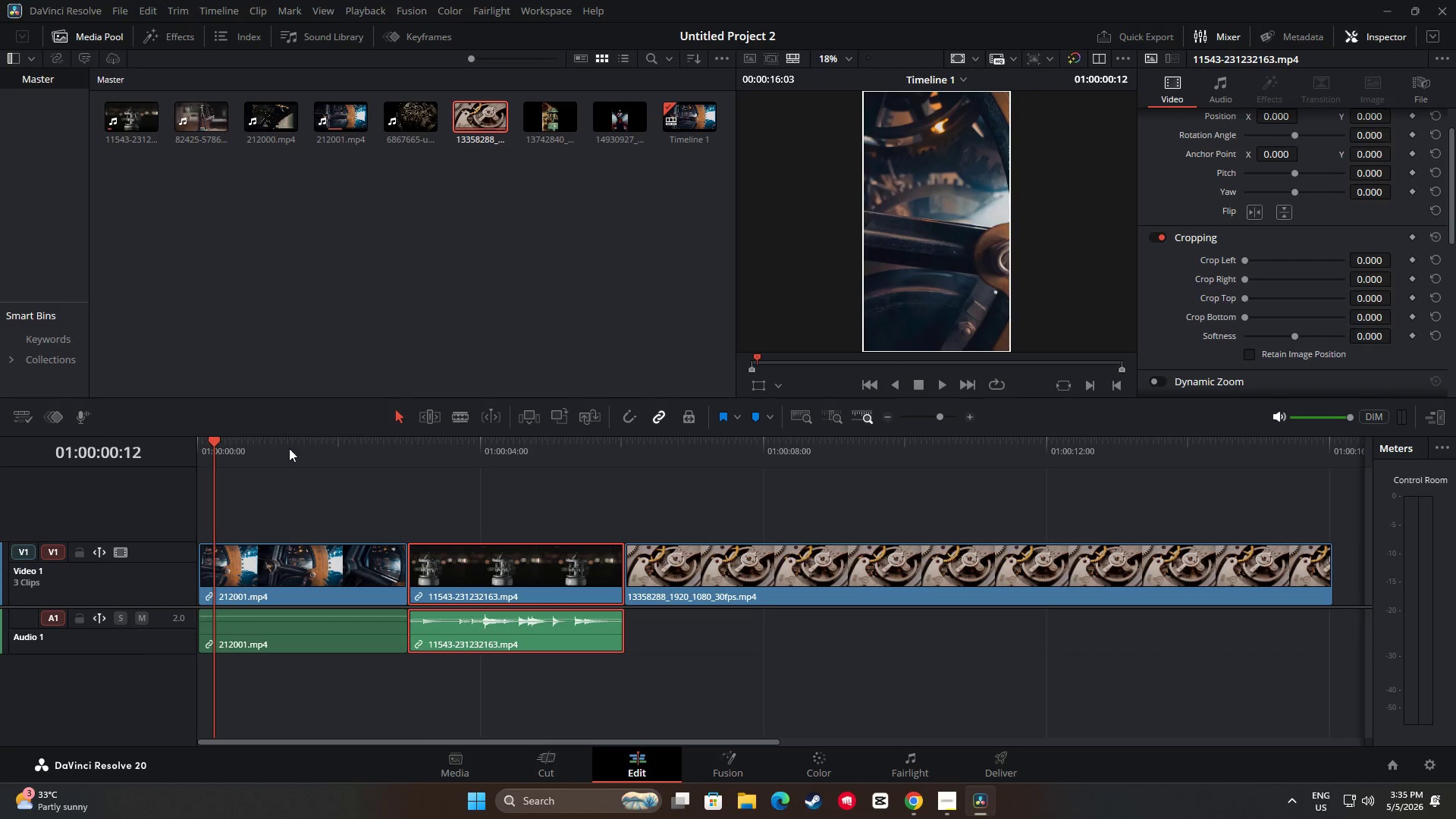 
left_click_drag(start_coordinate=[209, 441], to_coordinate=[635, 465])
 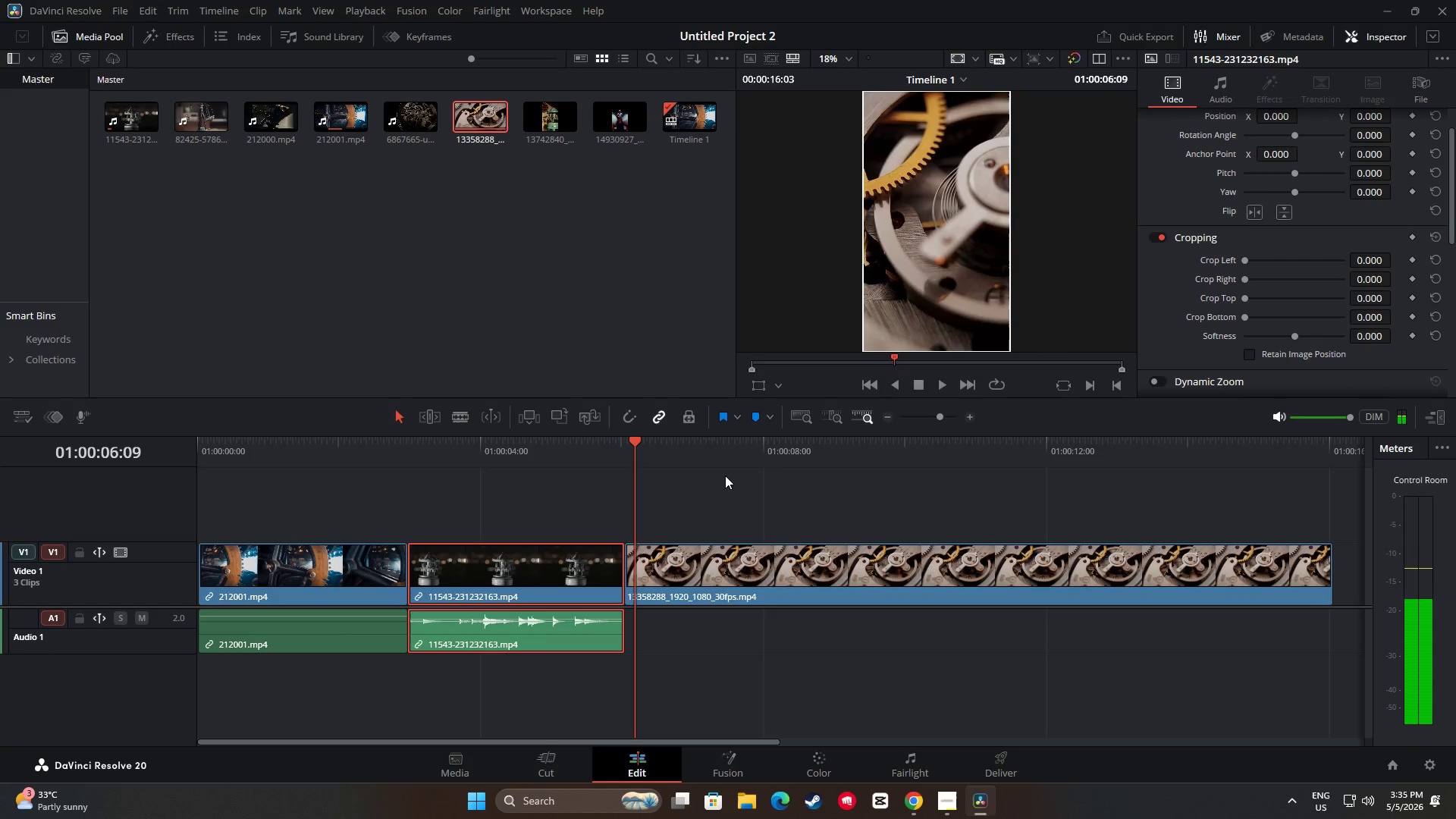 
key(Space)
 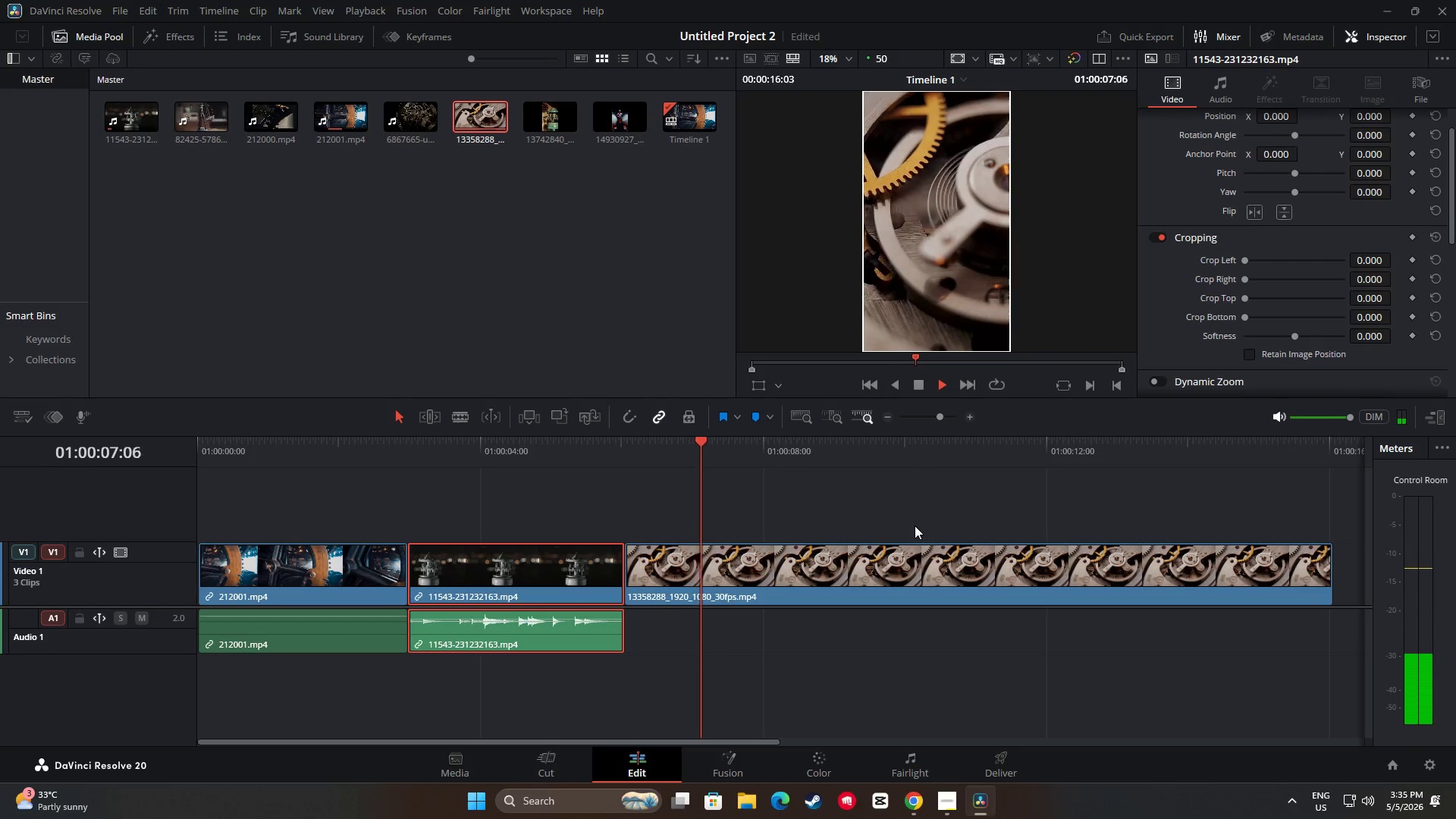 
key(Space)
 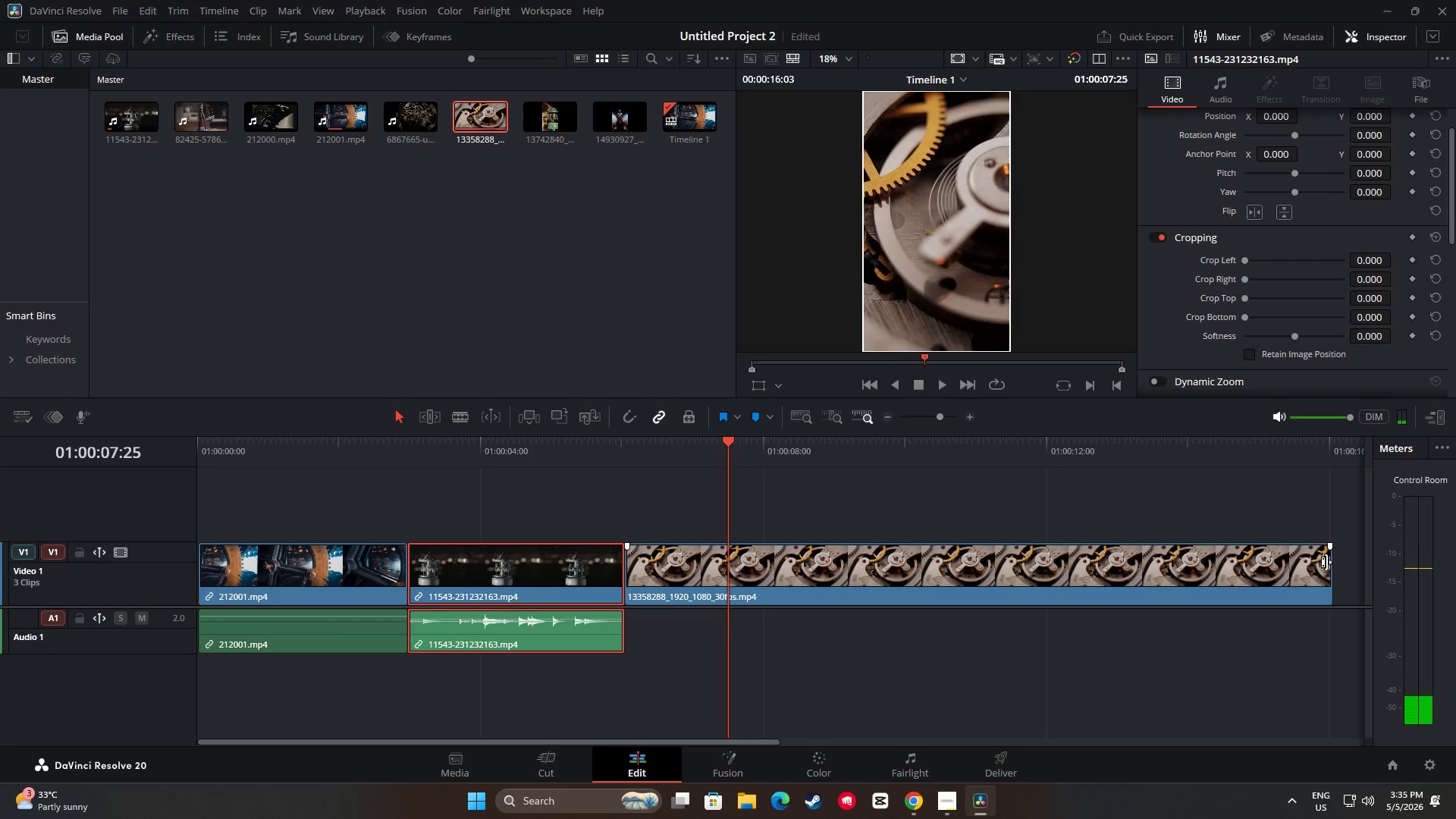 
left_click_drag(start_coordinate=[1329, 562], to_coordinate=[872, 570])
 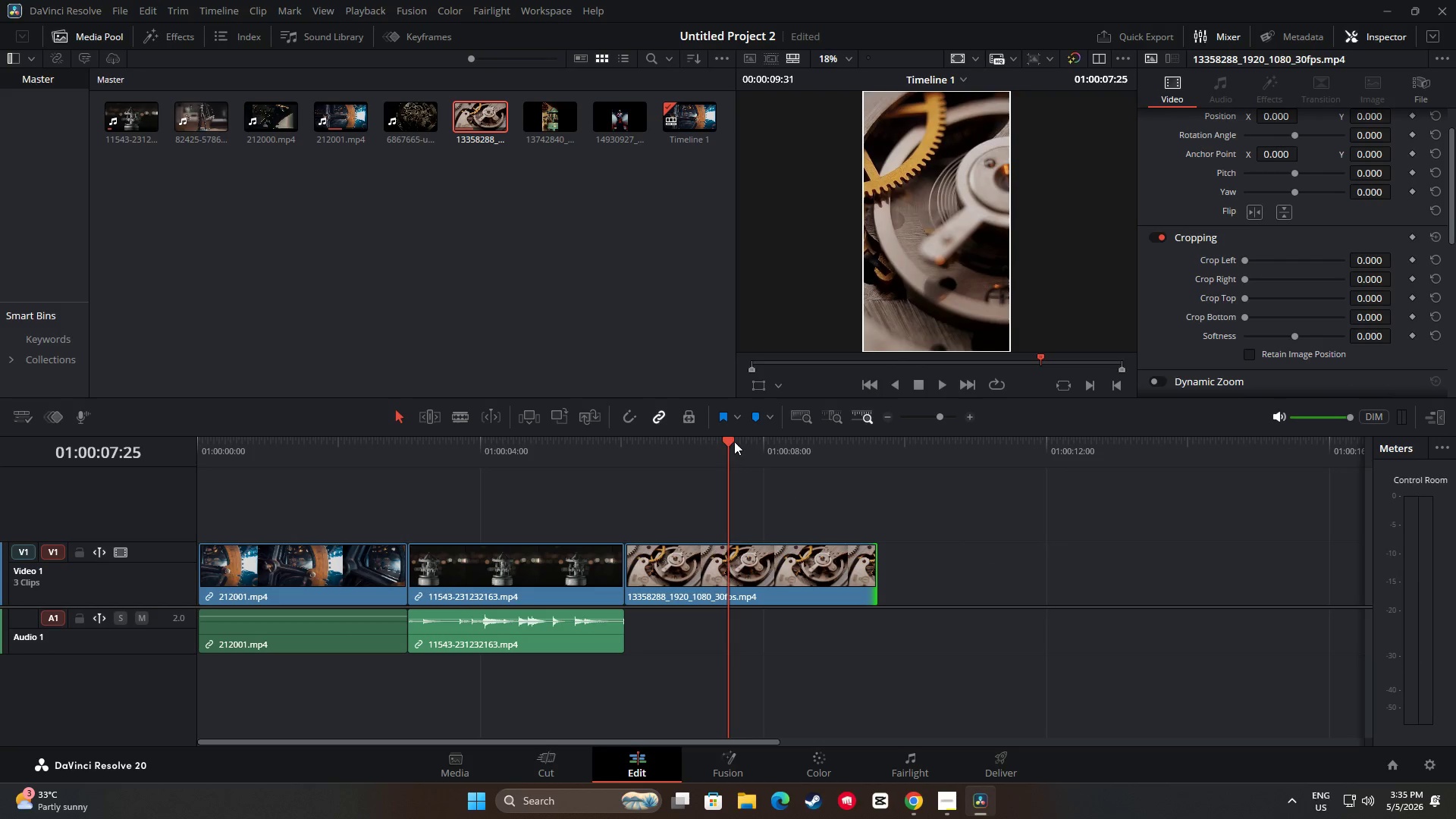 
left_click_drag(start_coordinate=[723, 444], to_coordinate=[835, 462])
 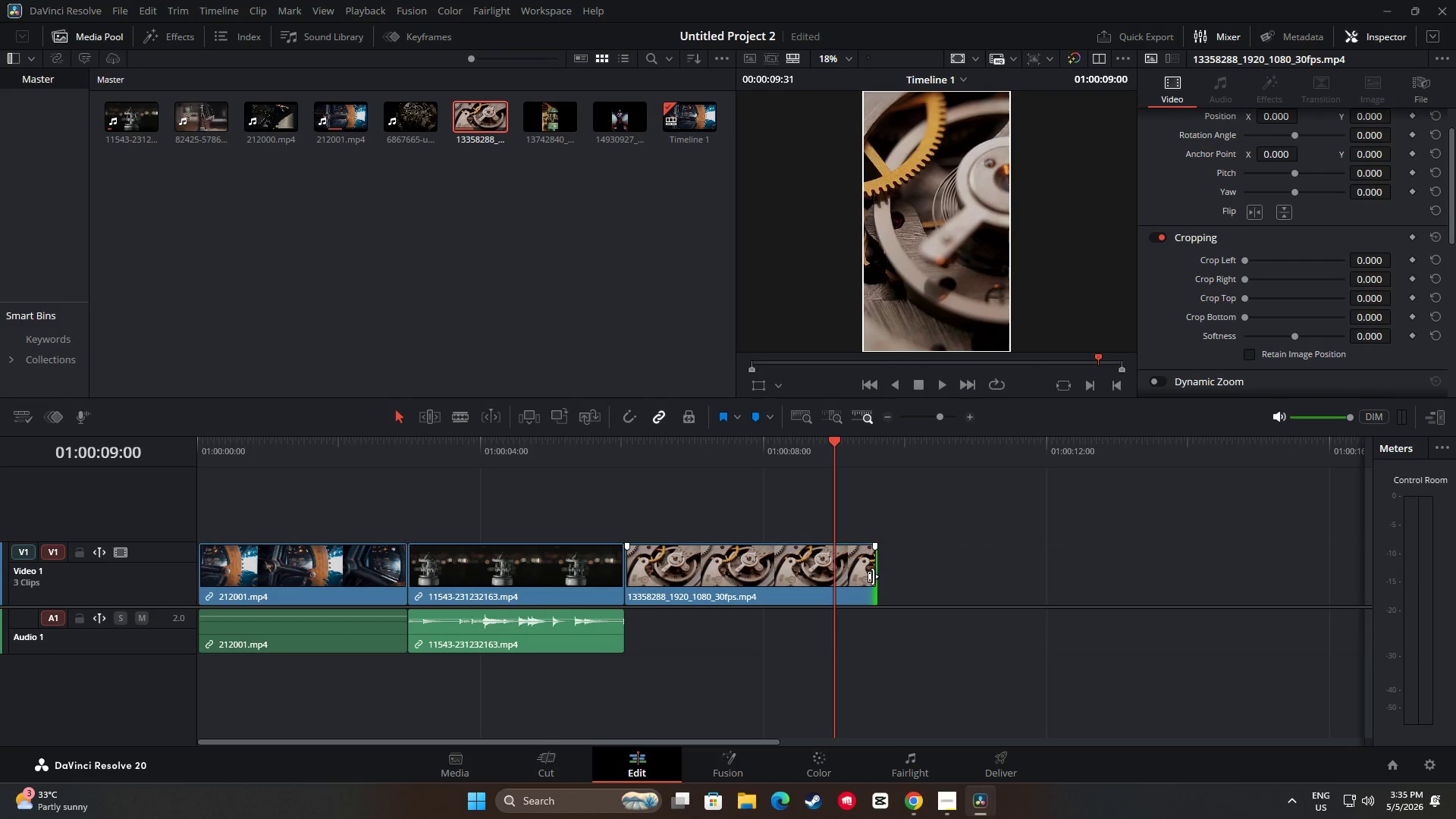 
left_click_drag(start_coordinate=[873, 576], to_coordinate=[830, 576])
 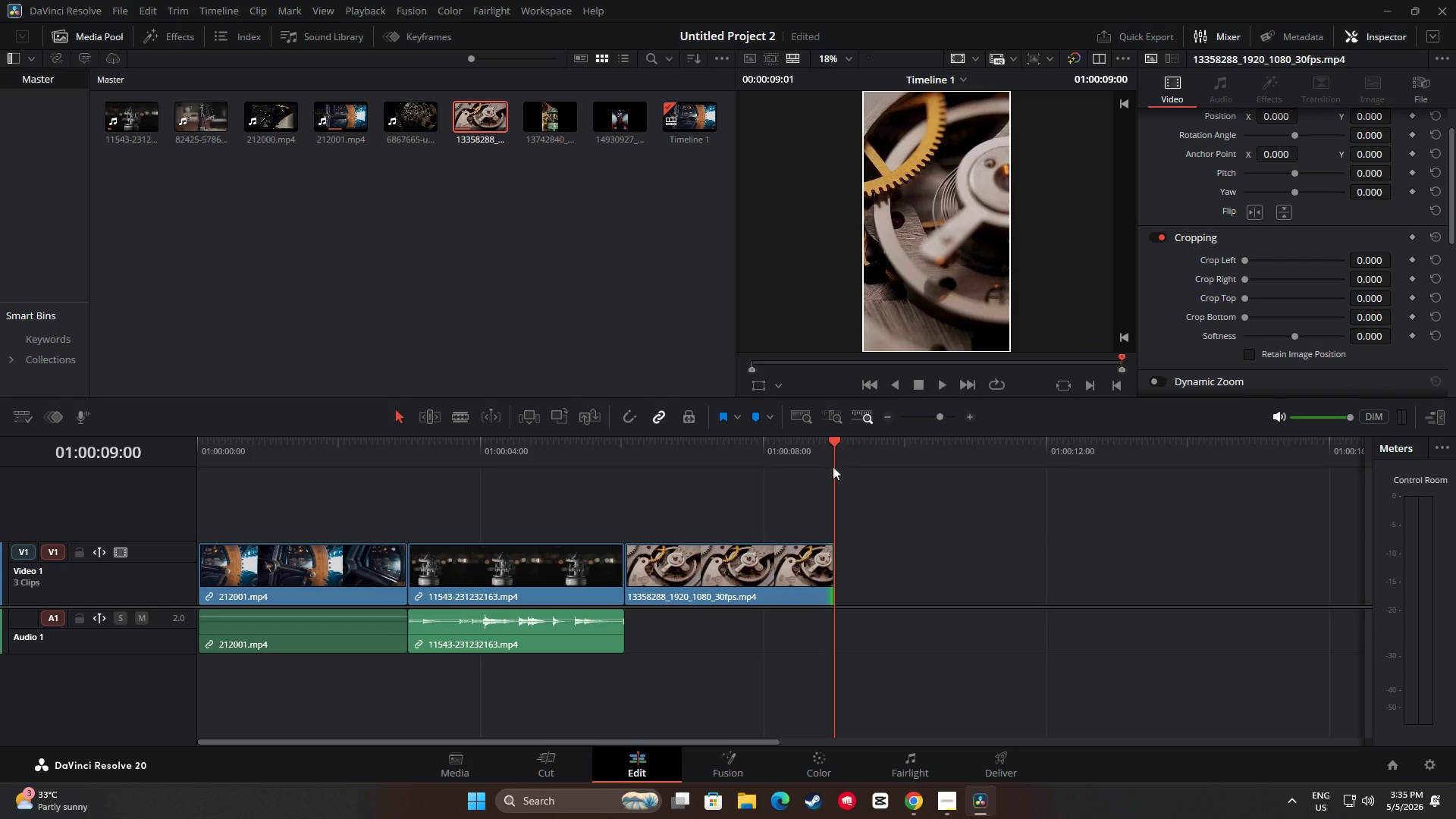 
left_click_drag(start_coordinate=[830, 466], to_coordinate=[629, 463])
 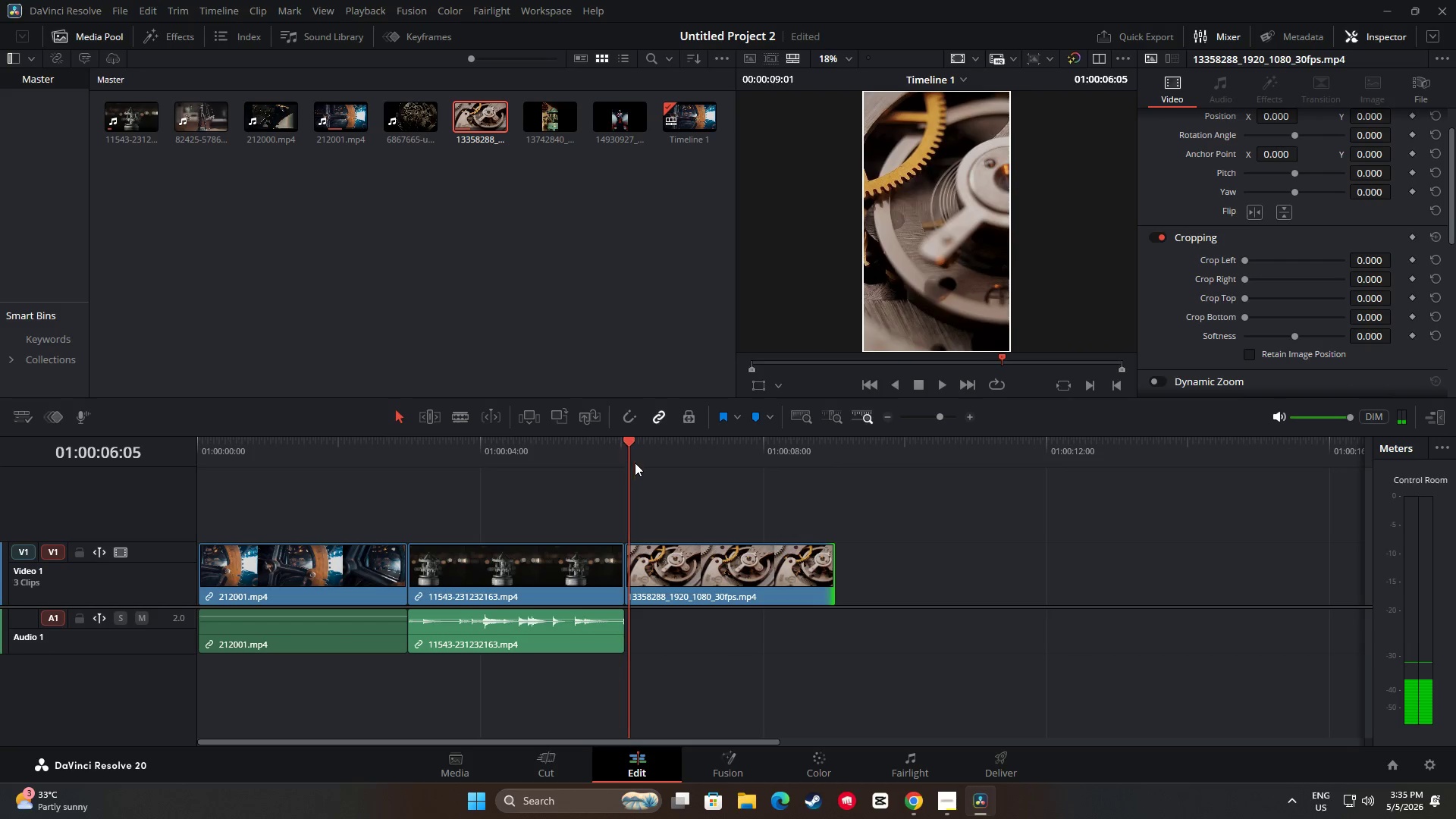 
key(Space)
 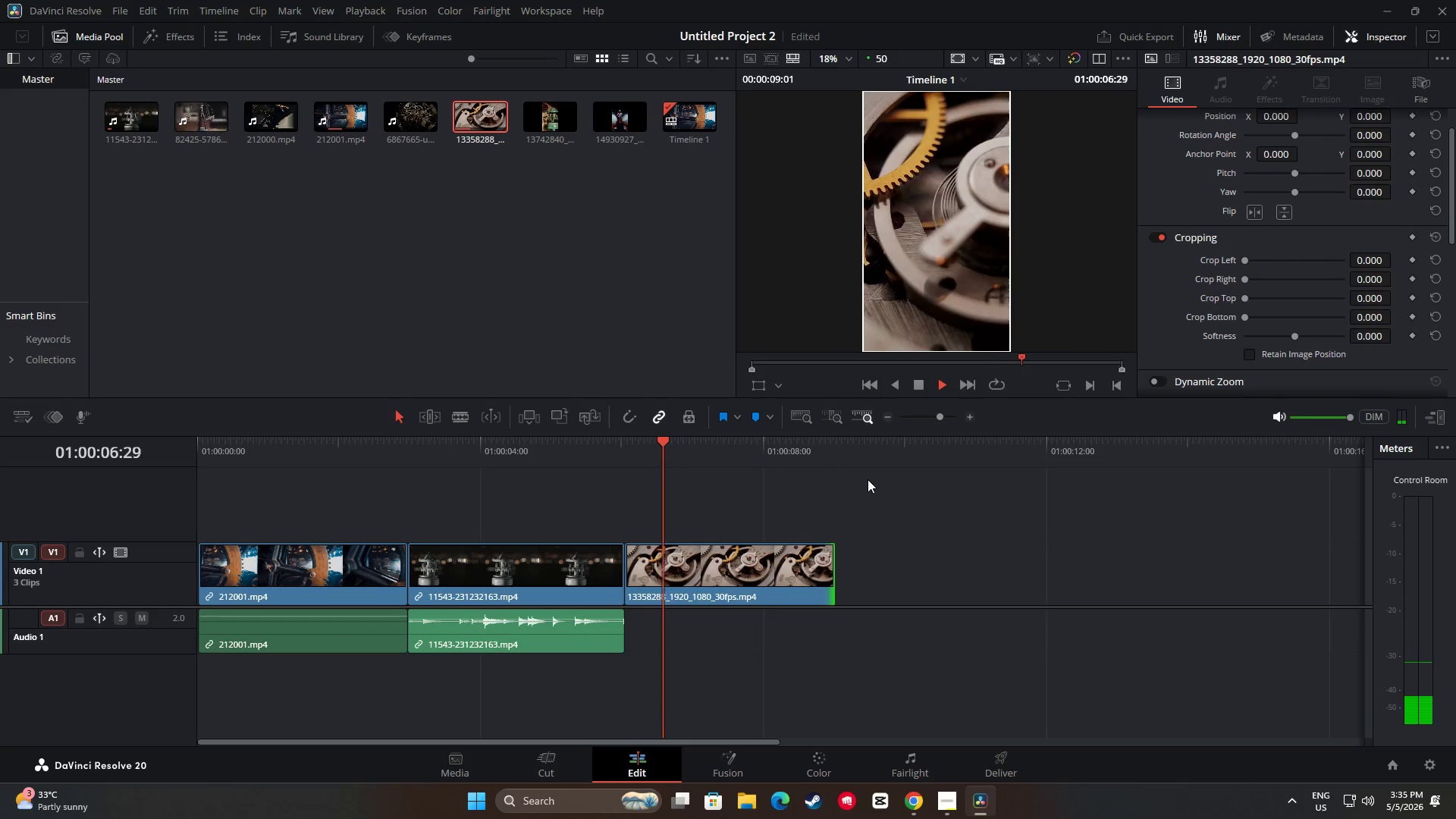 
key(Space)
 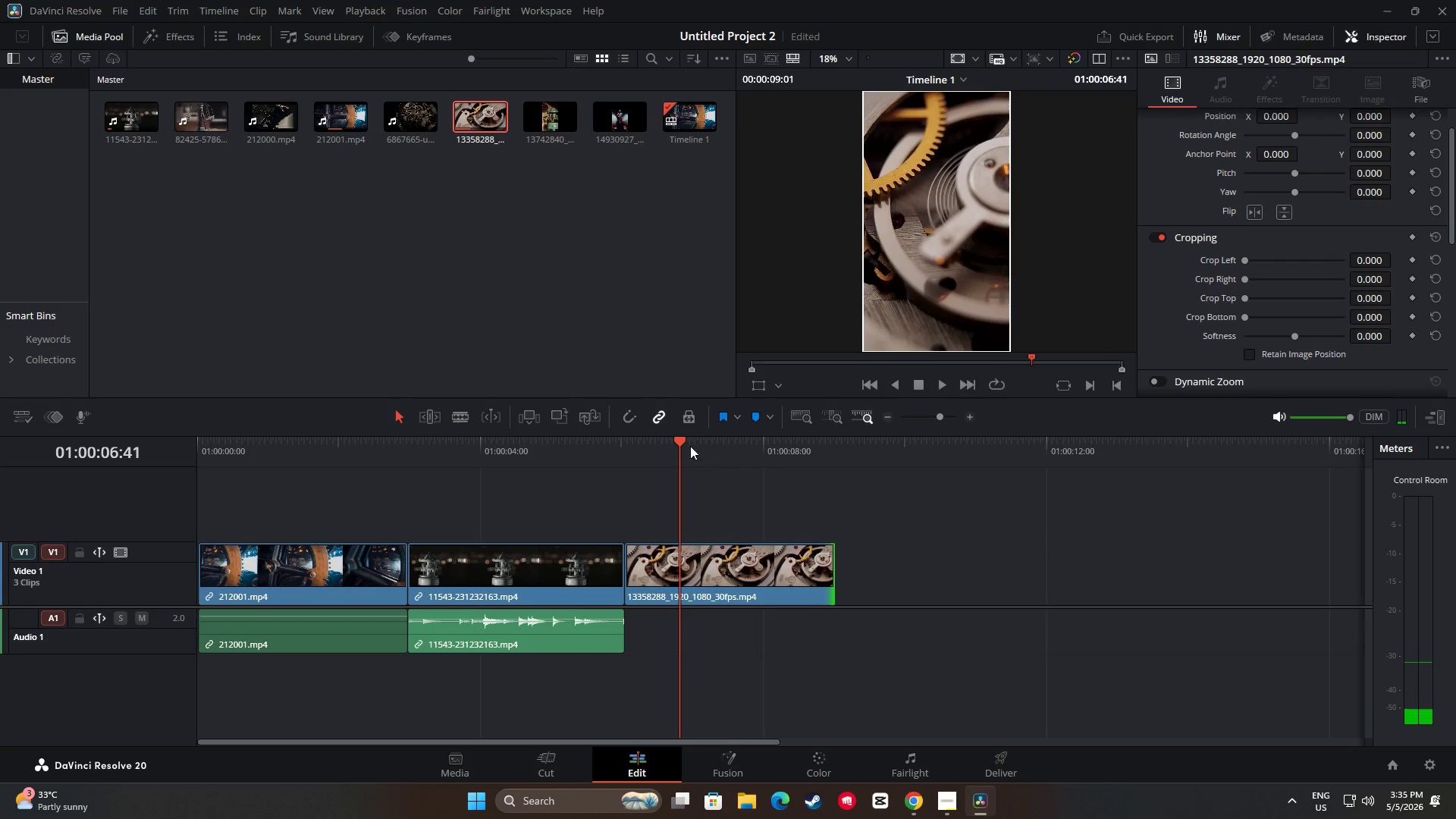 
left_click_drag(start_coordinate=[680, 444], to_coordinate=[193, 445])
 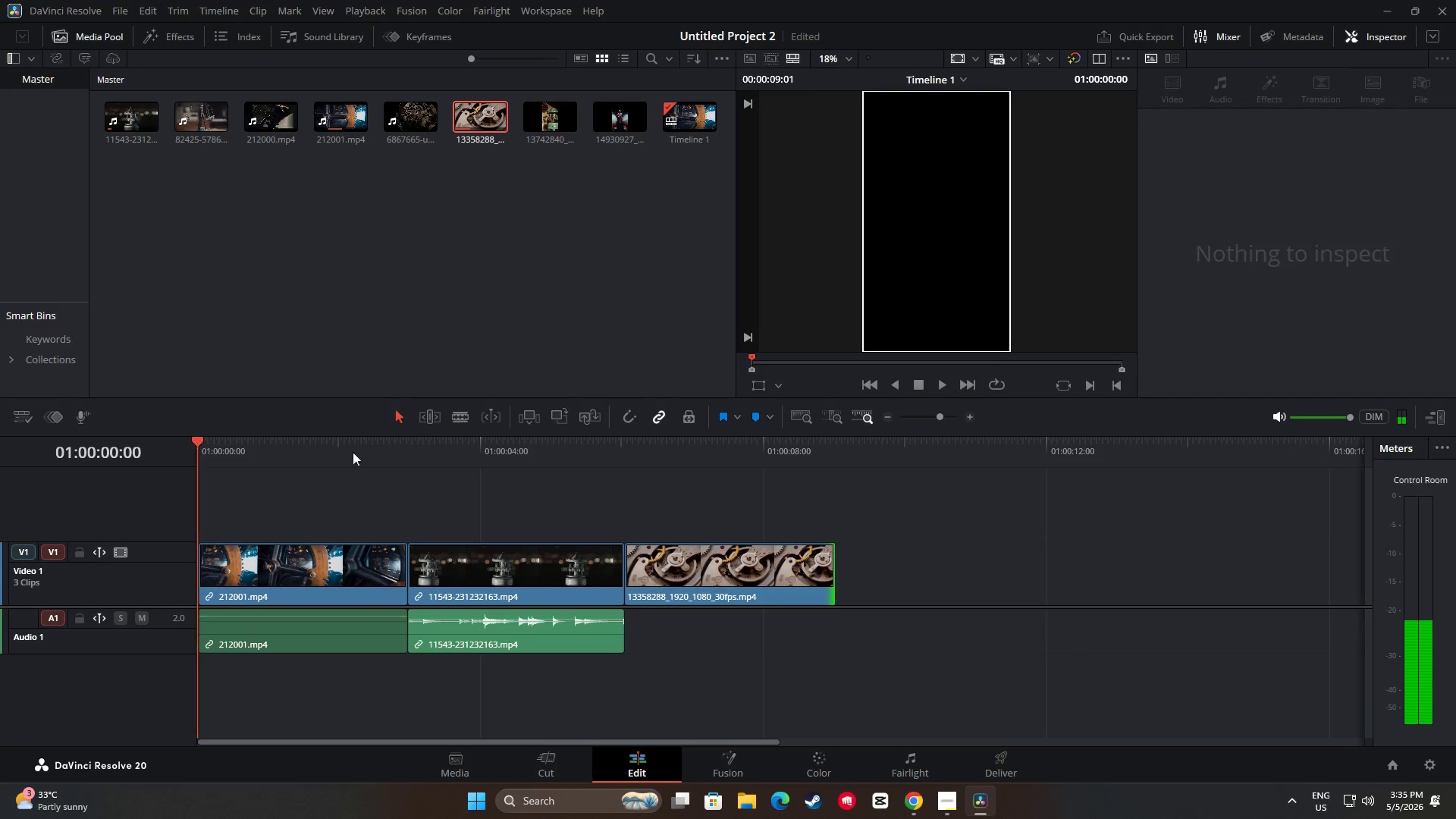 
key(Space)
 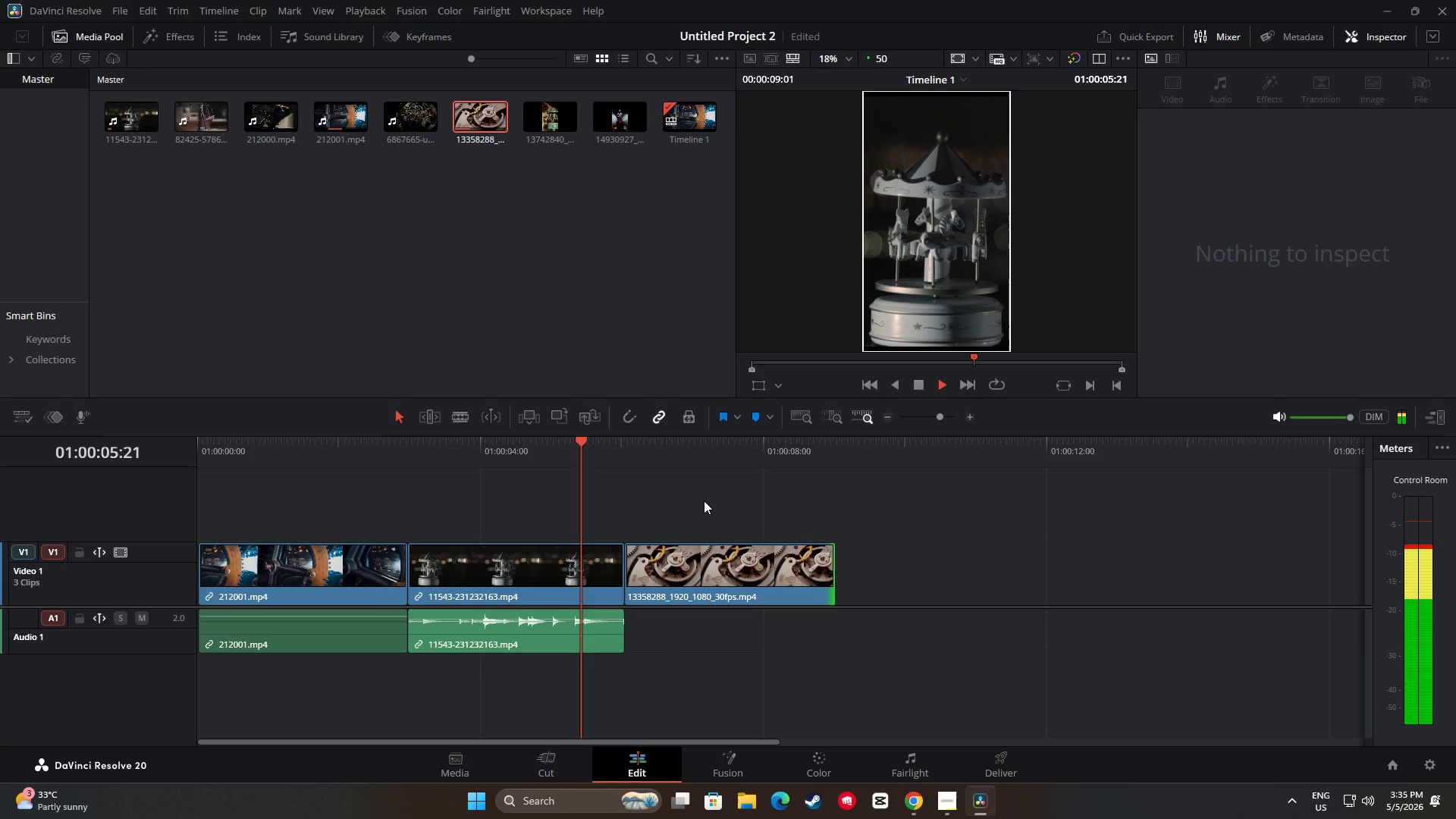 
wait(7.3)
 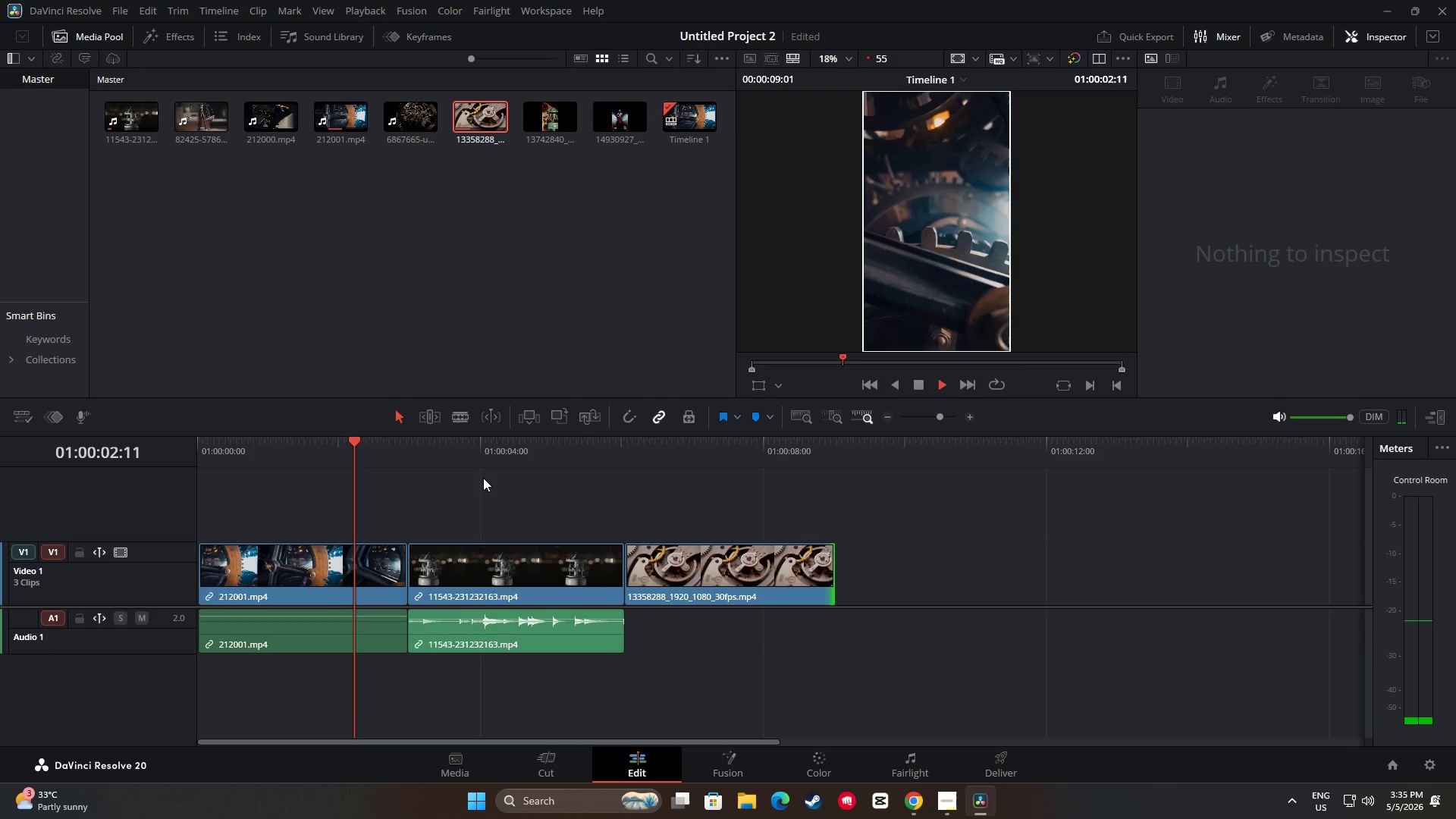 
key(Space)
 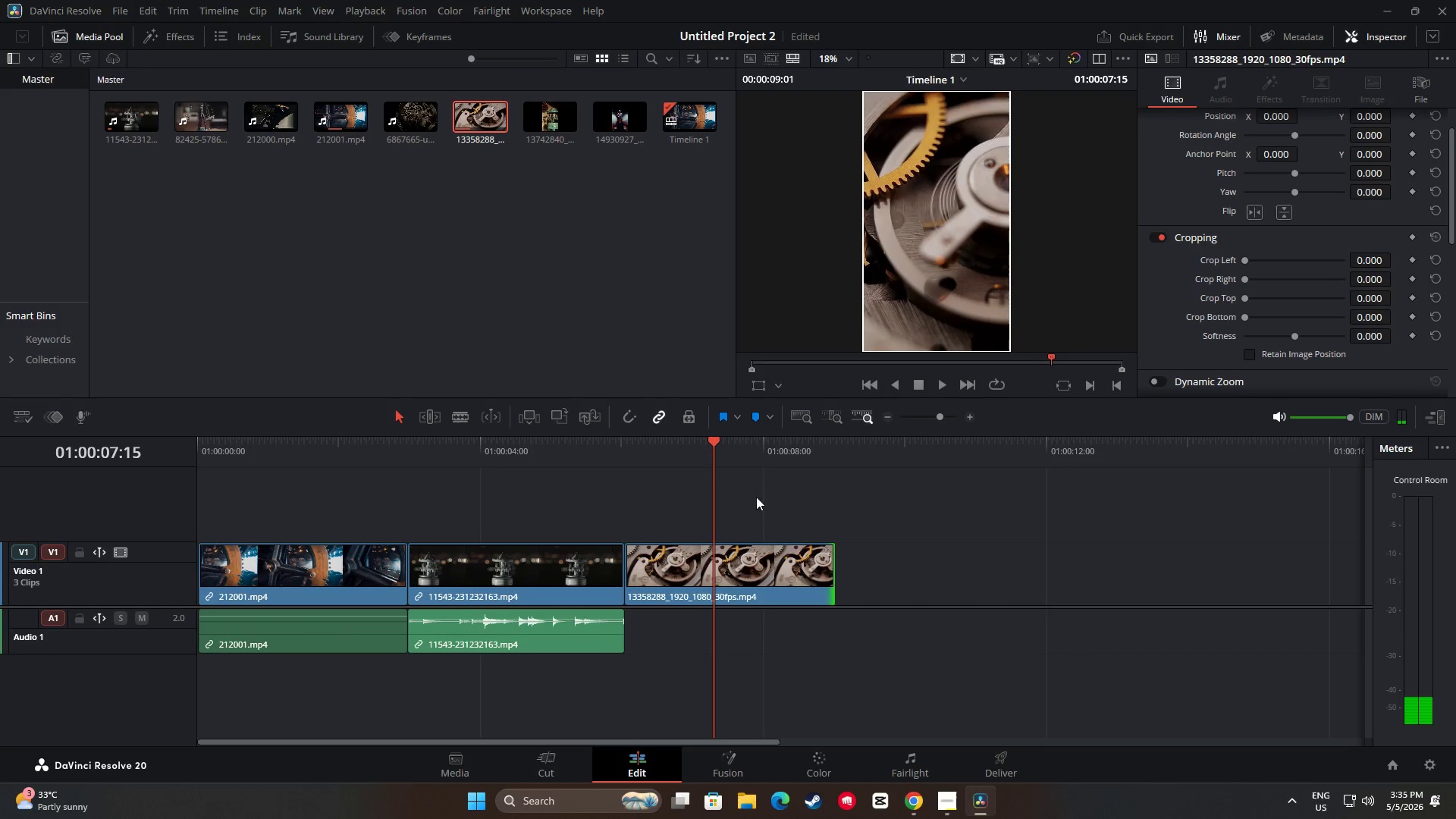 
left_click_drag(start_coordinate=[717, 443], to_coordinate=[775, 478])
 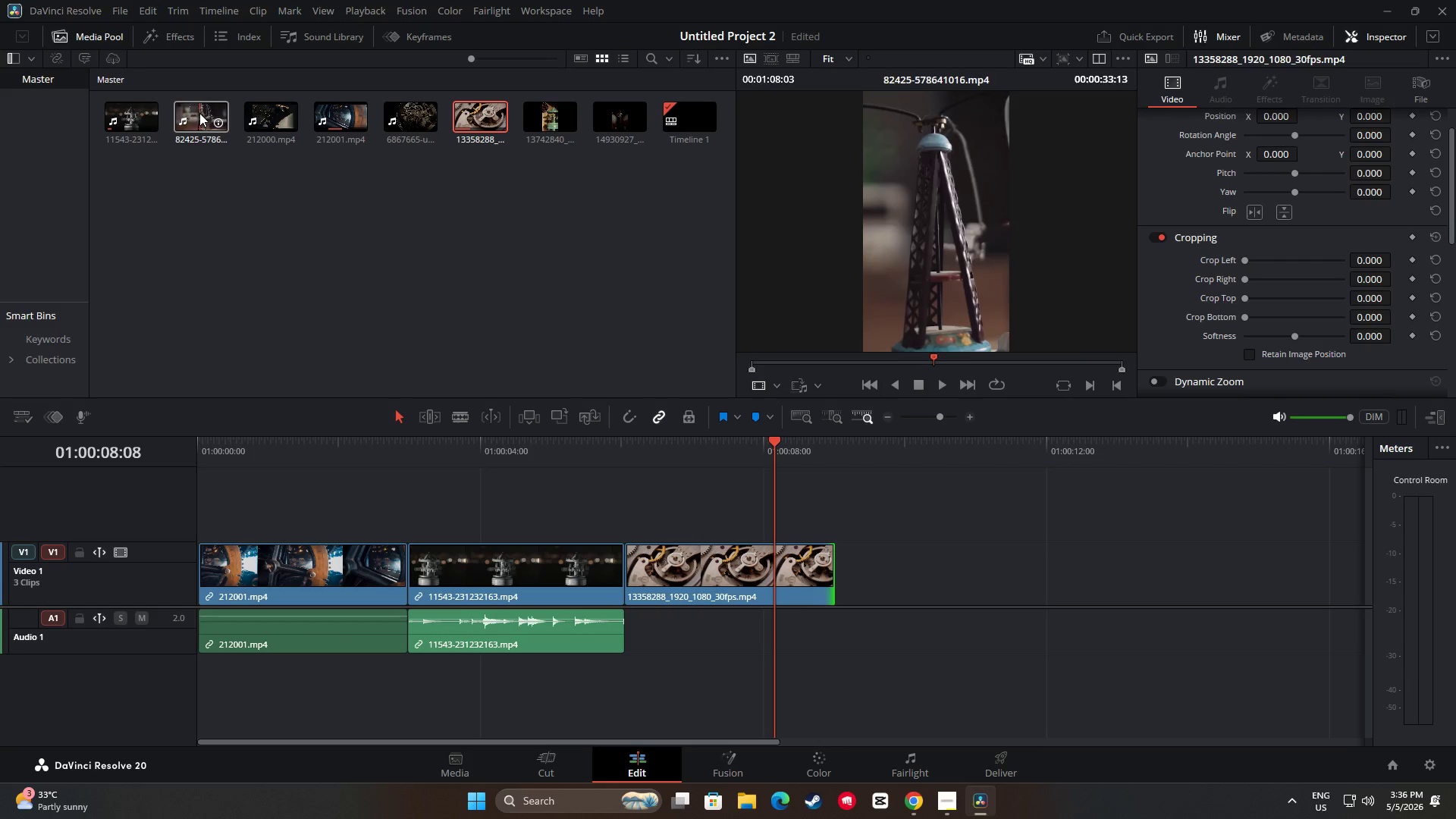 
wait(48.22)
 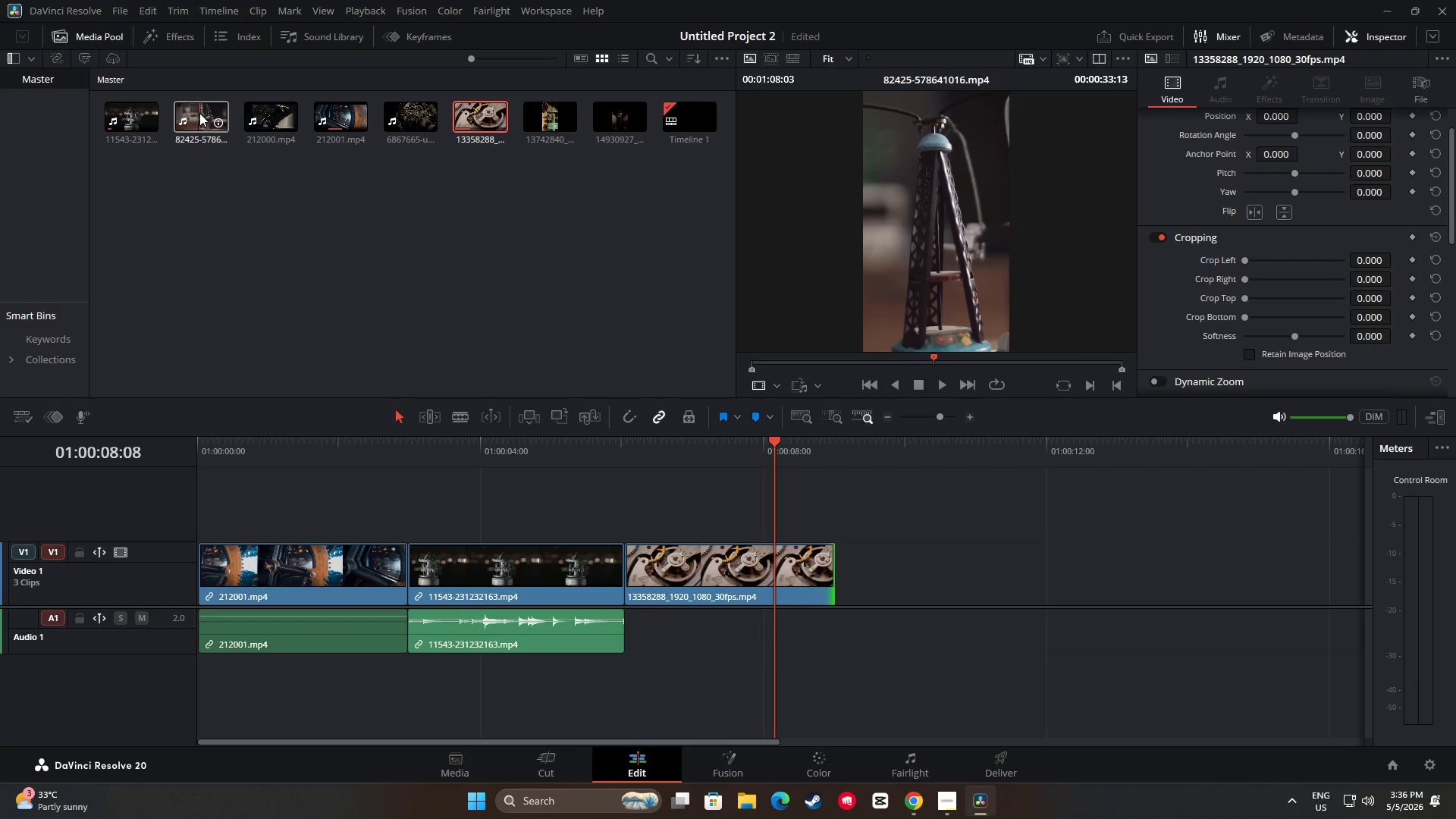 
left_click([909, 815])
 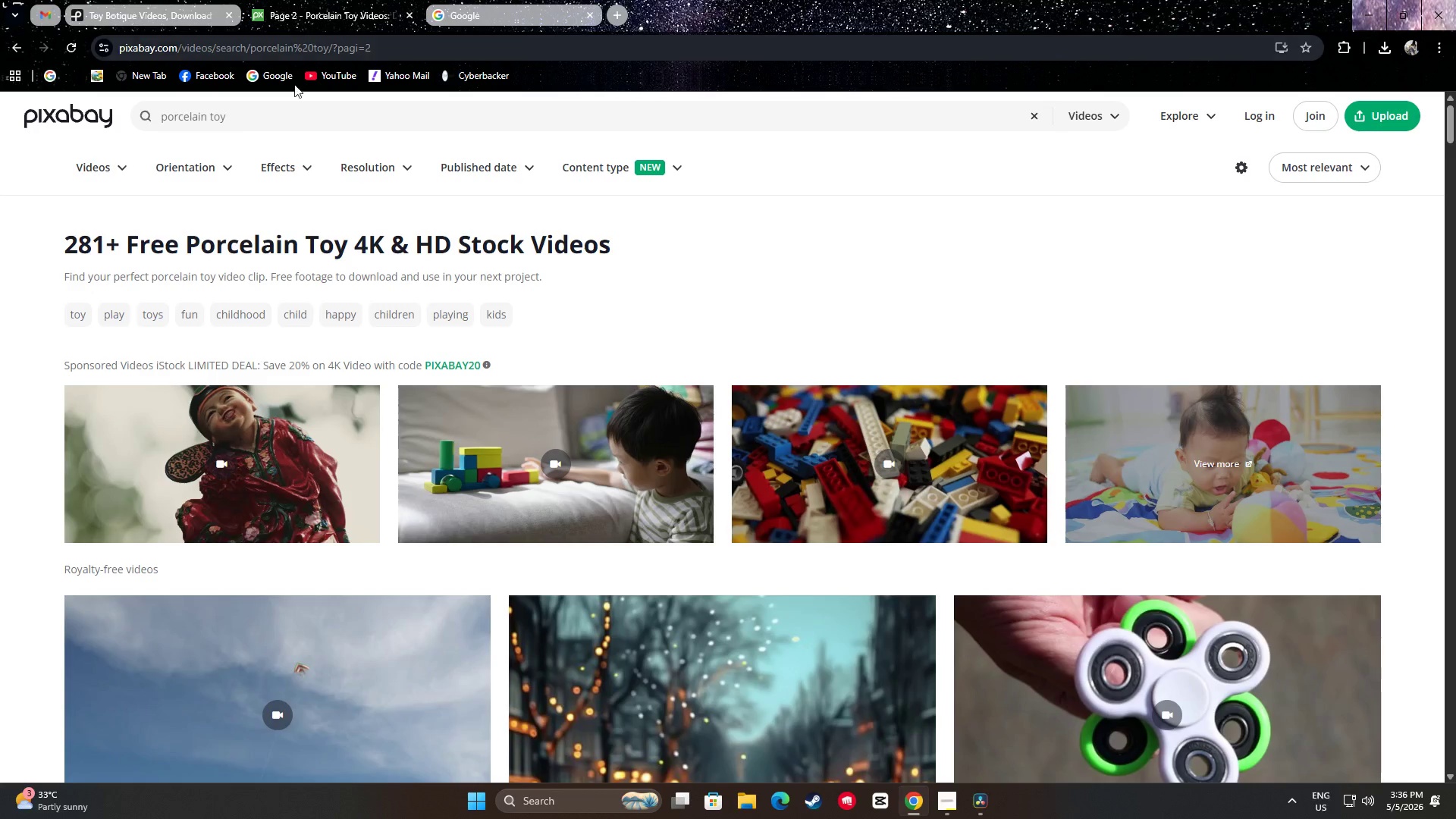 
left_click_drag(start_coordinate=[264, 117], to_coordinate=[114, 107])
 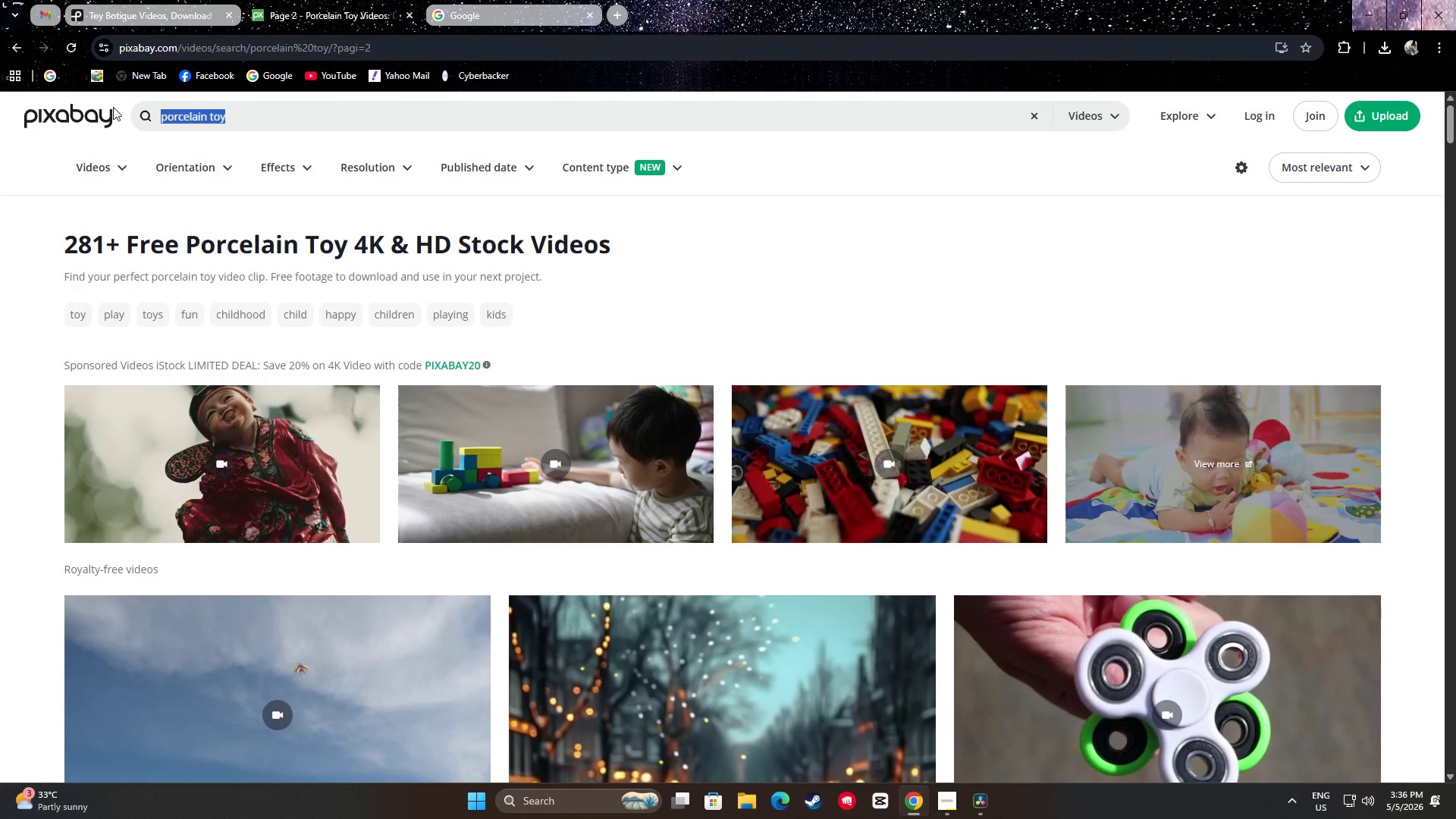 
type(clock tick)
 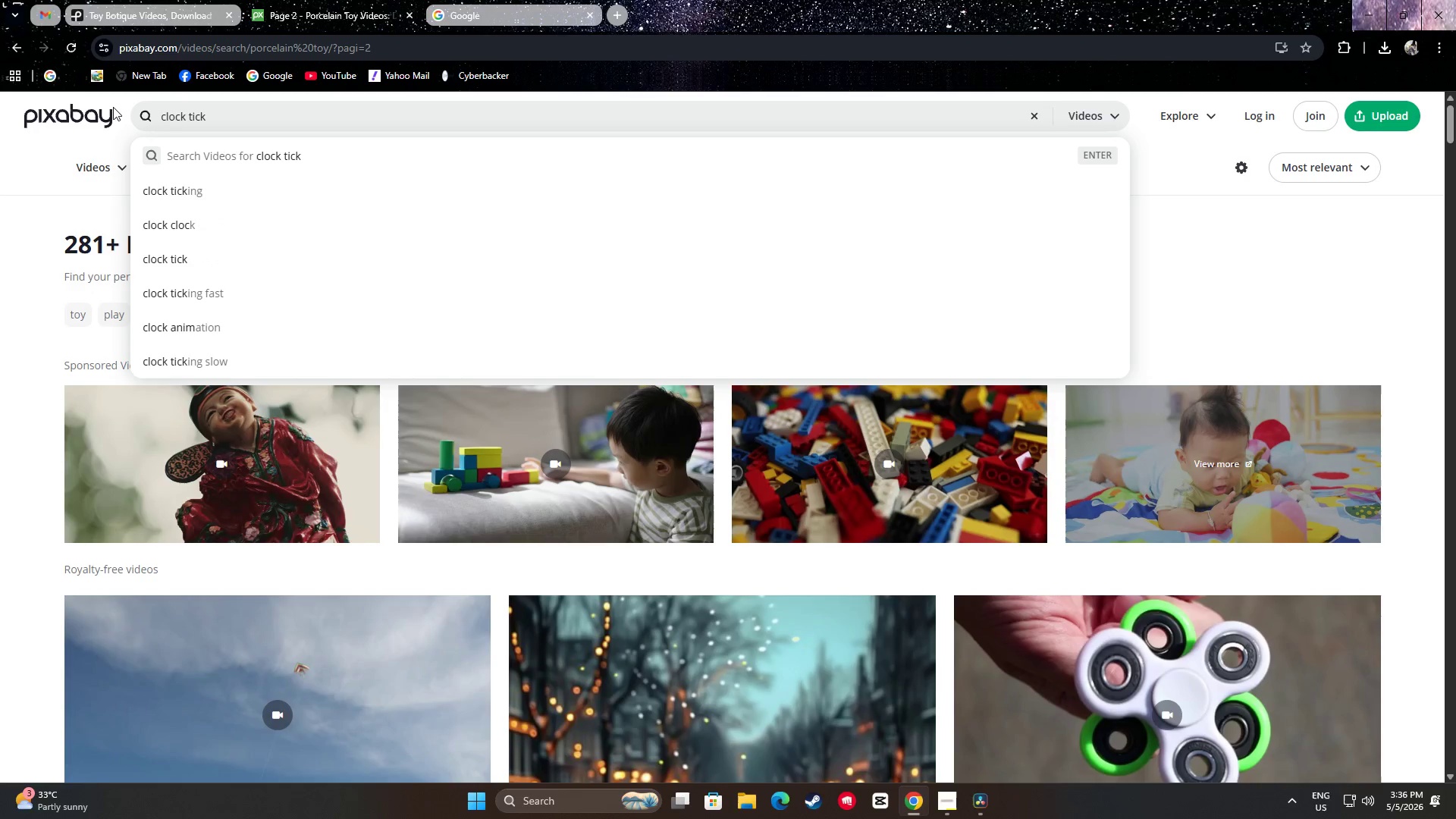 
key(ArrowDown)
 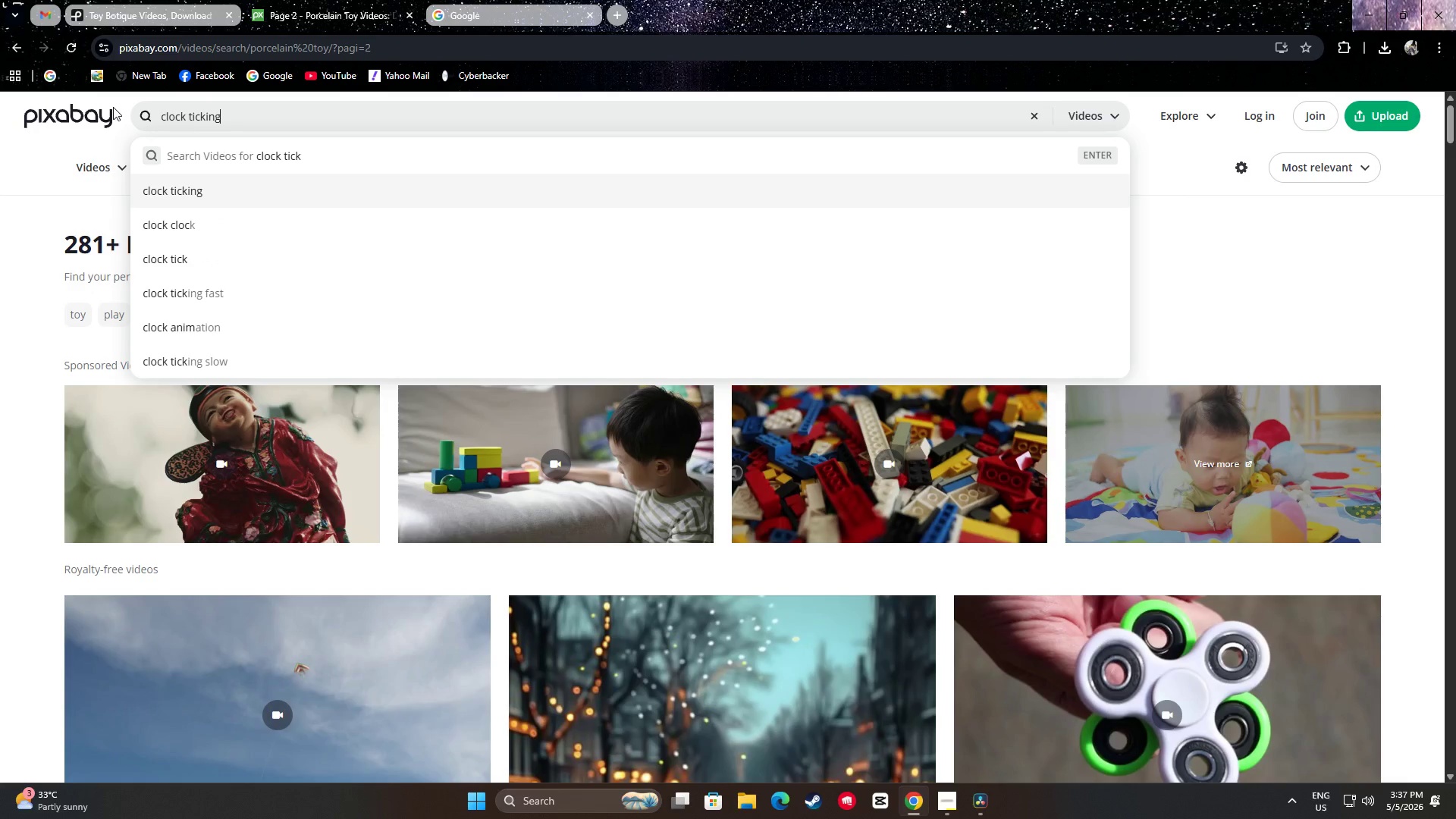 
key(Enter)
 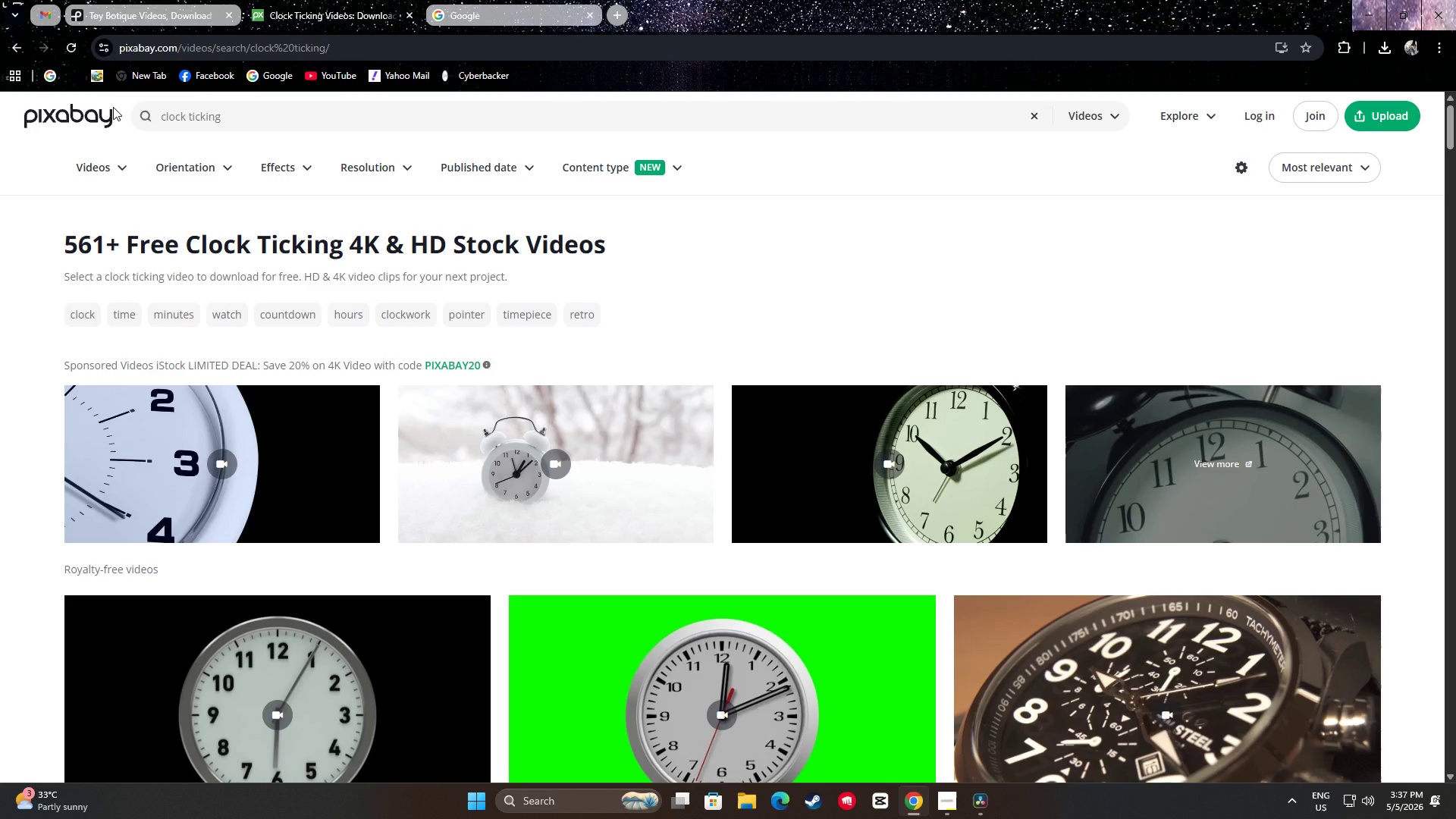 
wait(5.14)
 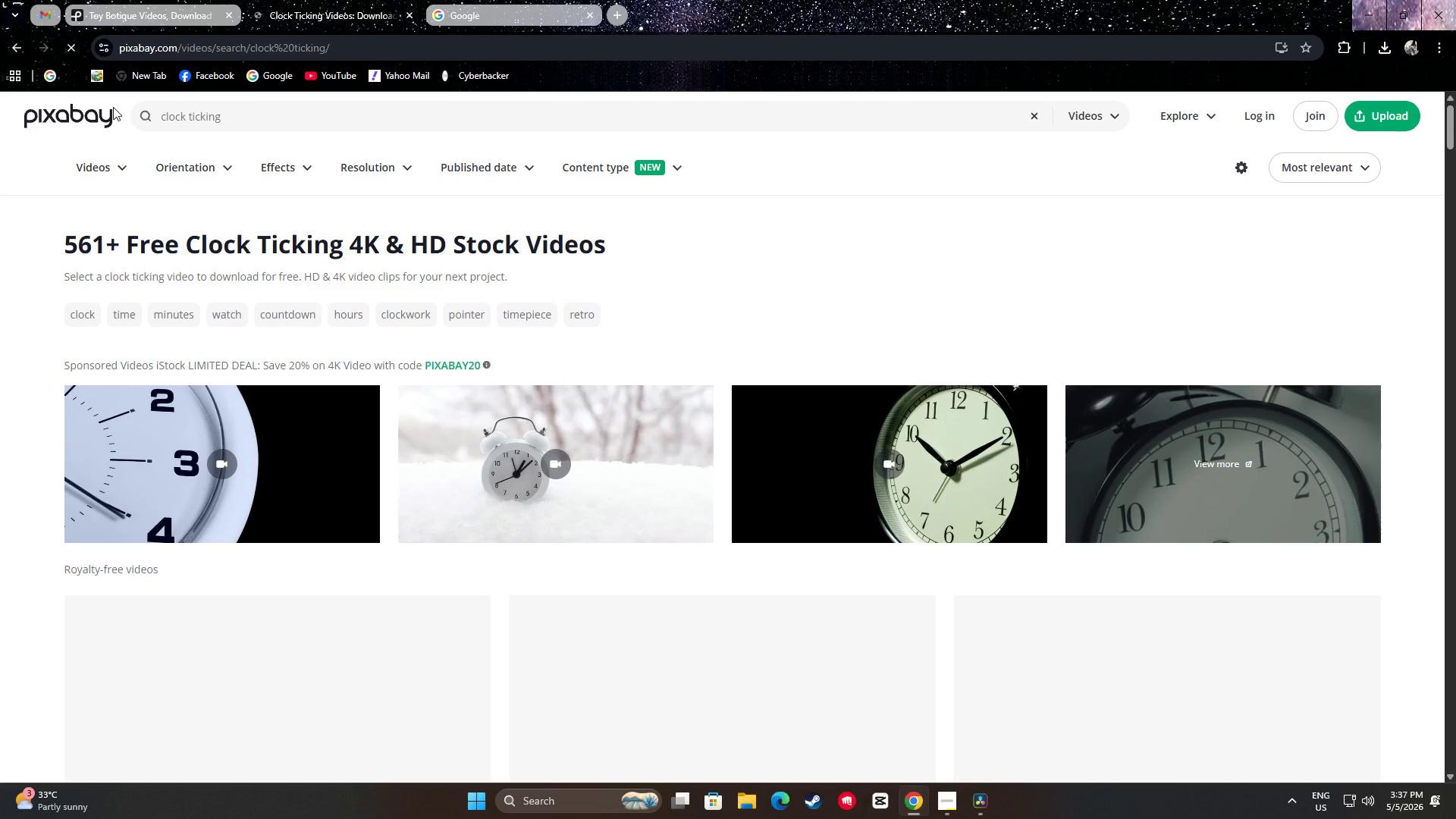 
scroll: coordinate [1068, 383], scroll_direction: down, amount: 13.0
 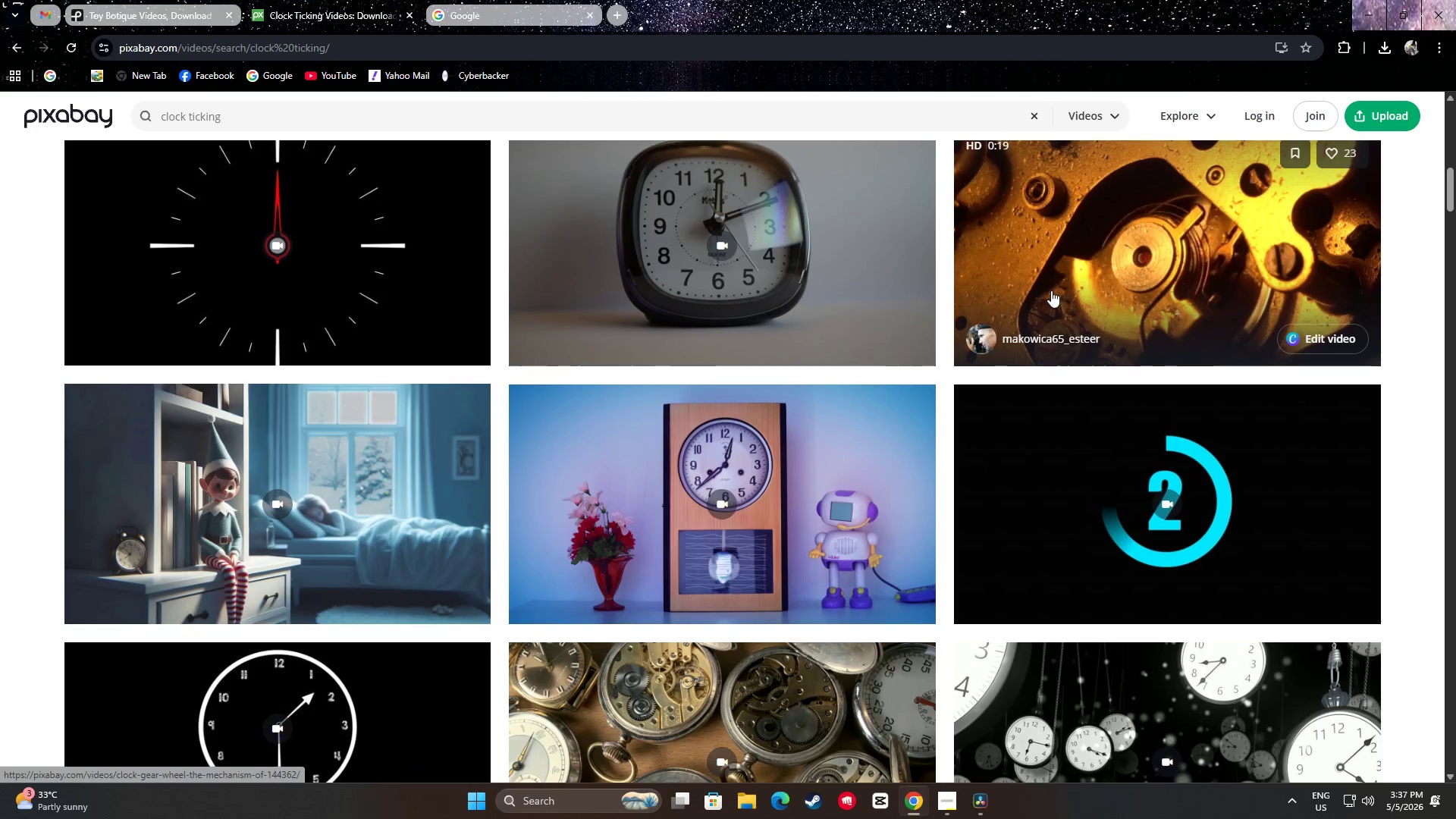 
scroll: coordinate [696, 251], scroll_direction: down, amount: 30.0
 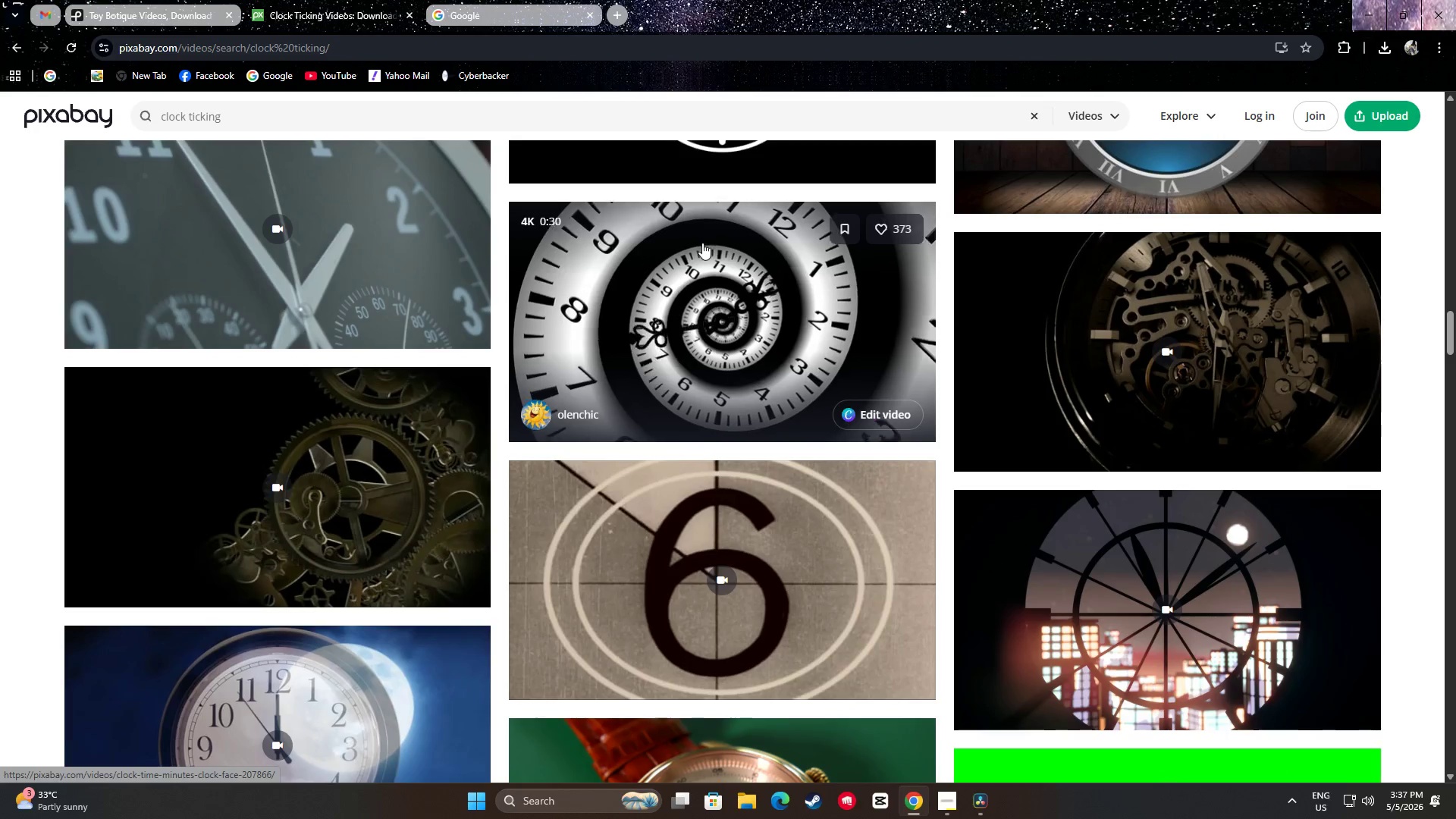 
scroll: coordinate [701, 240], scroll_direction: down, amount: 1.0
 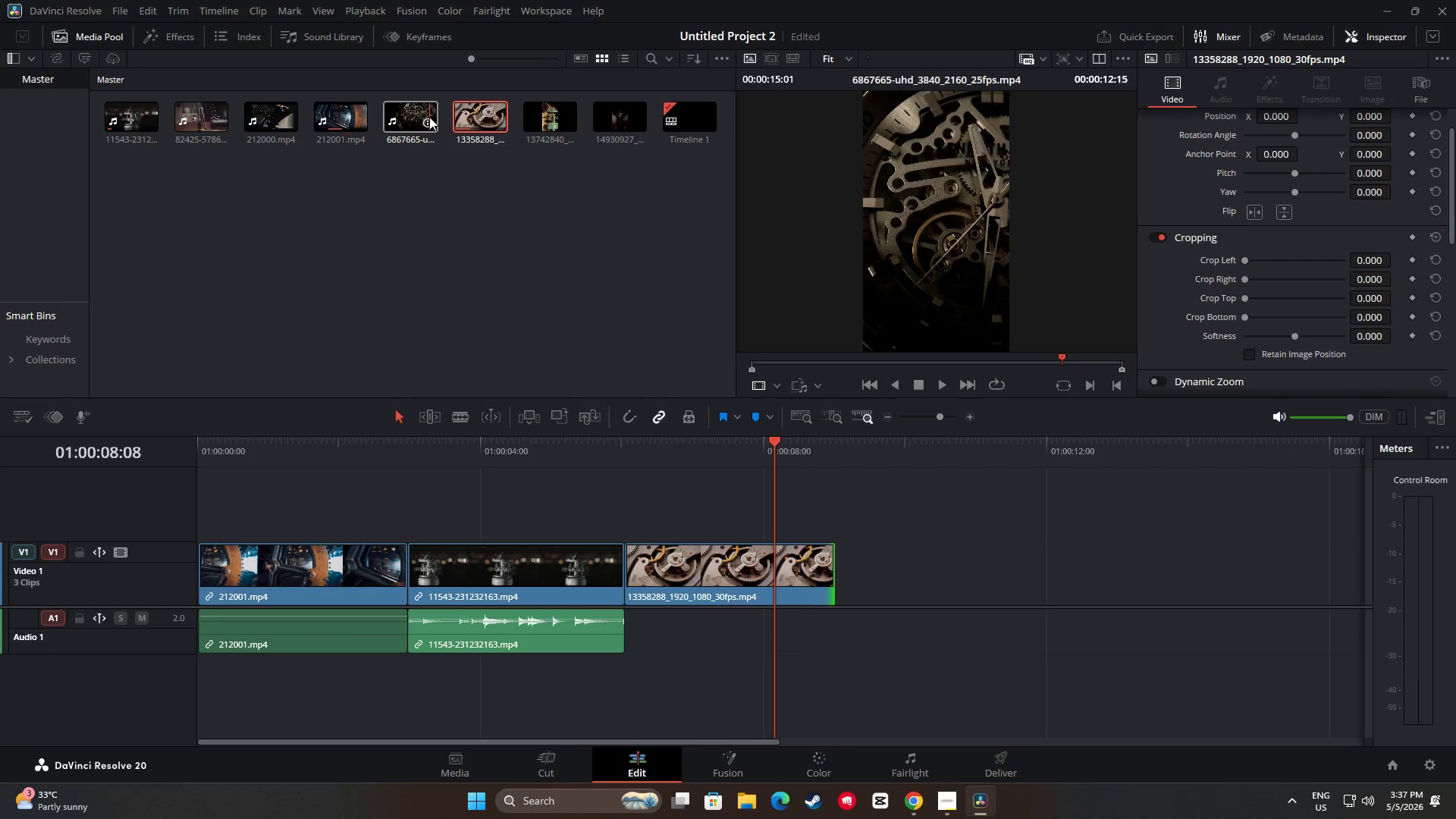 
wait(12.71)
 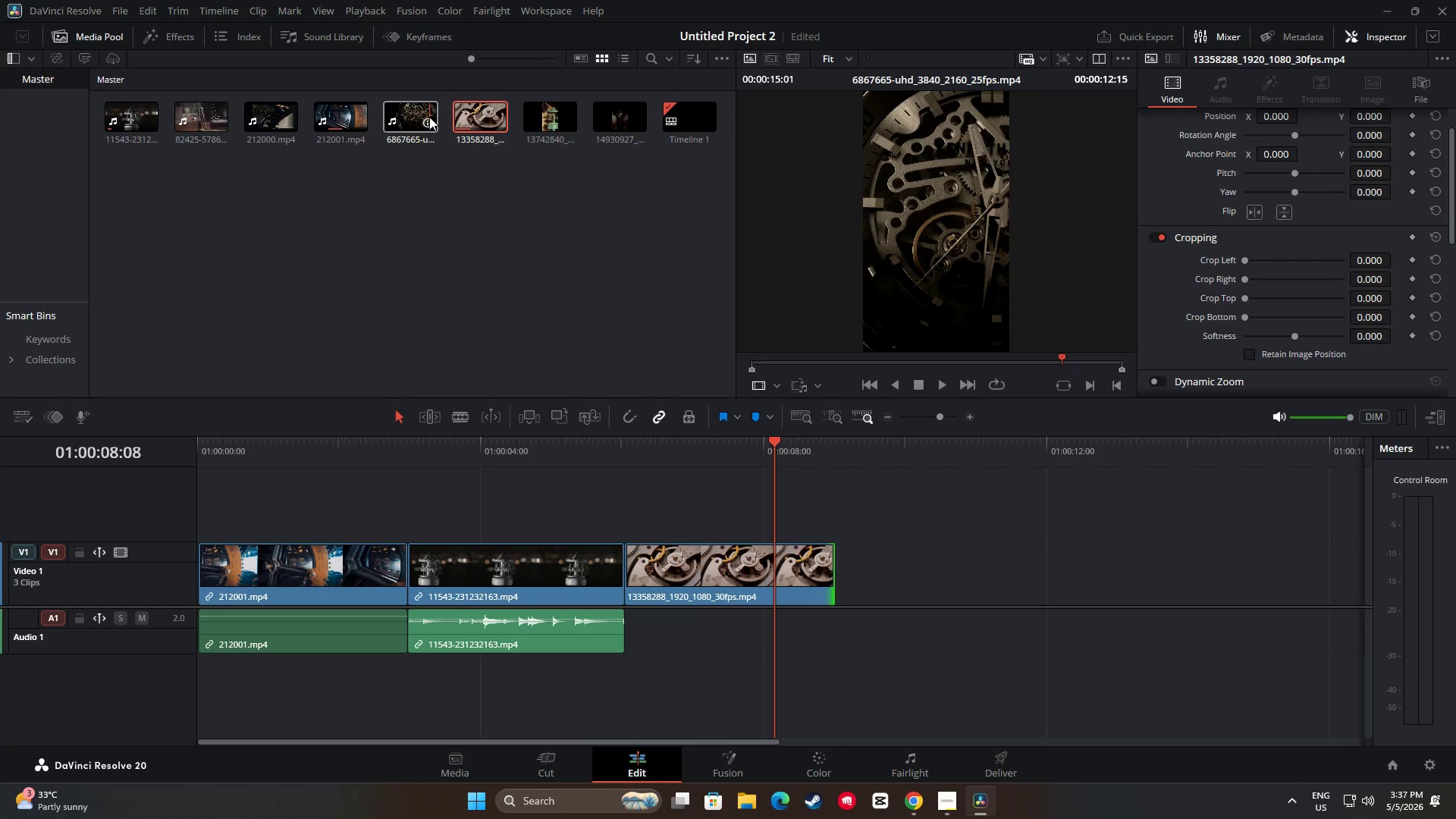 
left_click_drag(start_coordinate=[779, 444], to_coordinate=[701, 434])
 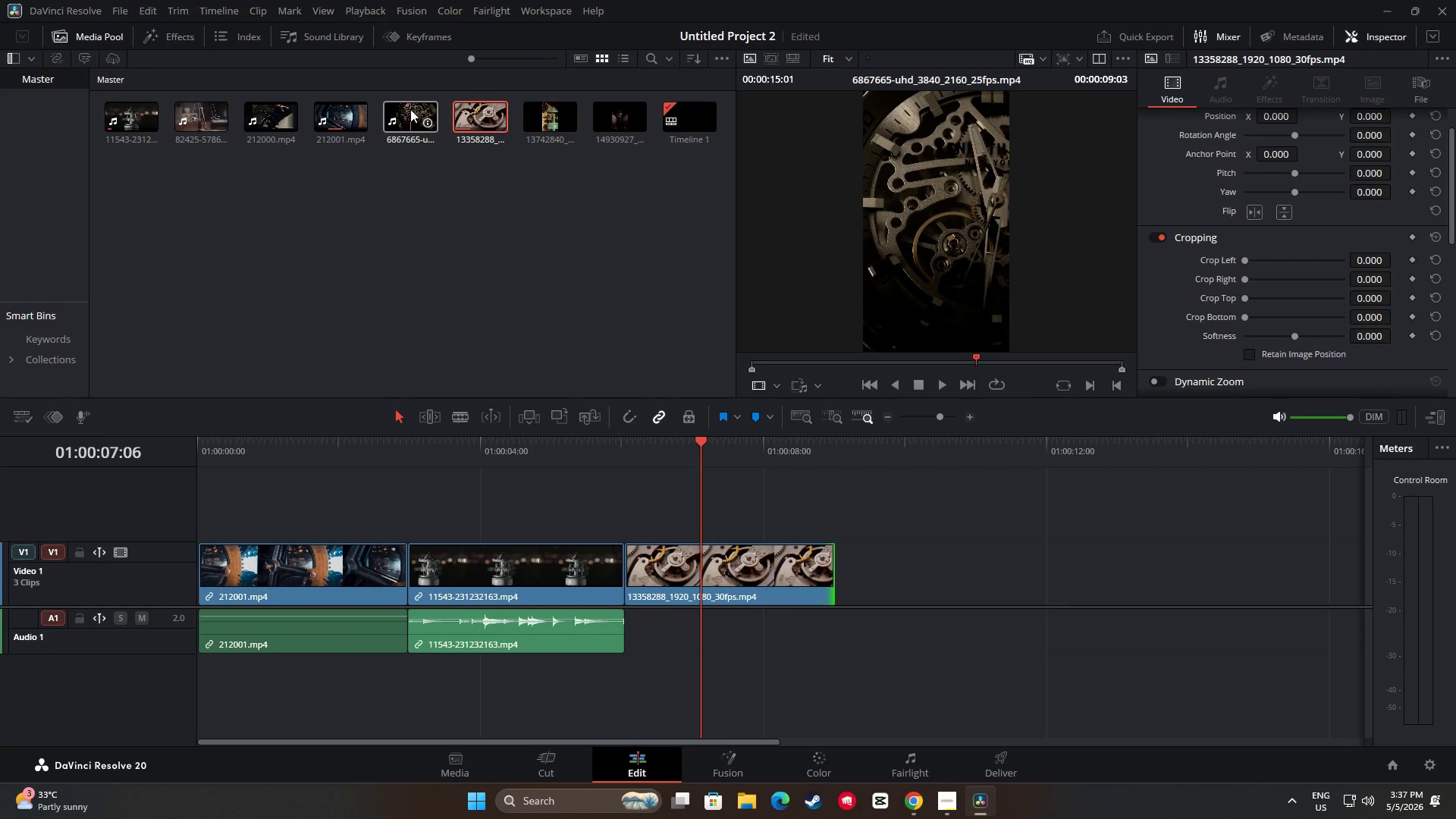 
left_click_drag(start_coordinate=[417, 113], to_coordinate=[836, 571])
 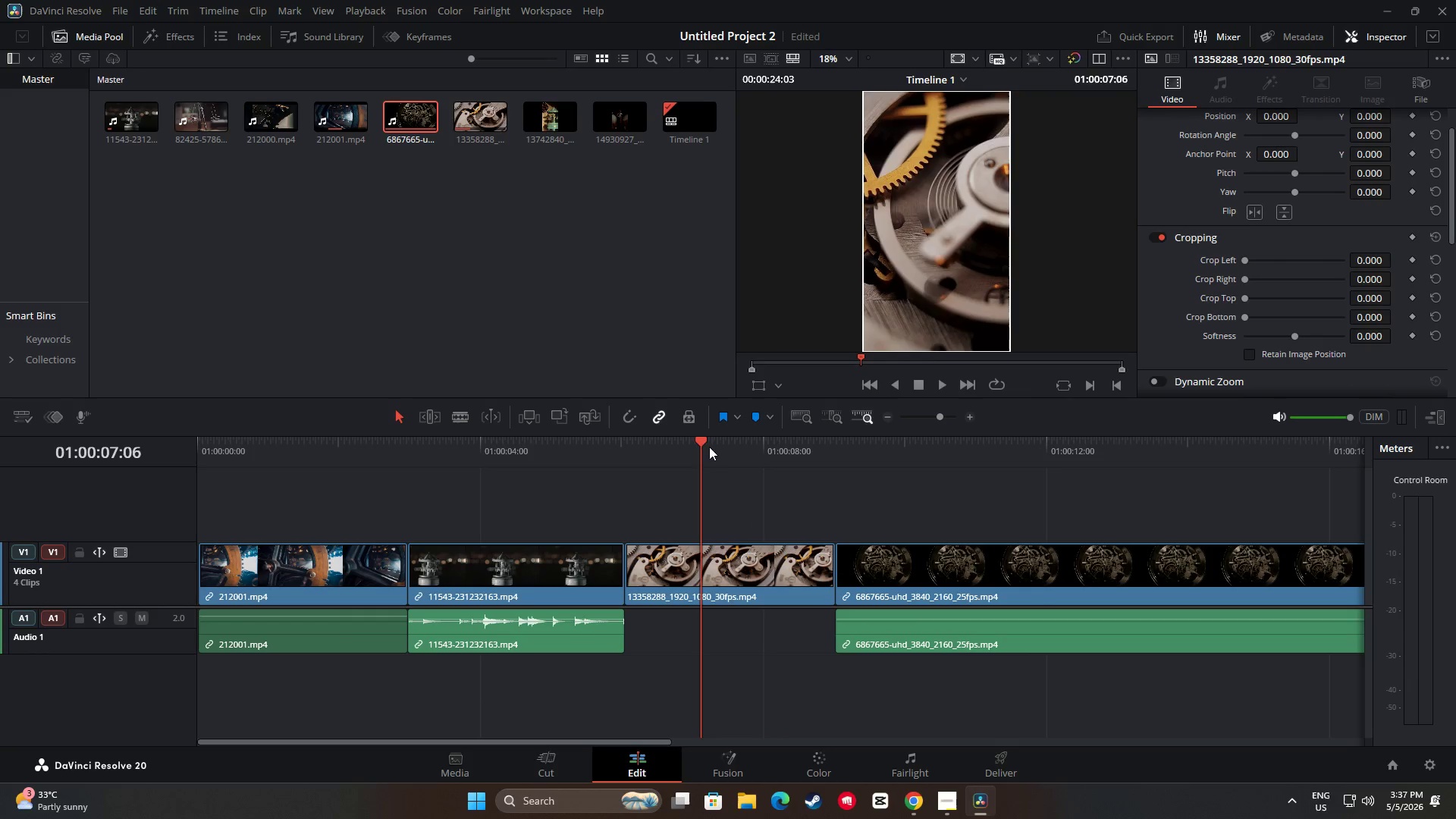 
left_click_drag(start_coordinate=[700, 439], to_coordinate=[824, 460])
 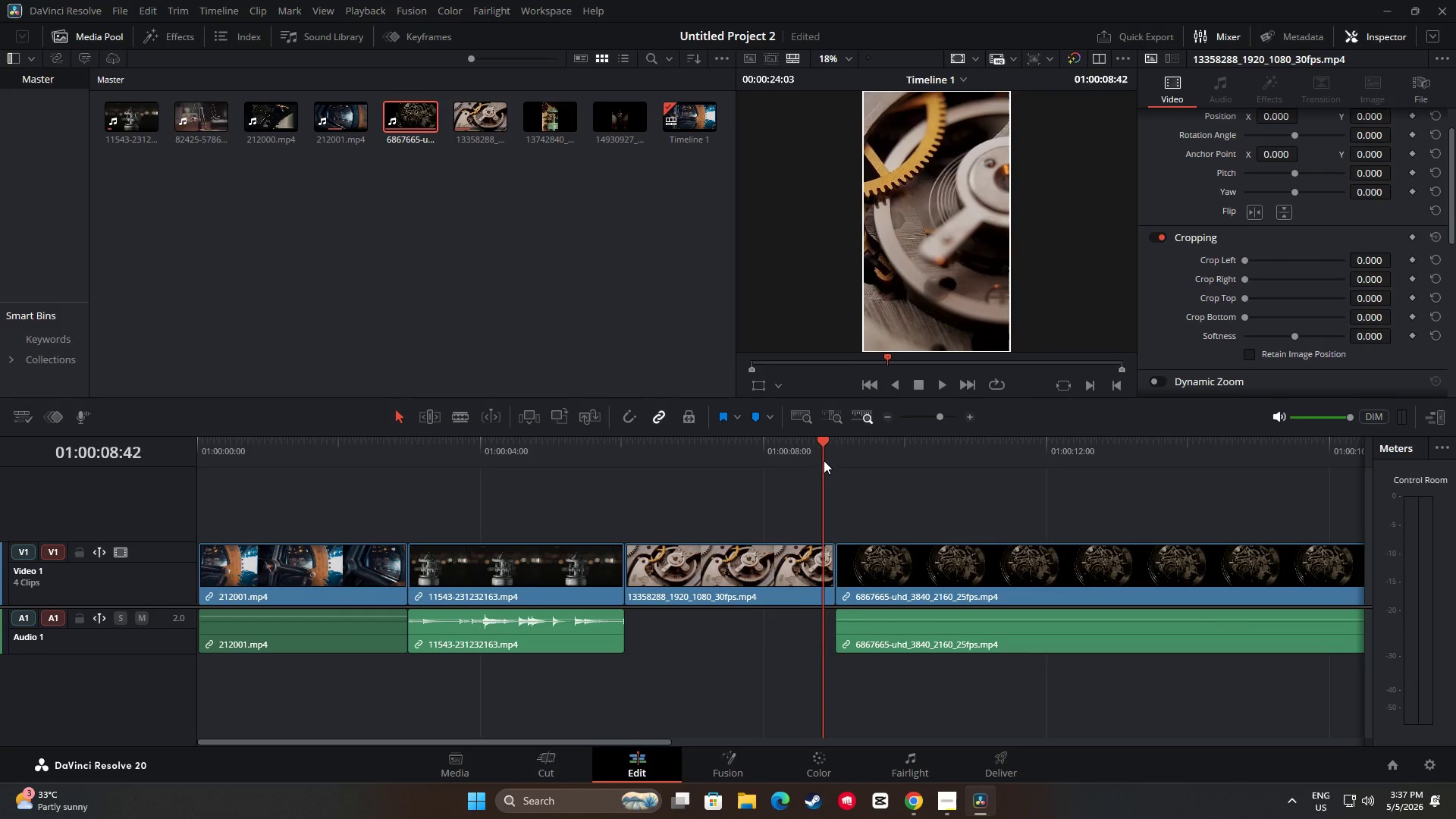 
key(Space)
 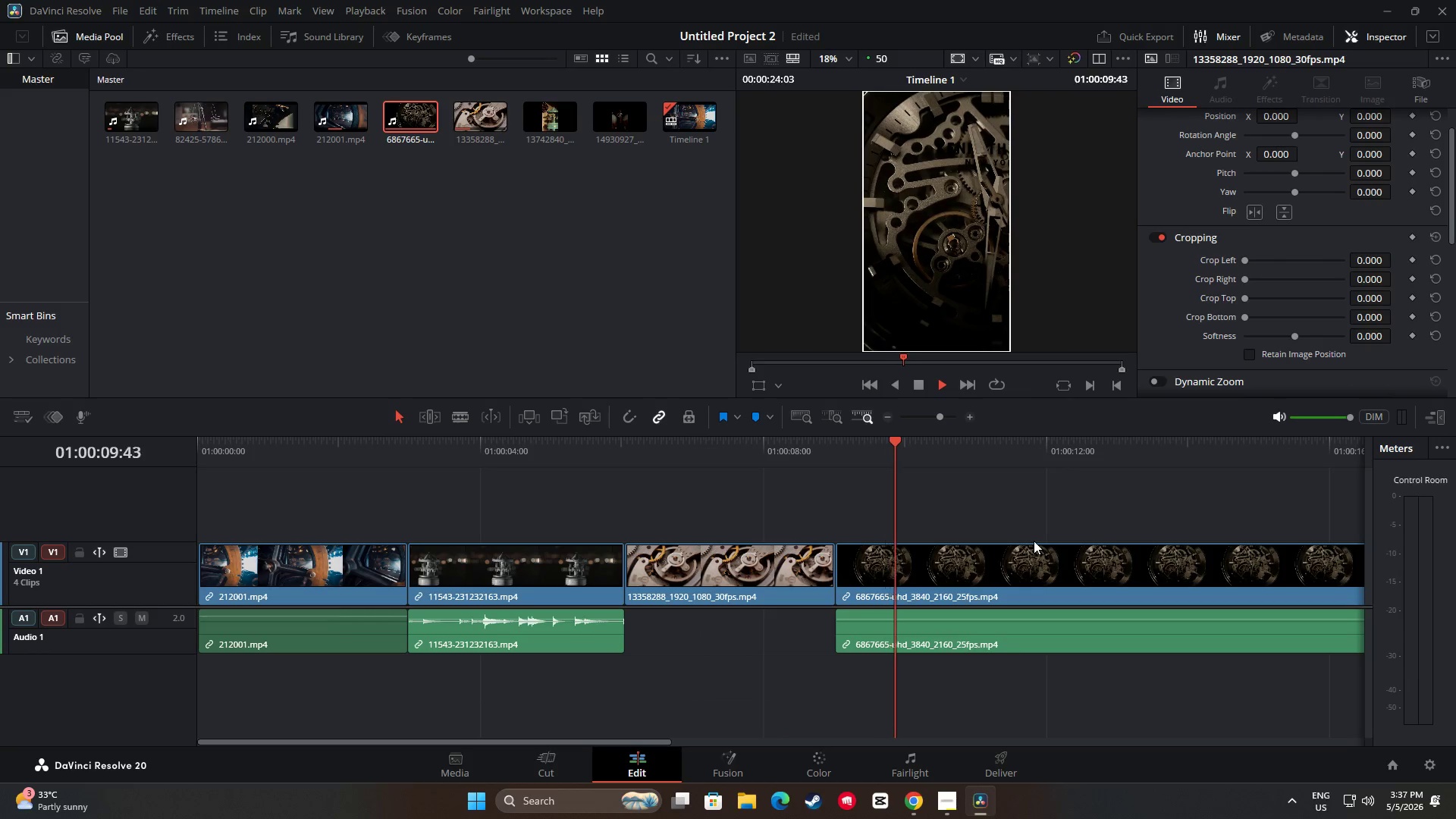 
key(Space)
 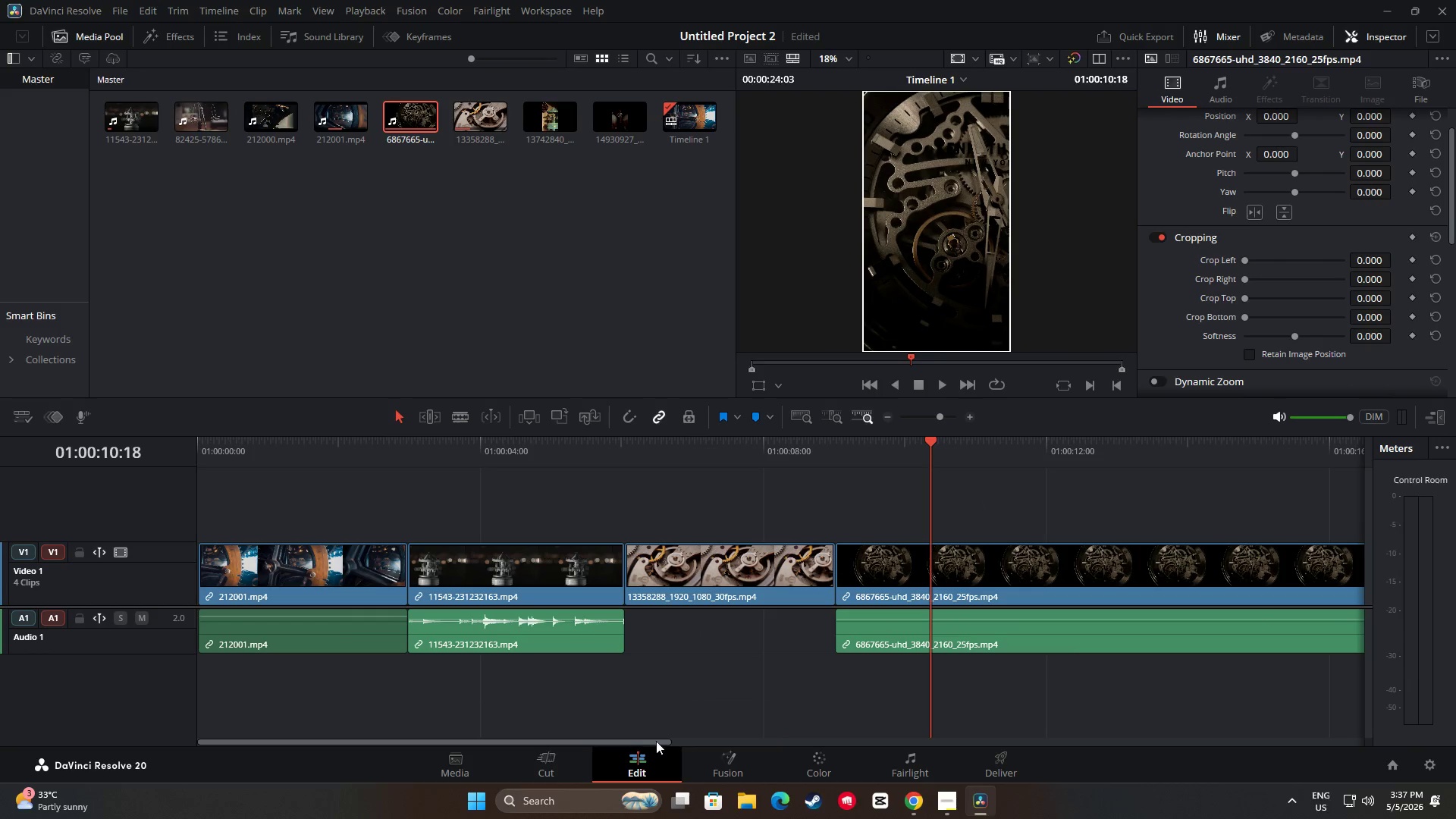 
left_click_drag(start_coordinate=[659, 741], to_coordinate=[852, 742])
 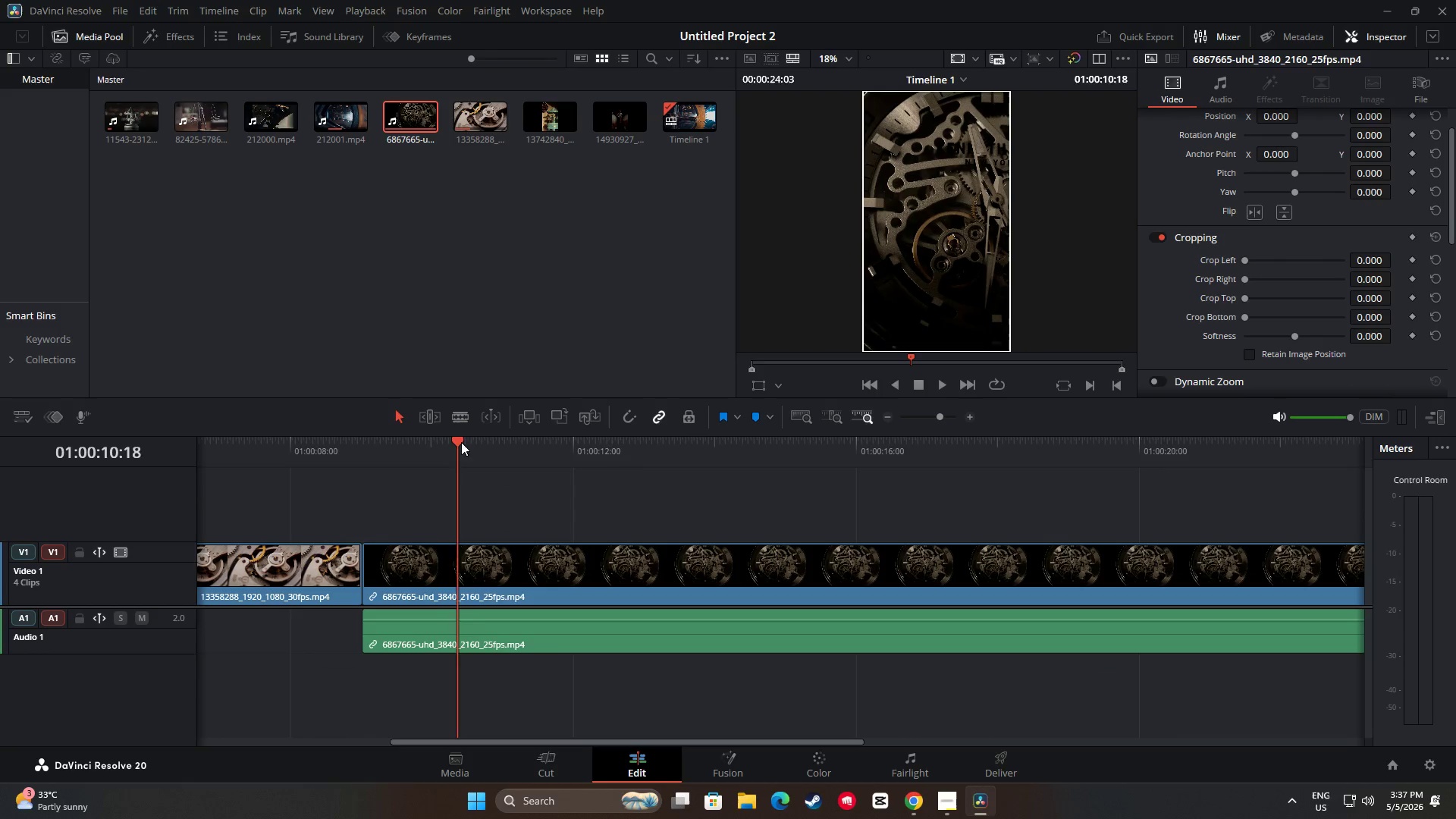 
left_click_drag(start_coordinate=[461, 442], to_coordinate=[786, 463])
 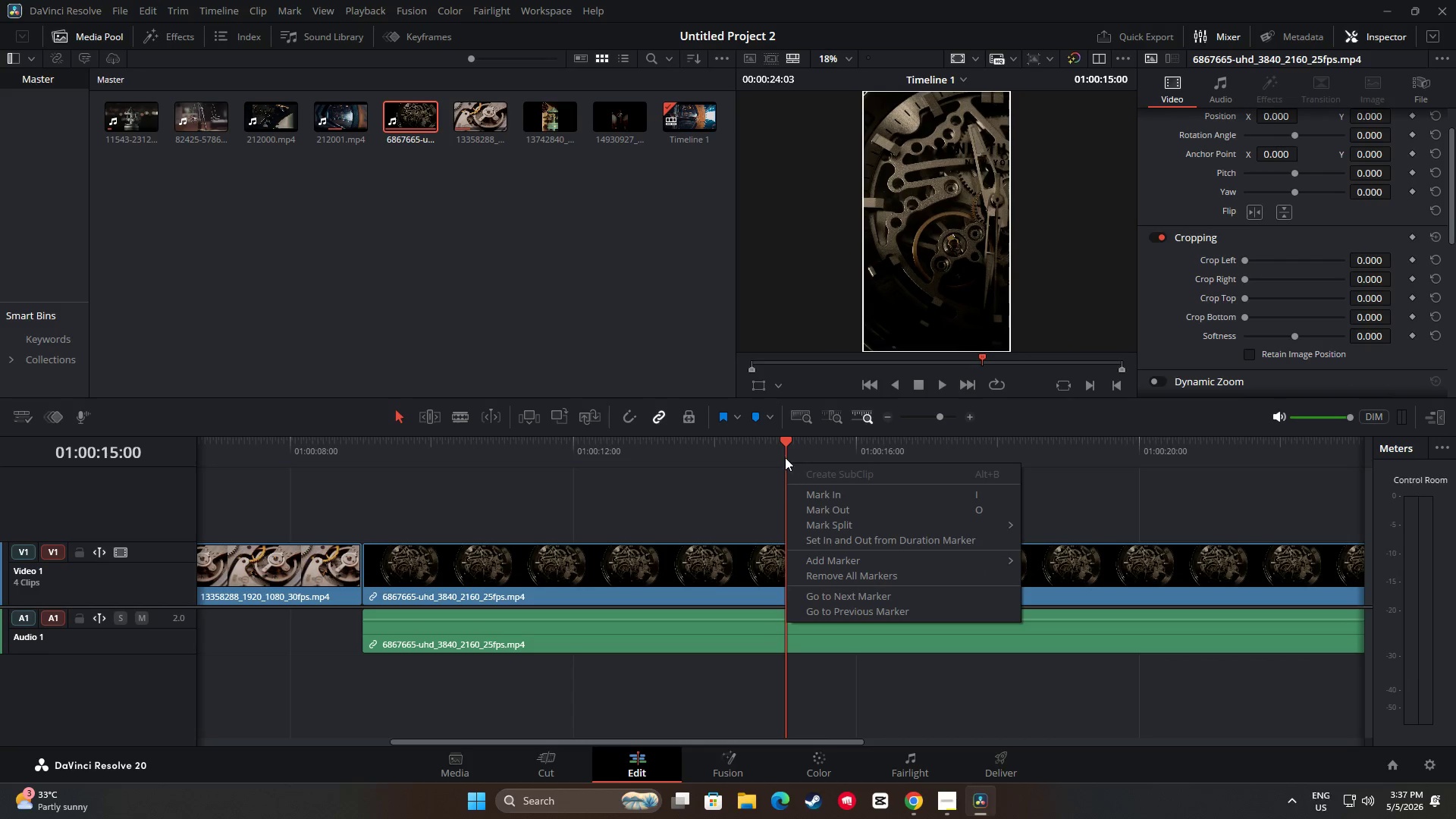 
left_click([787, 441])
 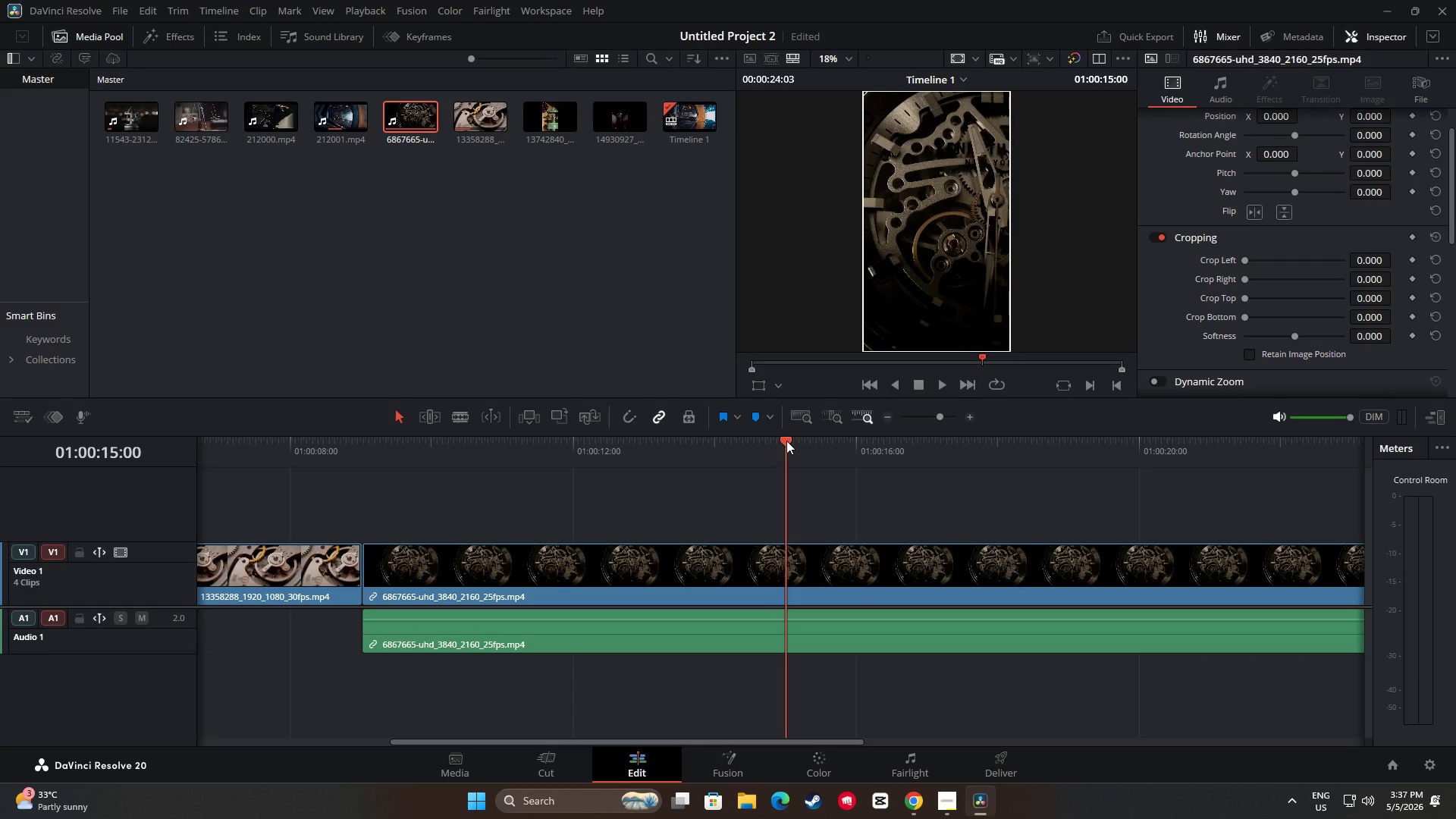 
key(Control+B)
 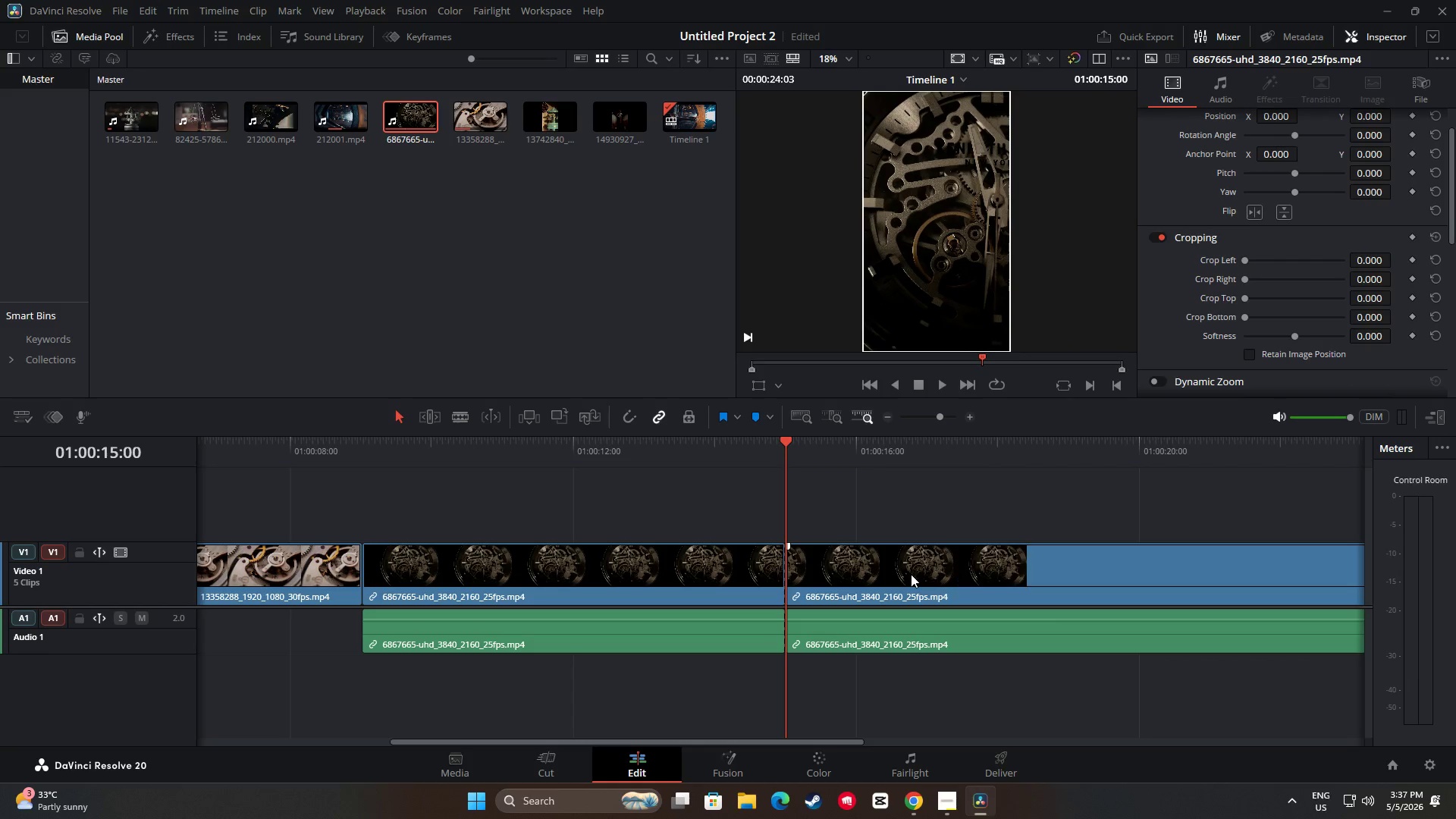 
left_click([911, 573])
 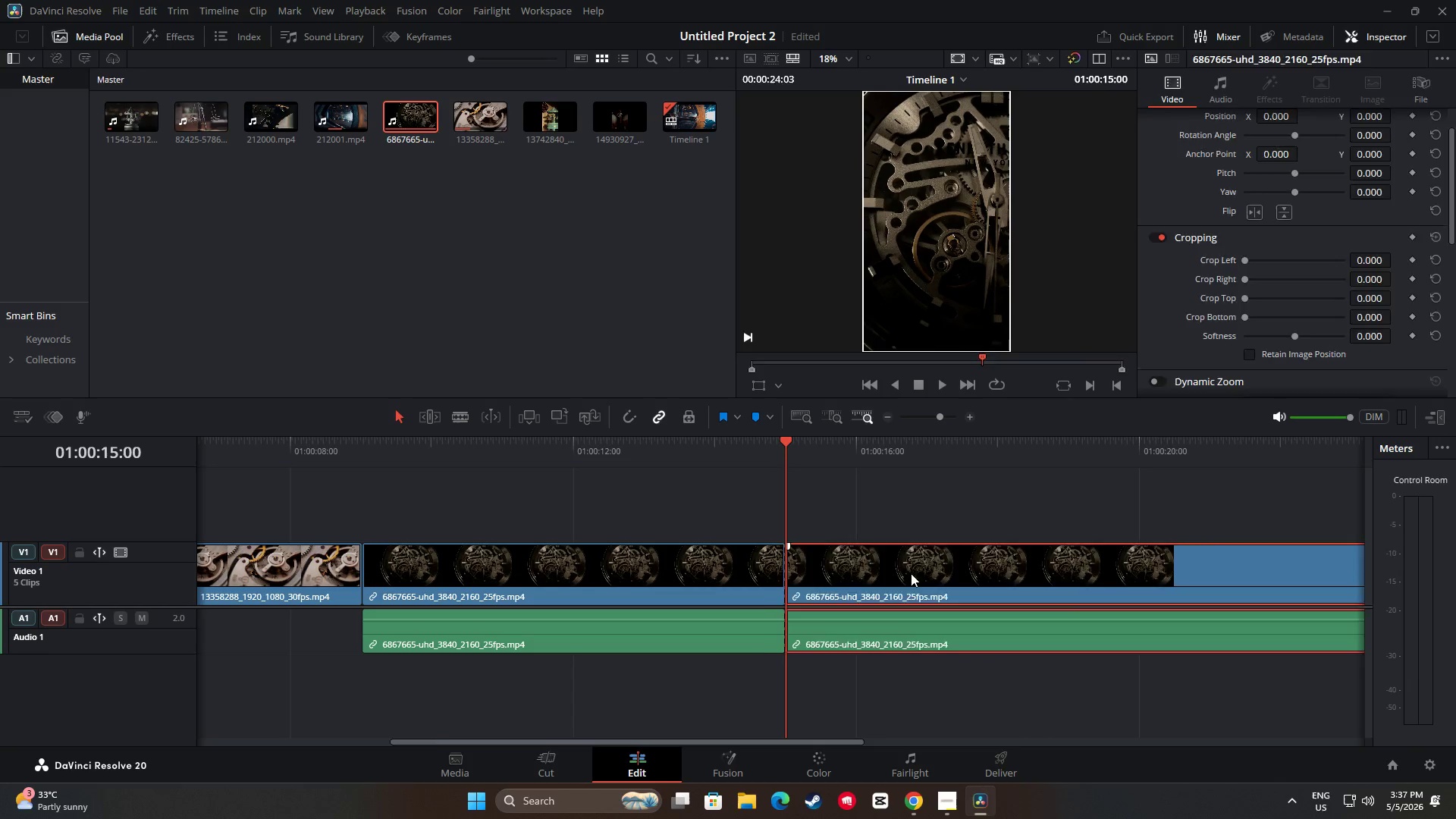 
key(Backspace)
 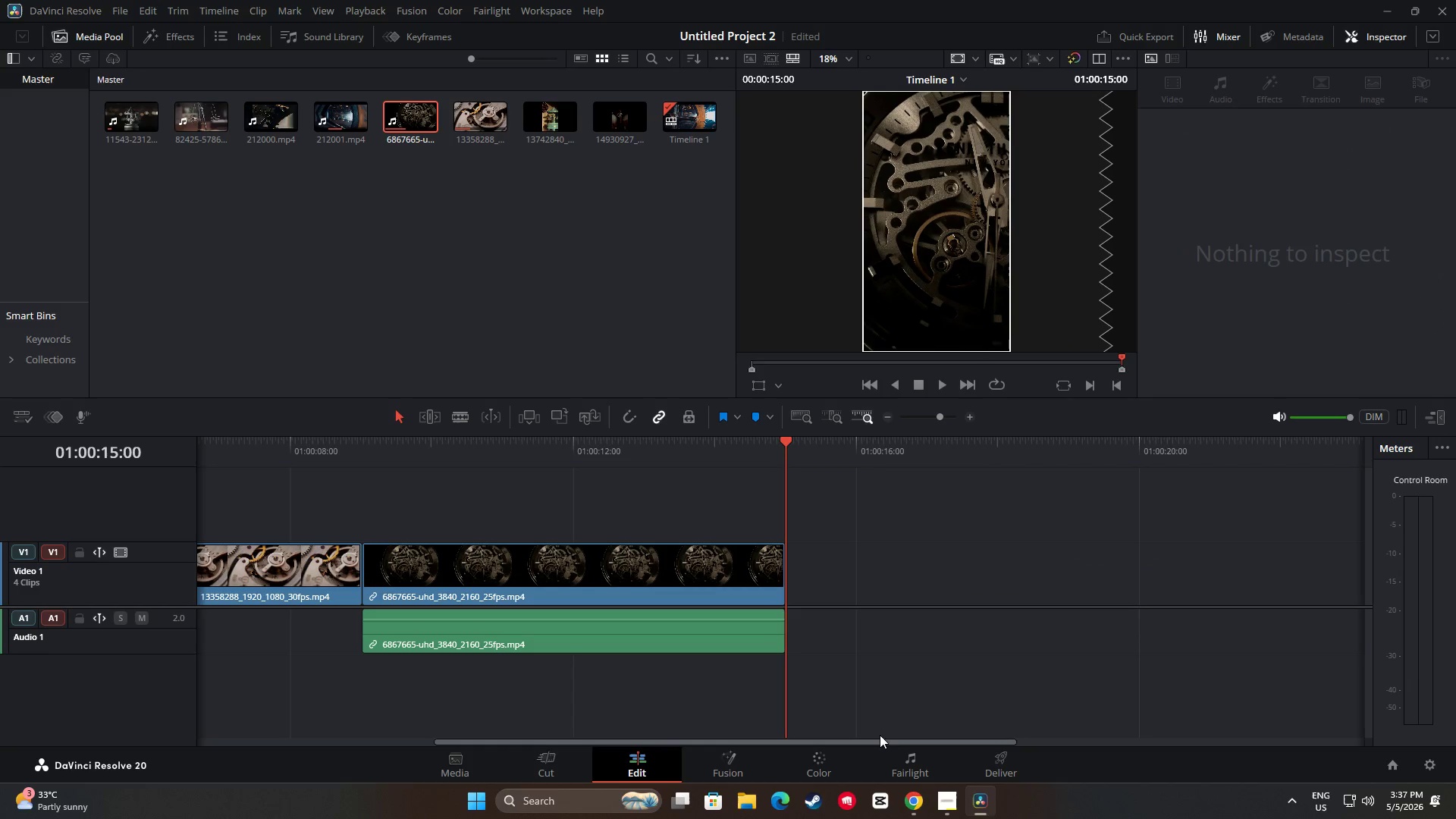 
left_click_drag(start_coordinate=[871, 741], to_coordinate=[774, 747])
 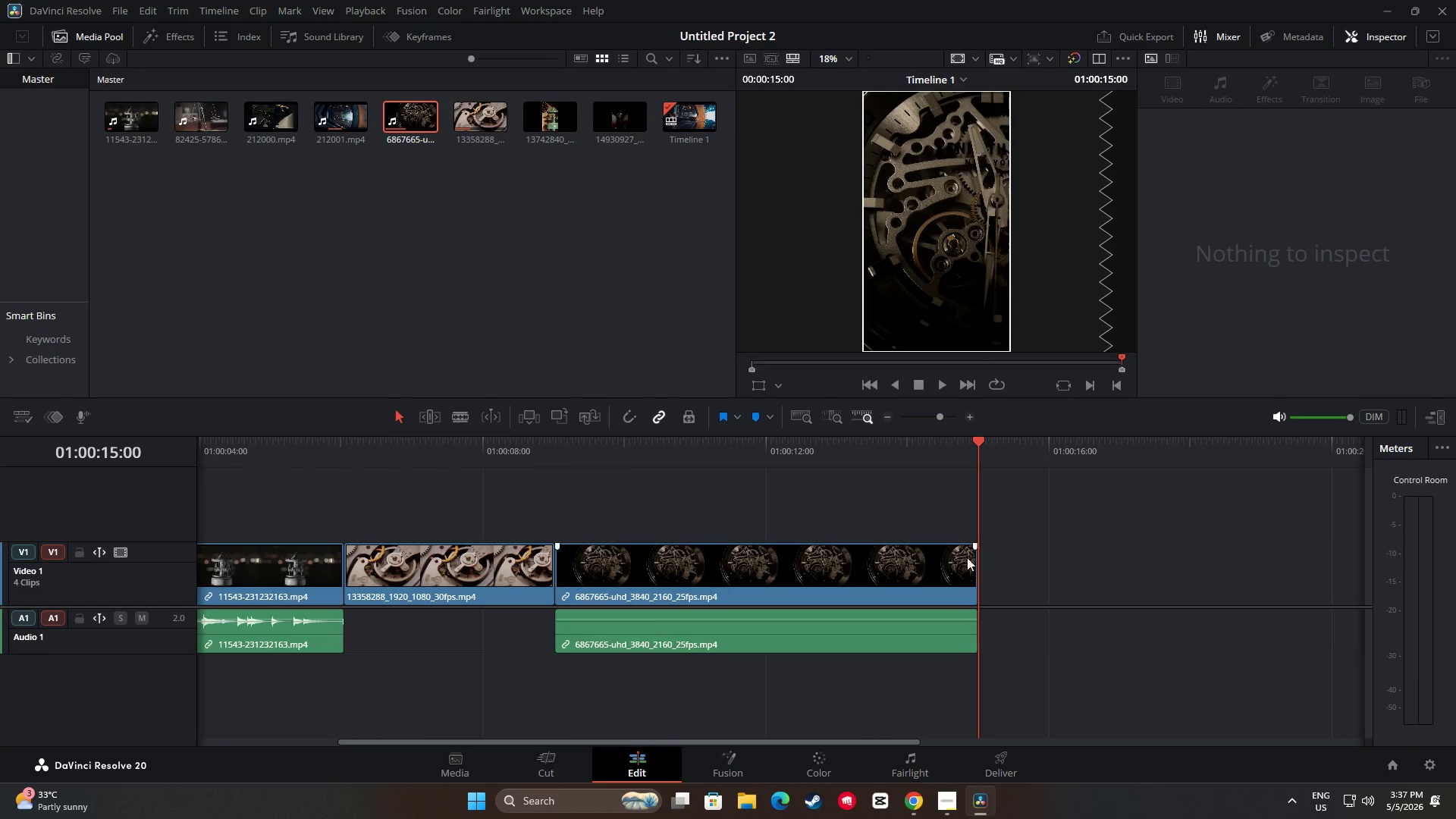 
left_click_drag(start_coordinate=[968, 571], to_coordinate=[780, 571])
 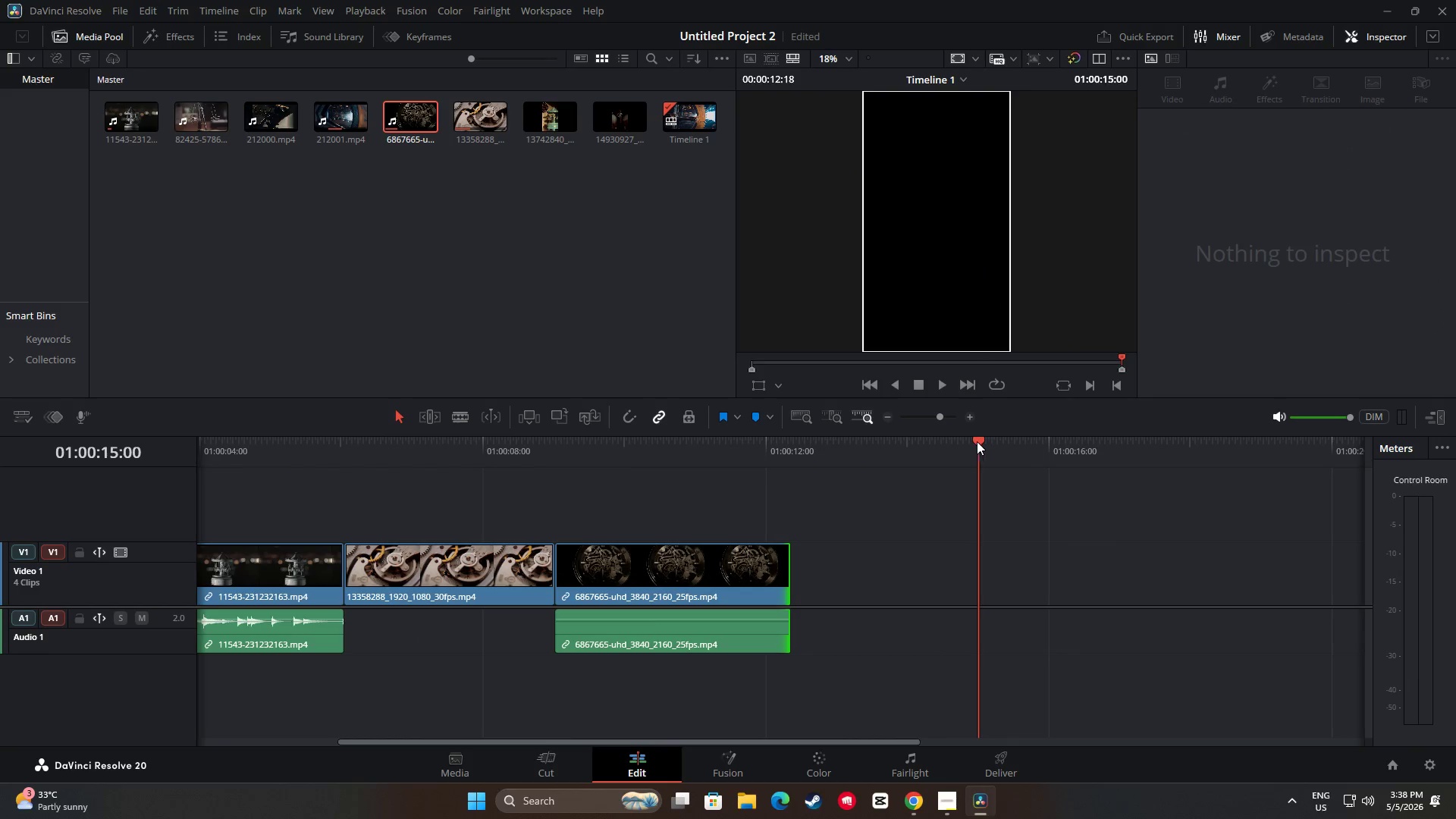 
left_click_drag(start_coordinate=[979, 440], to_coordinate=[770, 455])
 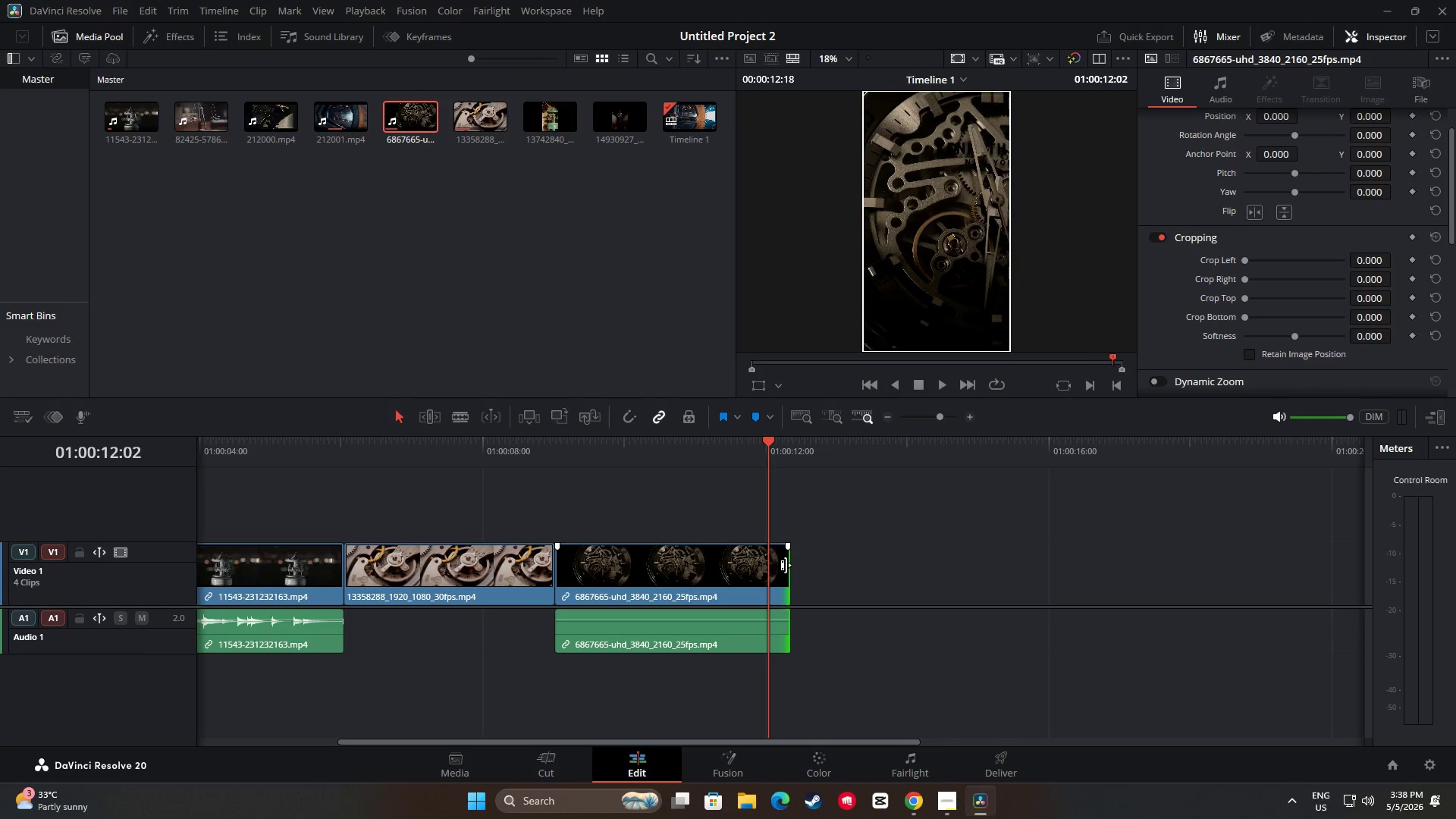 
left_click_drag(start_coordinate=[786, 565], to_coordinate=[764, 565])
 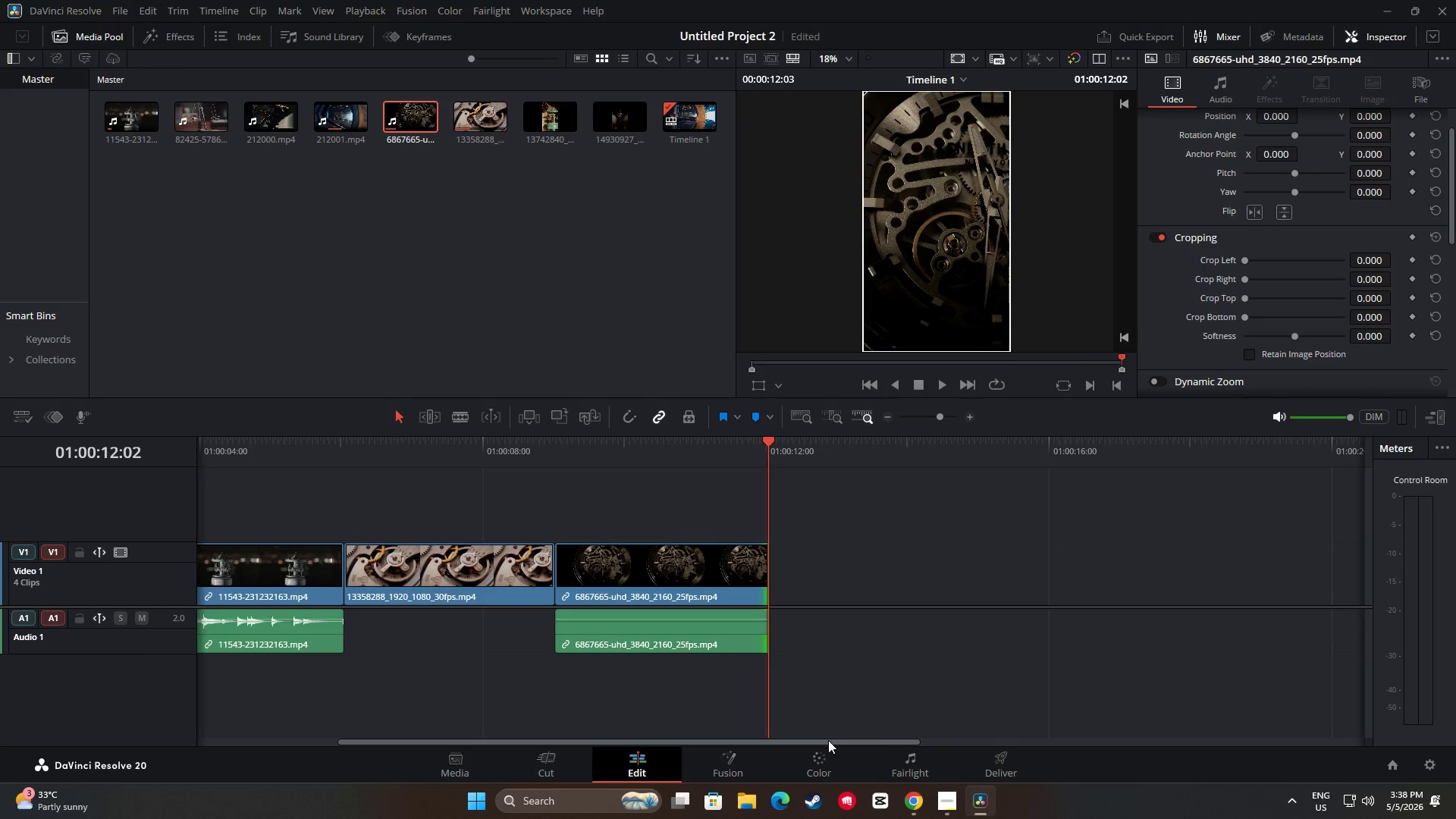 
left_click_drag(start_coordinate=[820, 740], to_coordinate=[670, 743])
 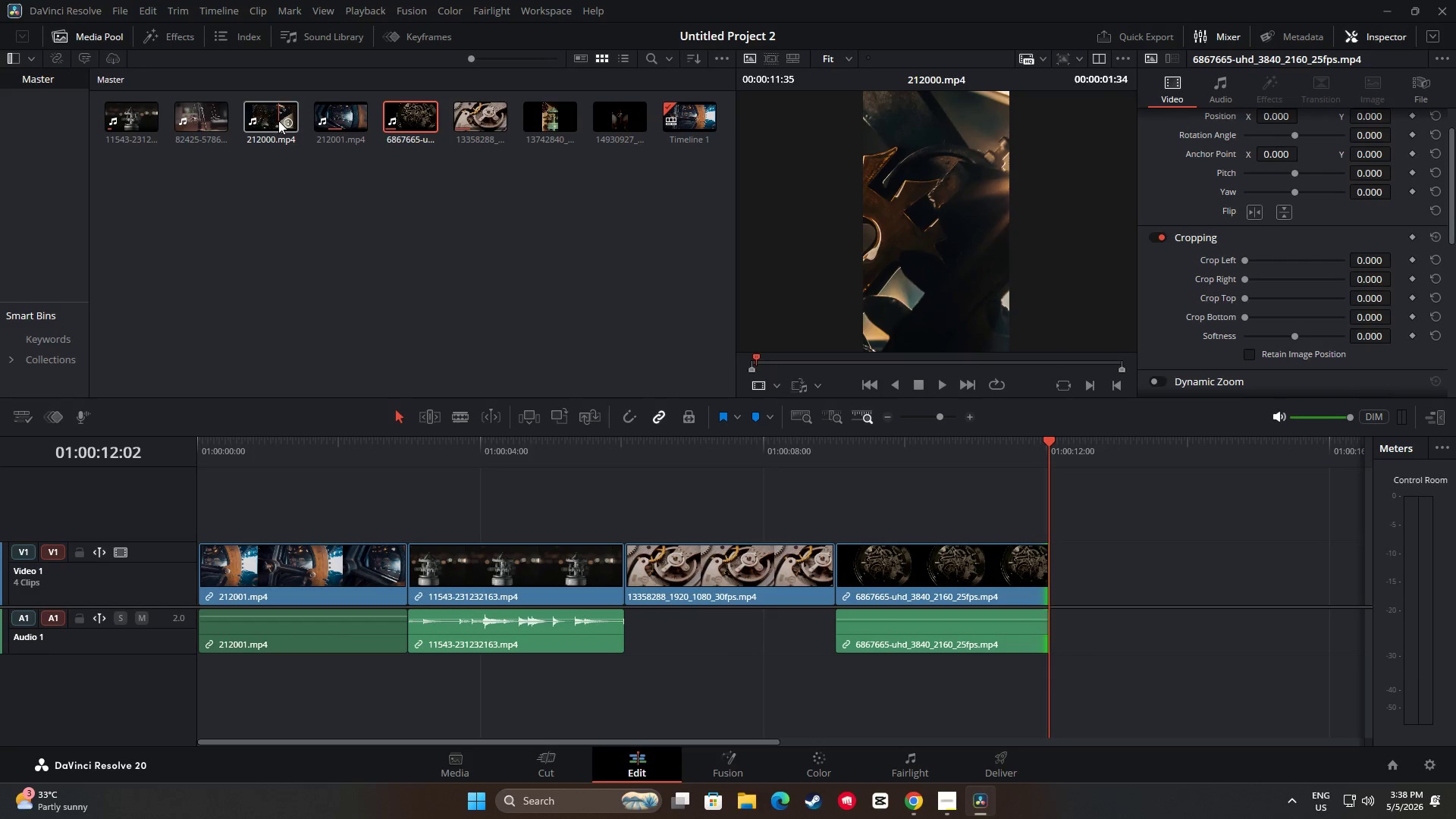 
wait(10.45)
 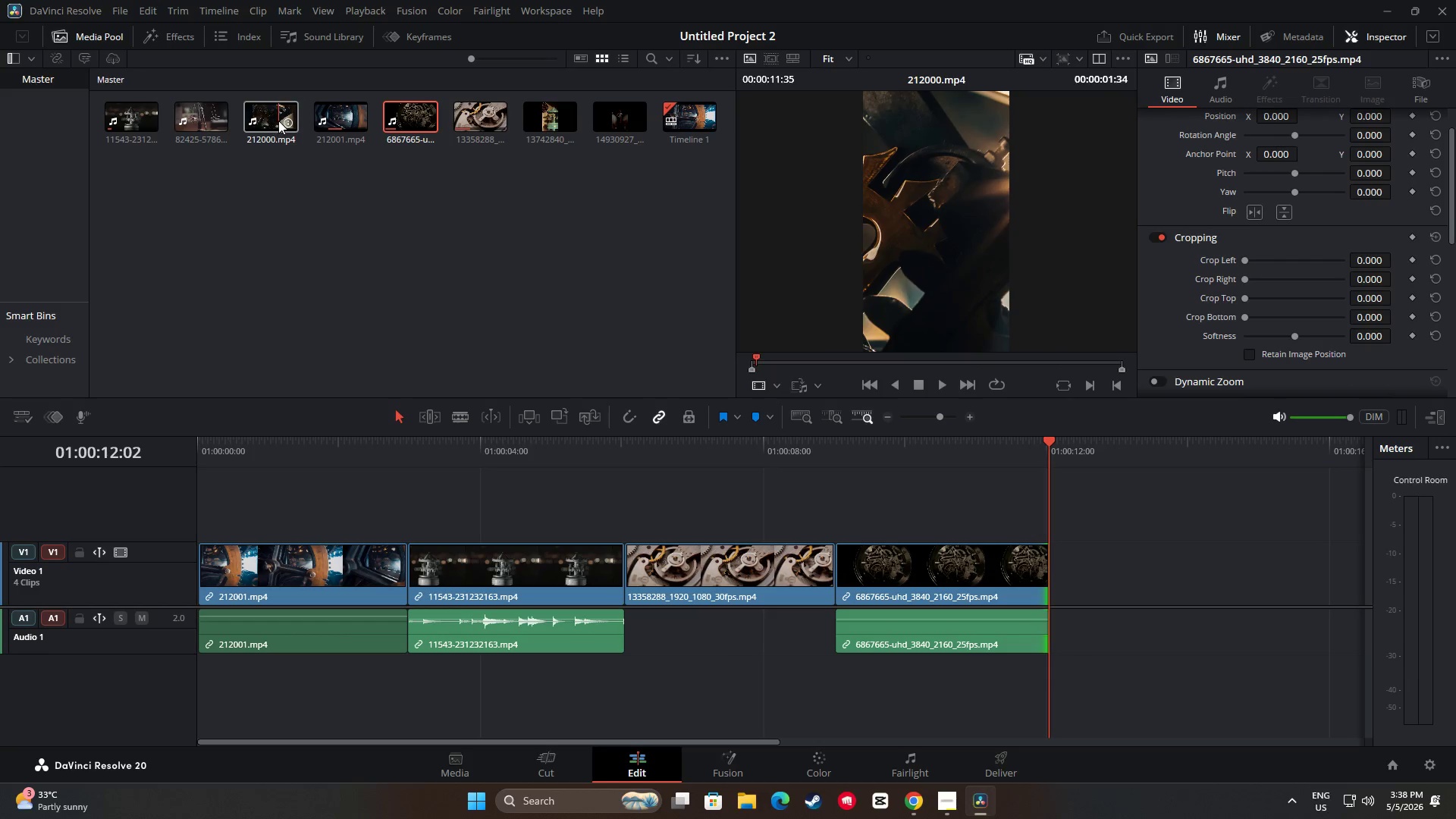 
left_click_drag(start_coordinate=[615, 124], to_coordinate=[1049, 580])
 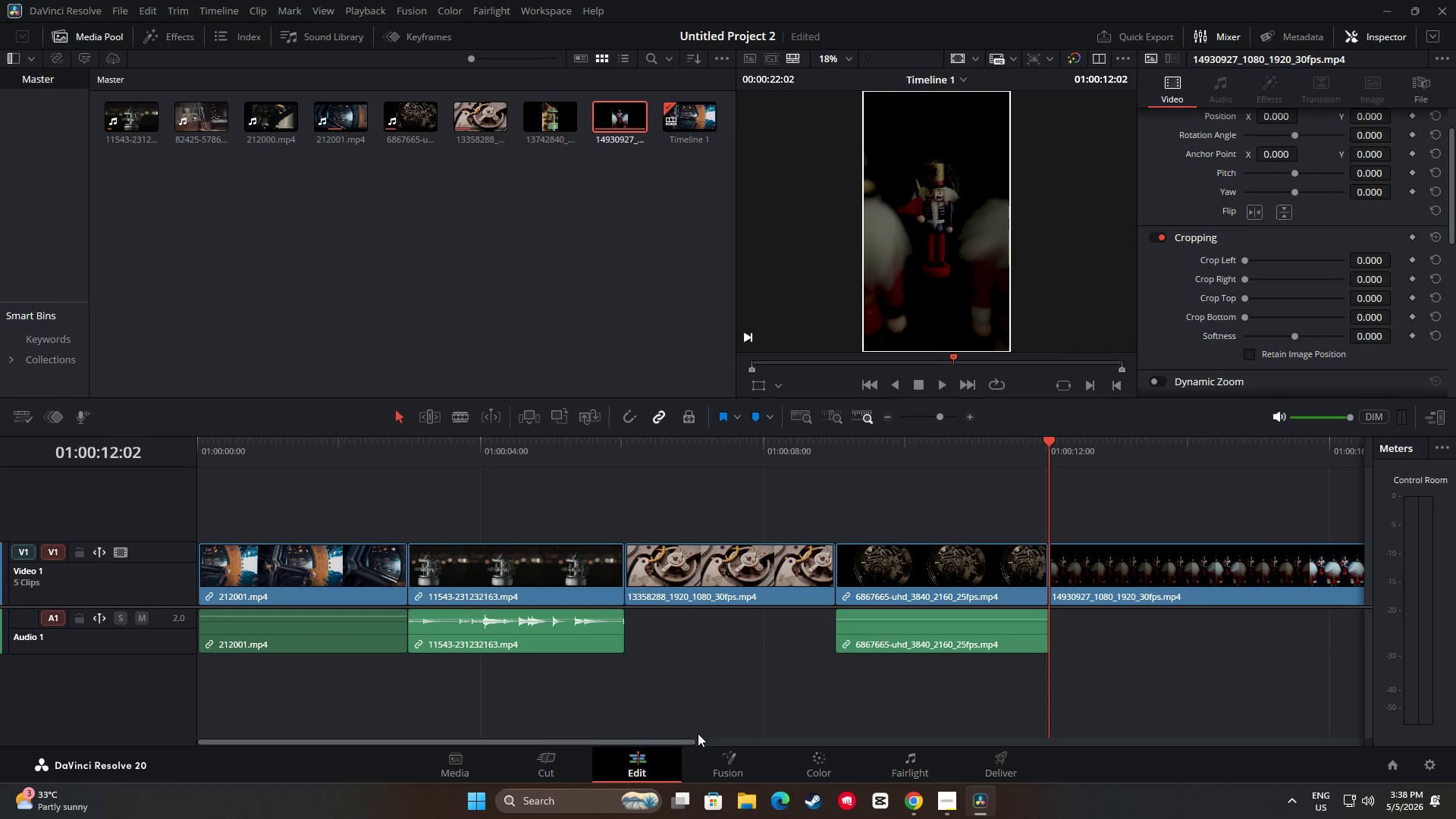 
left_click_drag(start_coordinate=[683, 740], to_coordinate=[827, 744])
 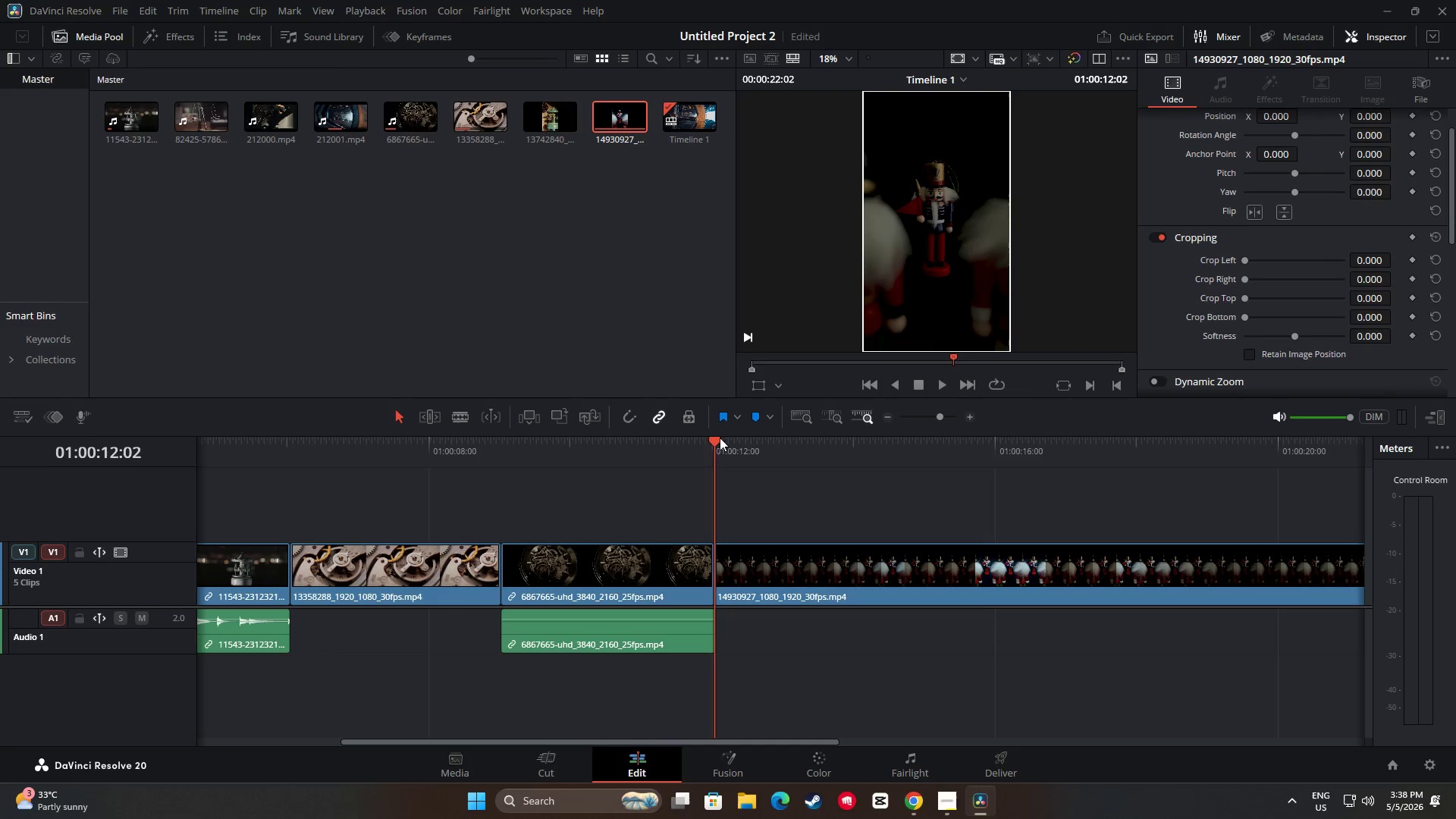 
left_click_drag(start_coordinate=[714, 440], to_coordinate=[925, 462])
 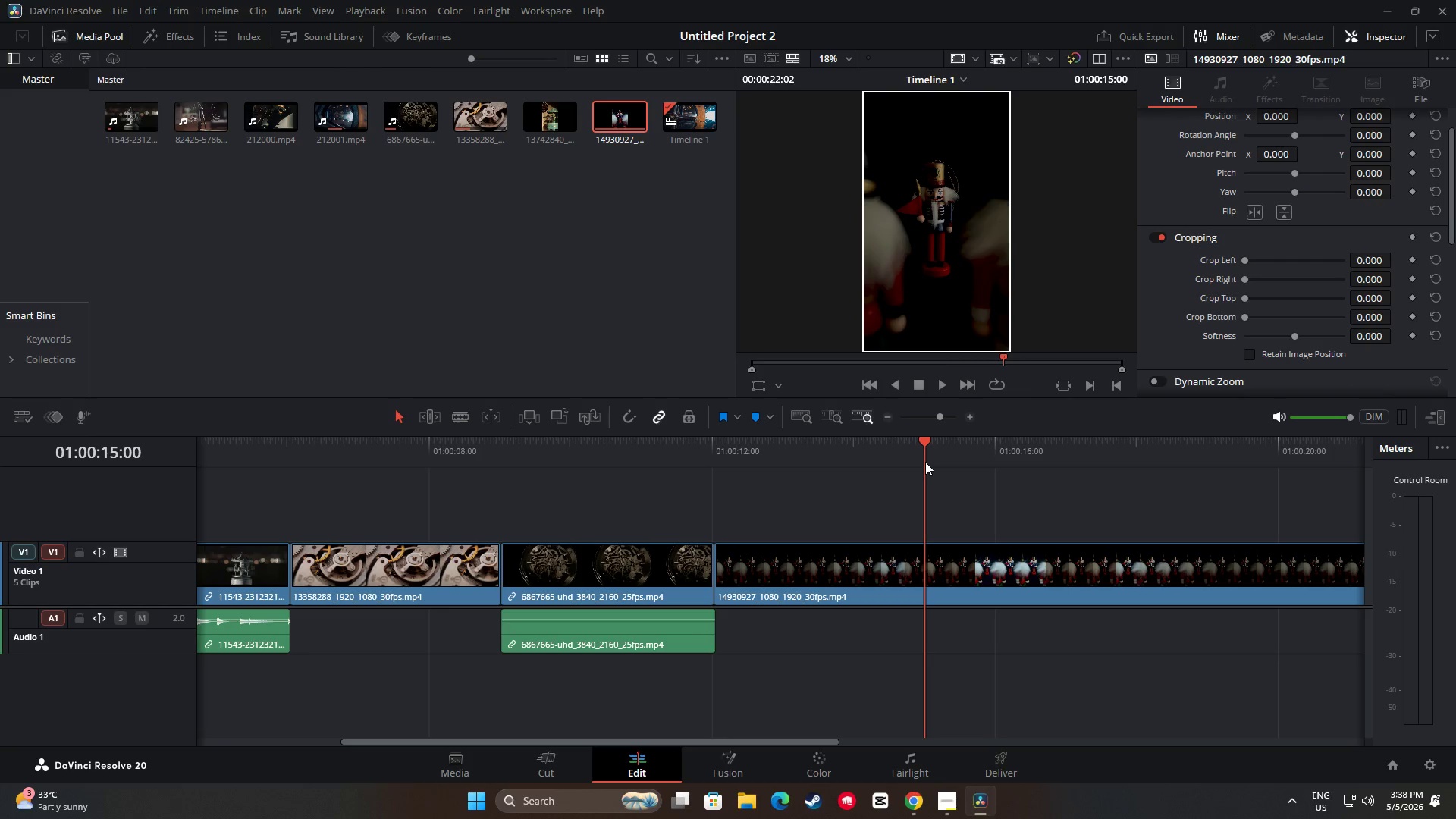 
key(Control+B)
 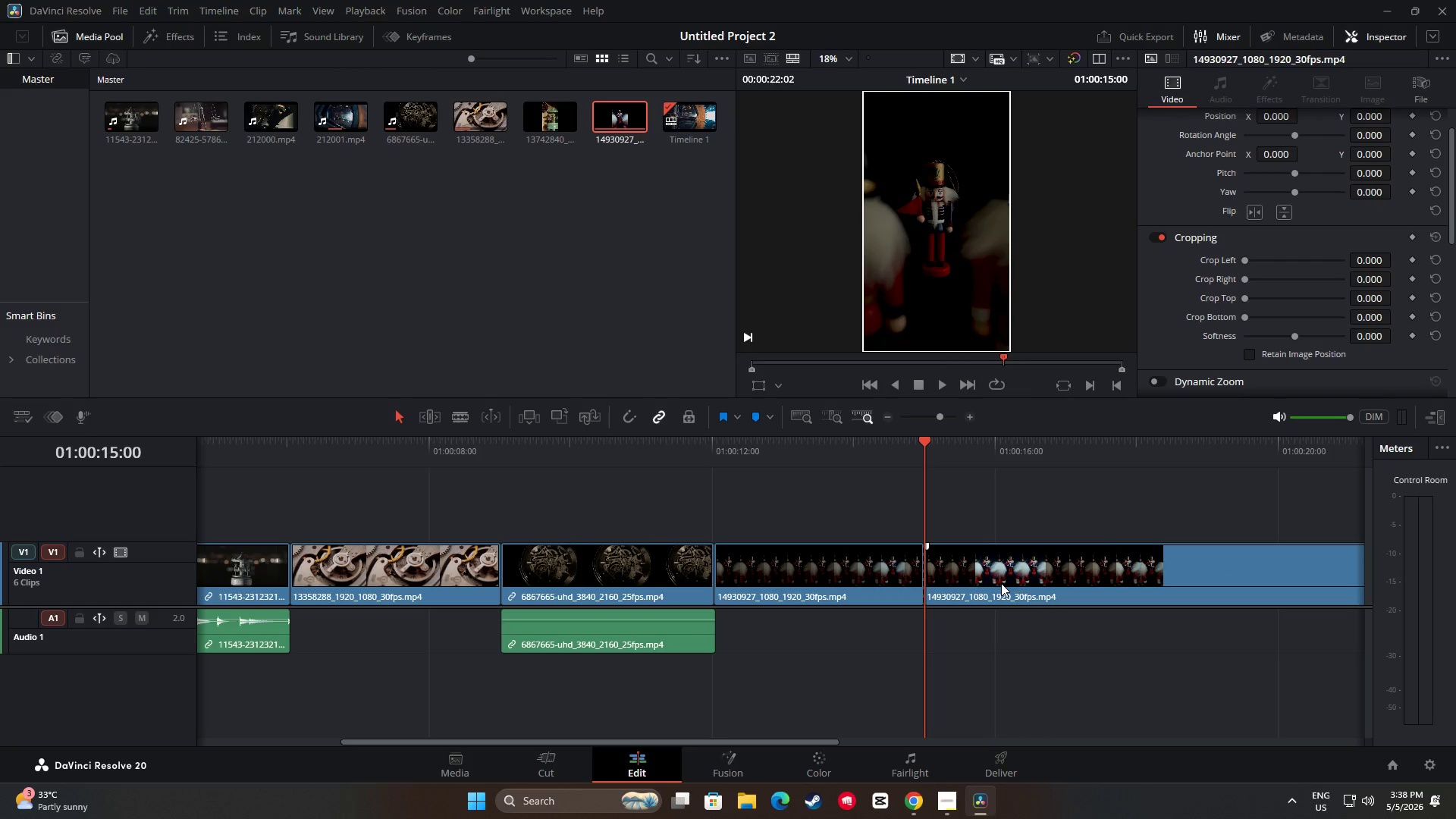 
left_click([1001, 583])
 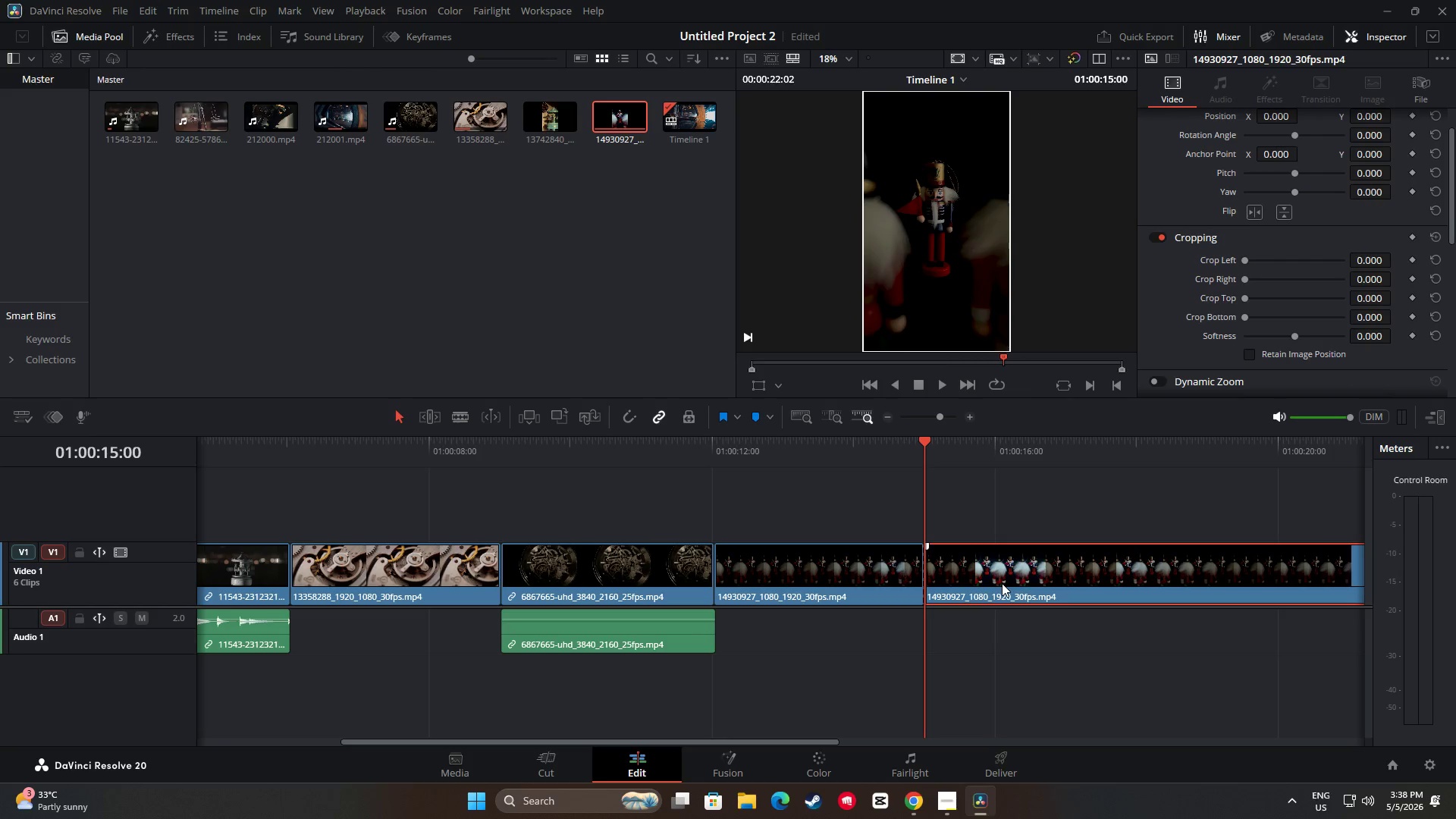 
key(Backspace)
 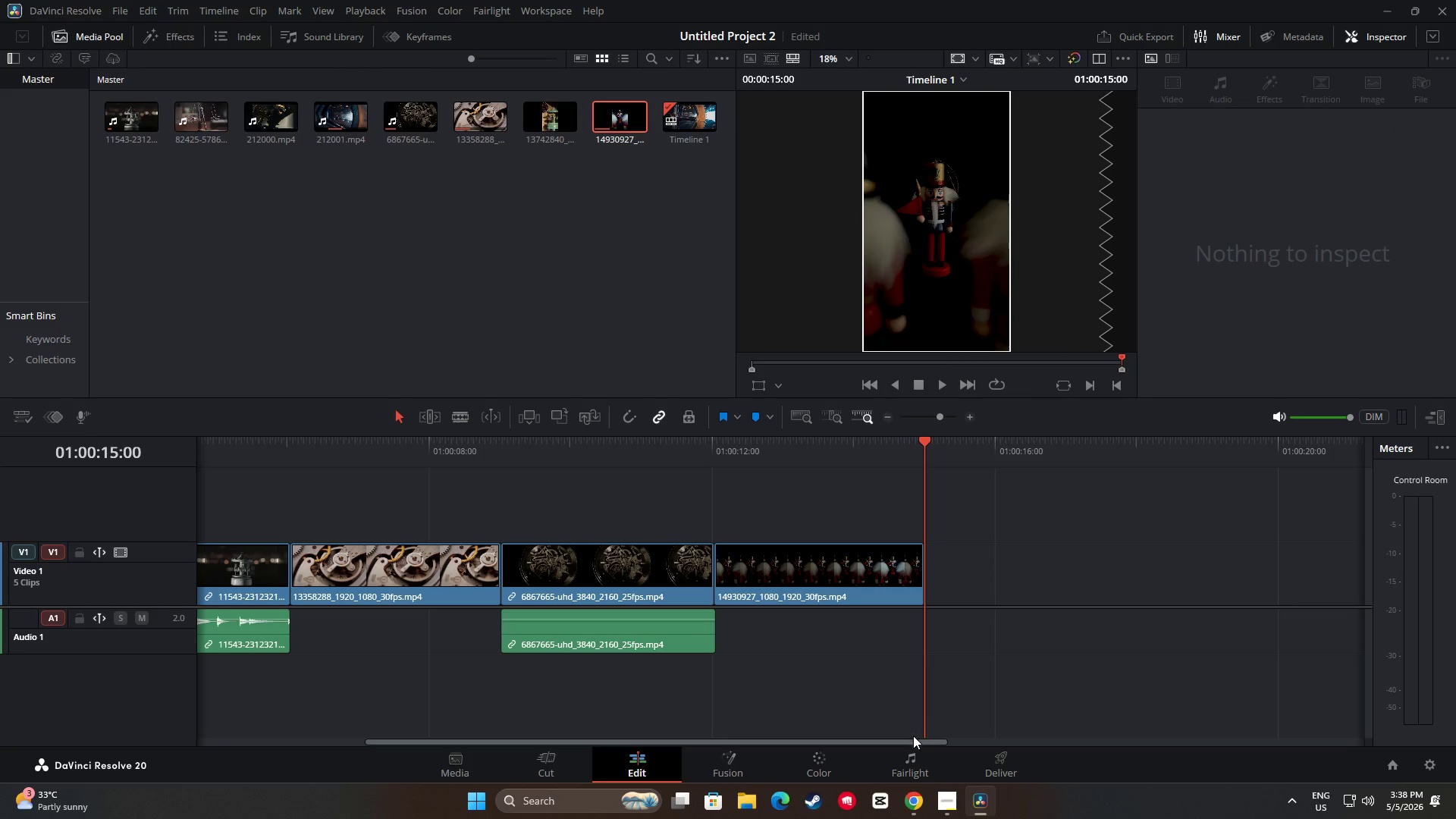 
left_click_drag(start_coordinate=[911, 742], to_coordinate=[677, 735])
 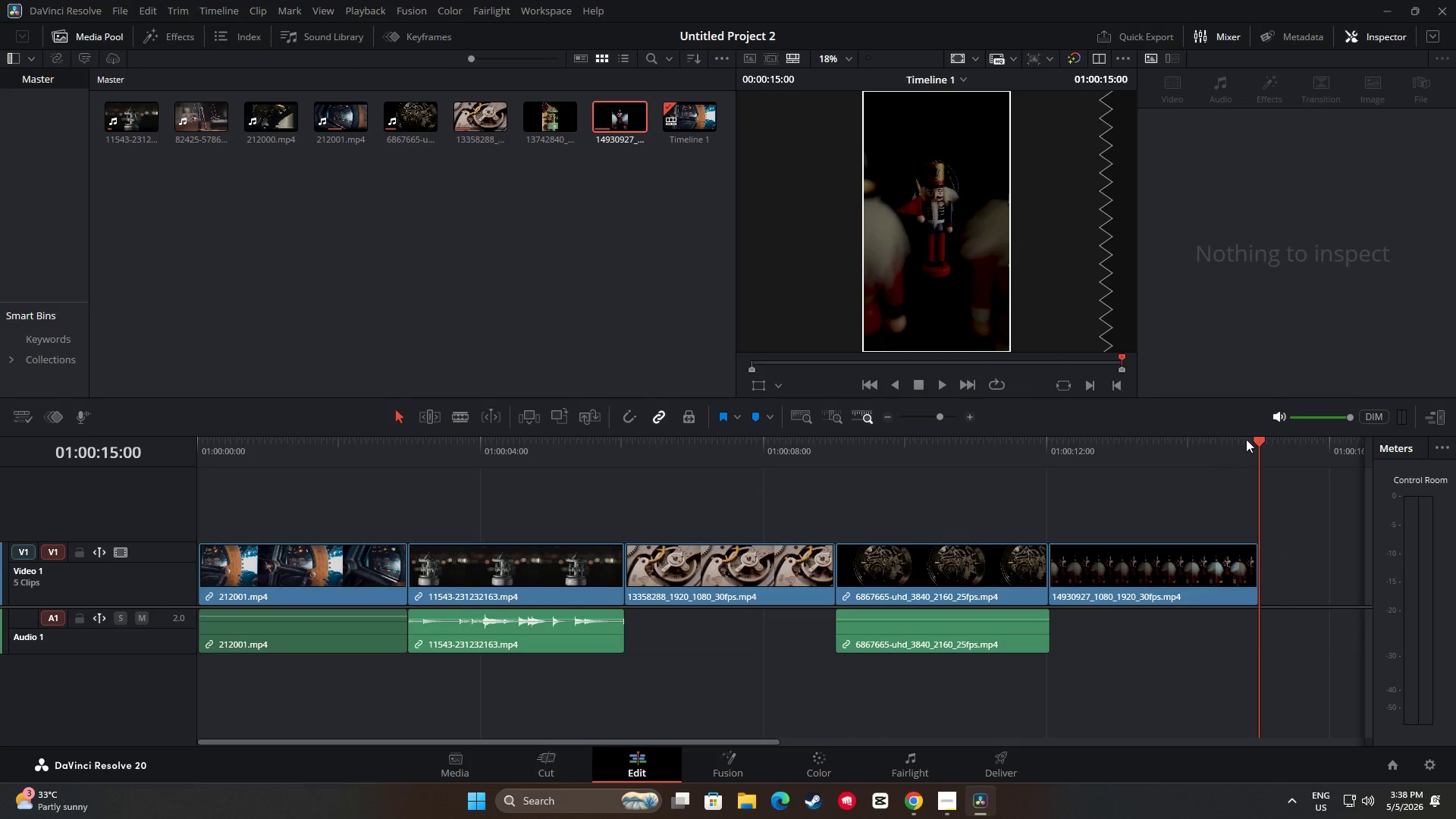 
left_click_drag(start_coordinate=[1260, 441], to_coordinate=[187, 453])
 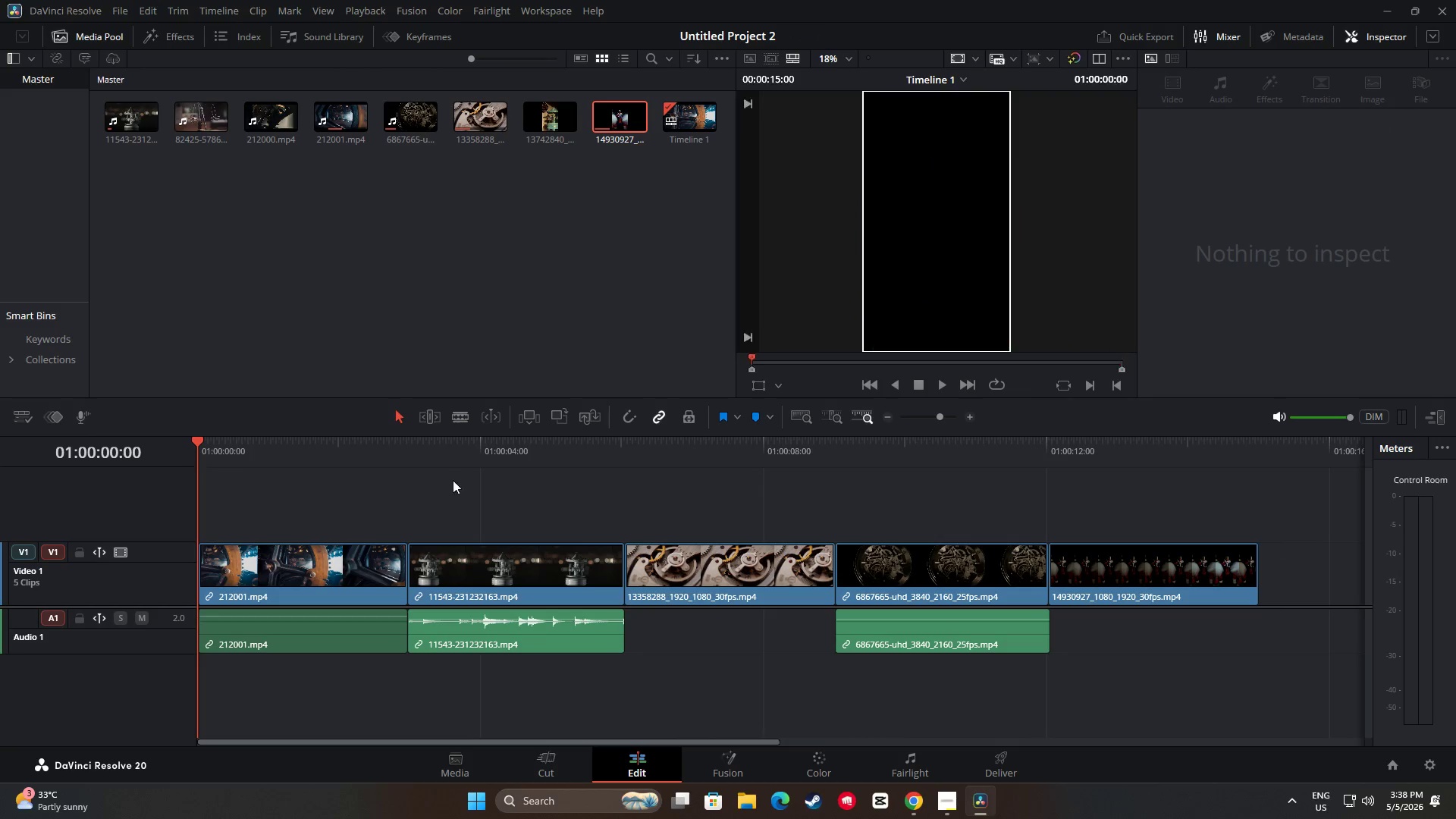 
key(Space)
 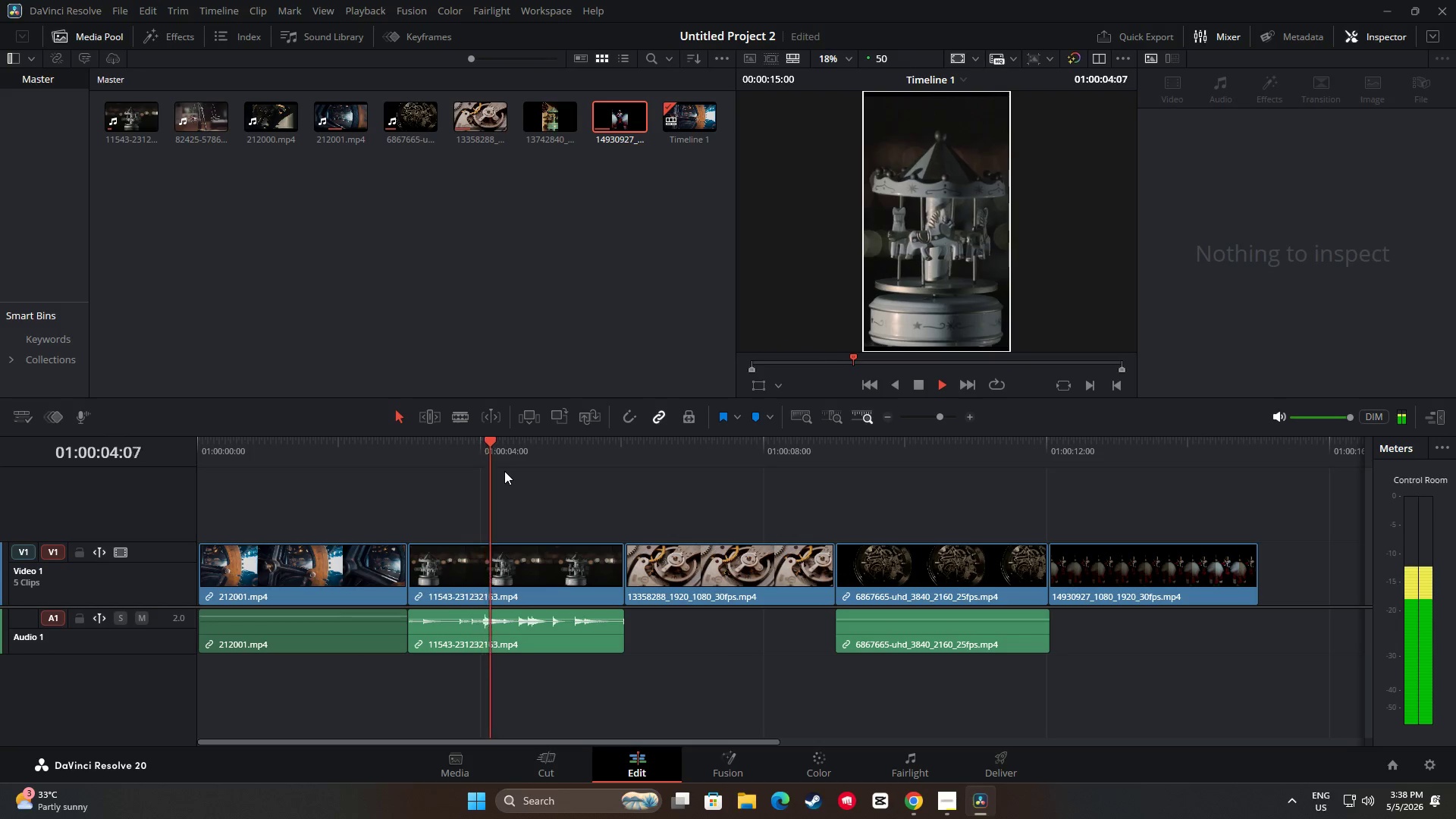 
wait(5.56)
 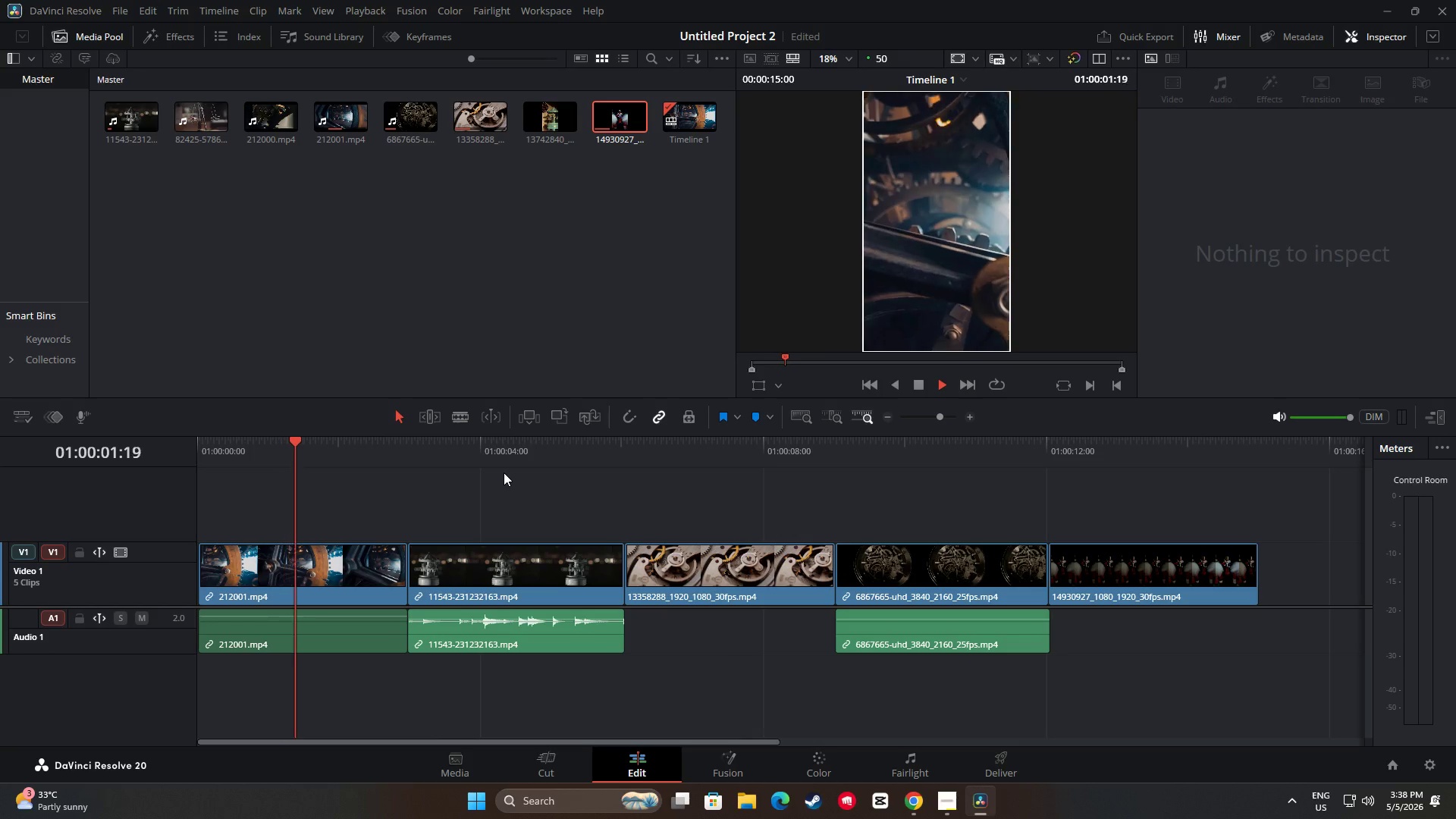 
key(Space)
 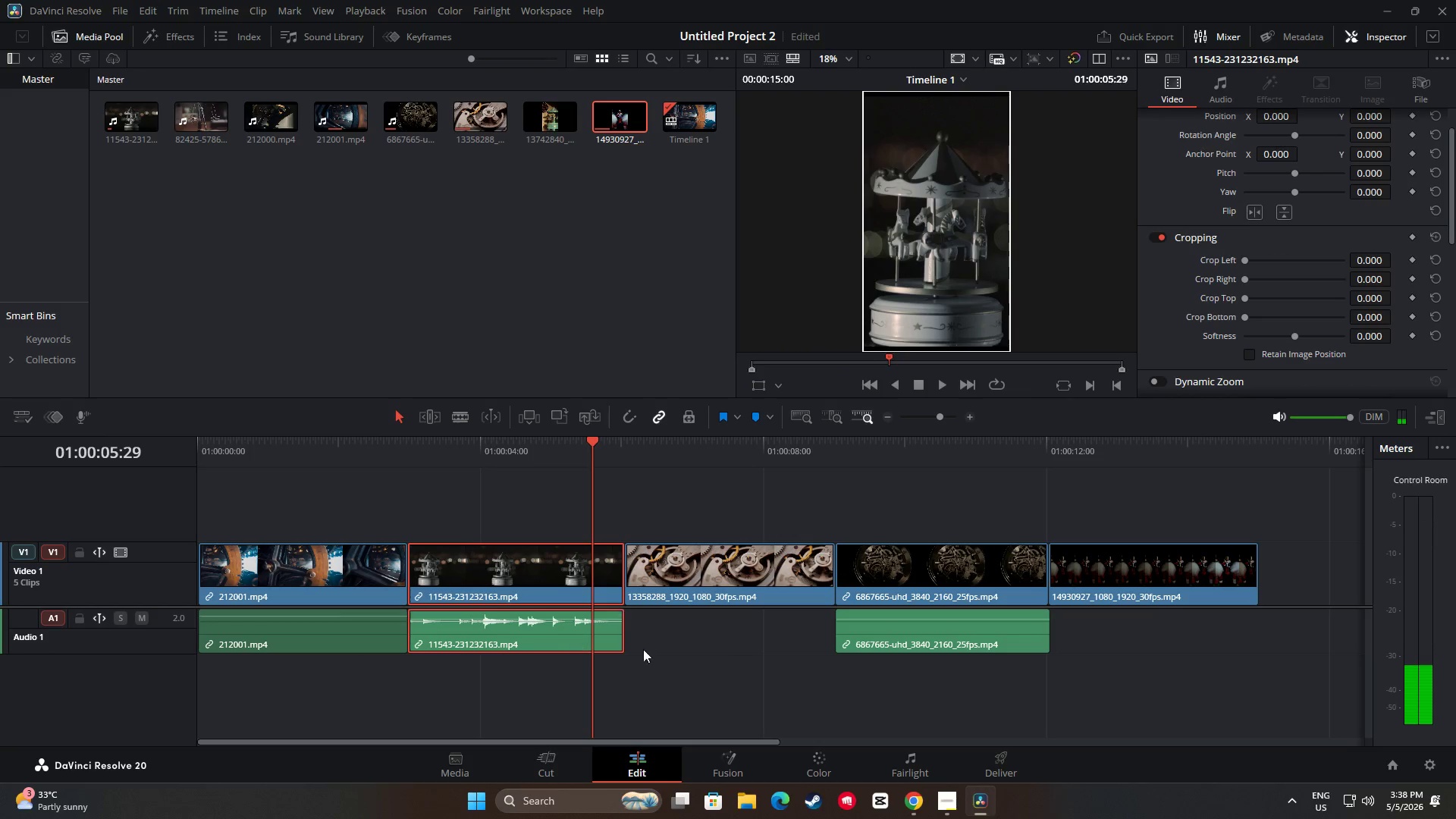 
scroll: coordinate [1337, 287], scroll_direction: up, amount: 2.0
 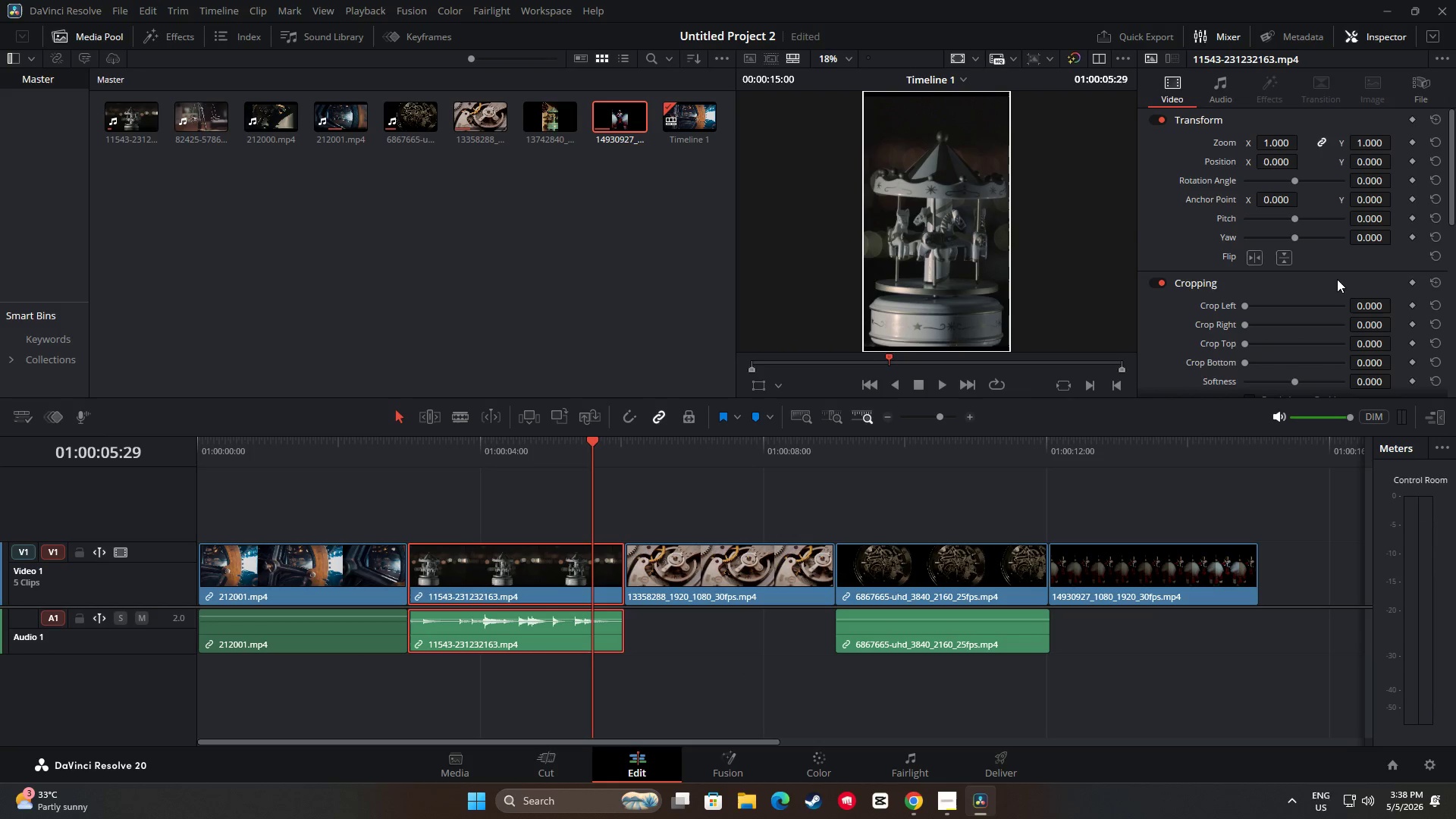 
left_click_drag(start_coordinate=[1225, 82], to_coordinate=[1221, 86])
 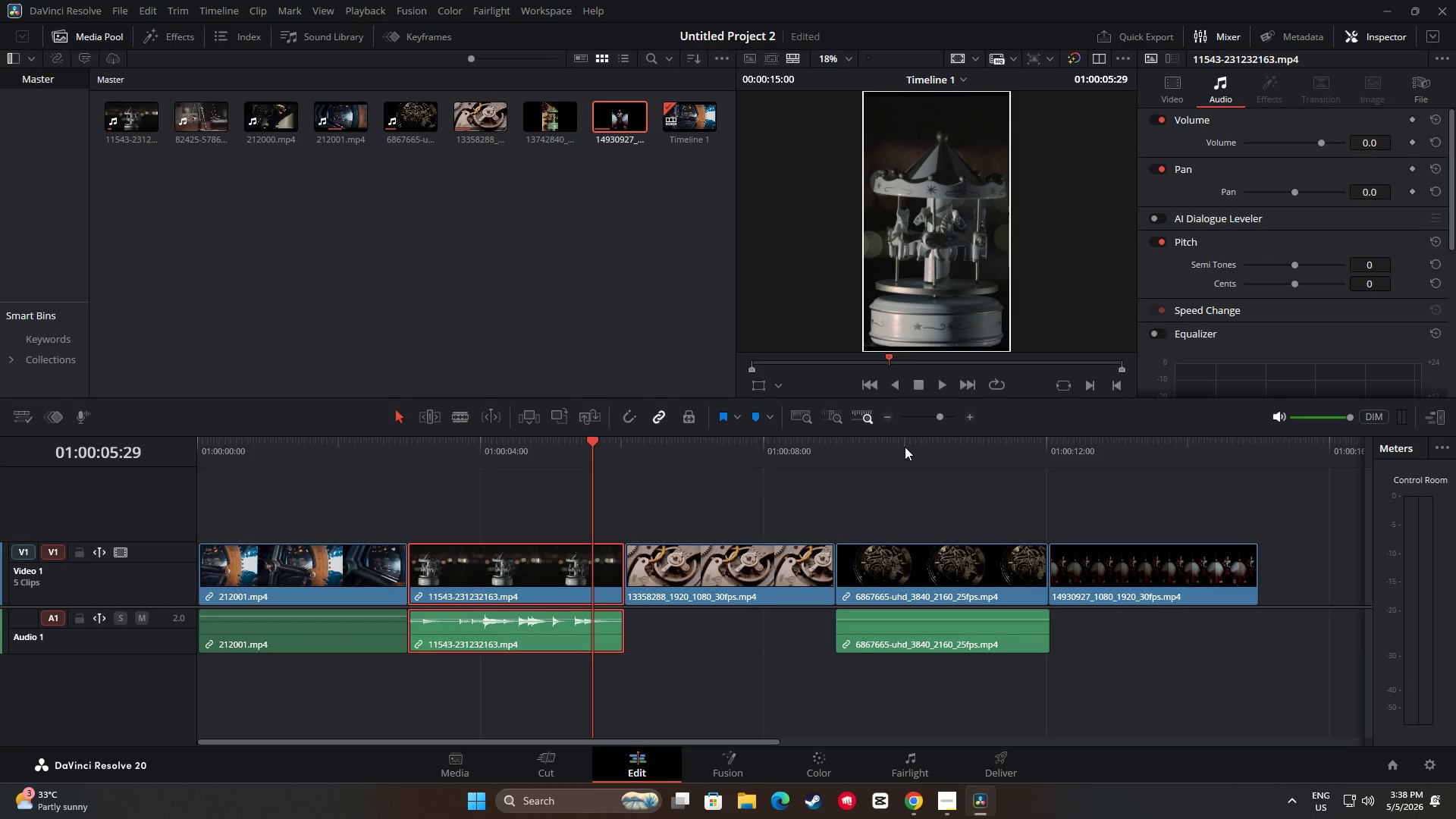 
left_click([1186, 92])
 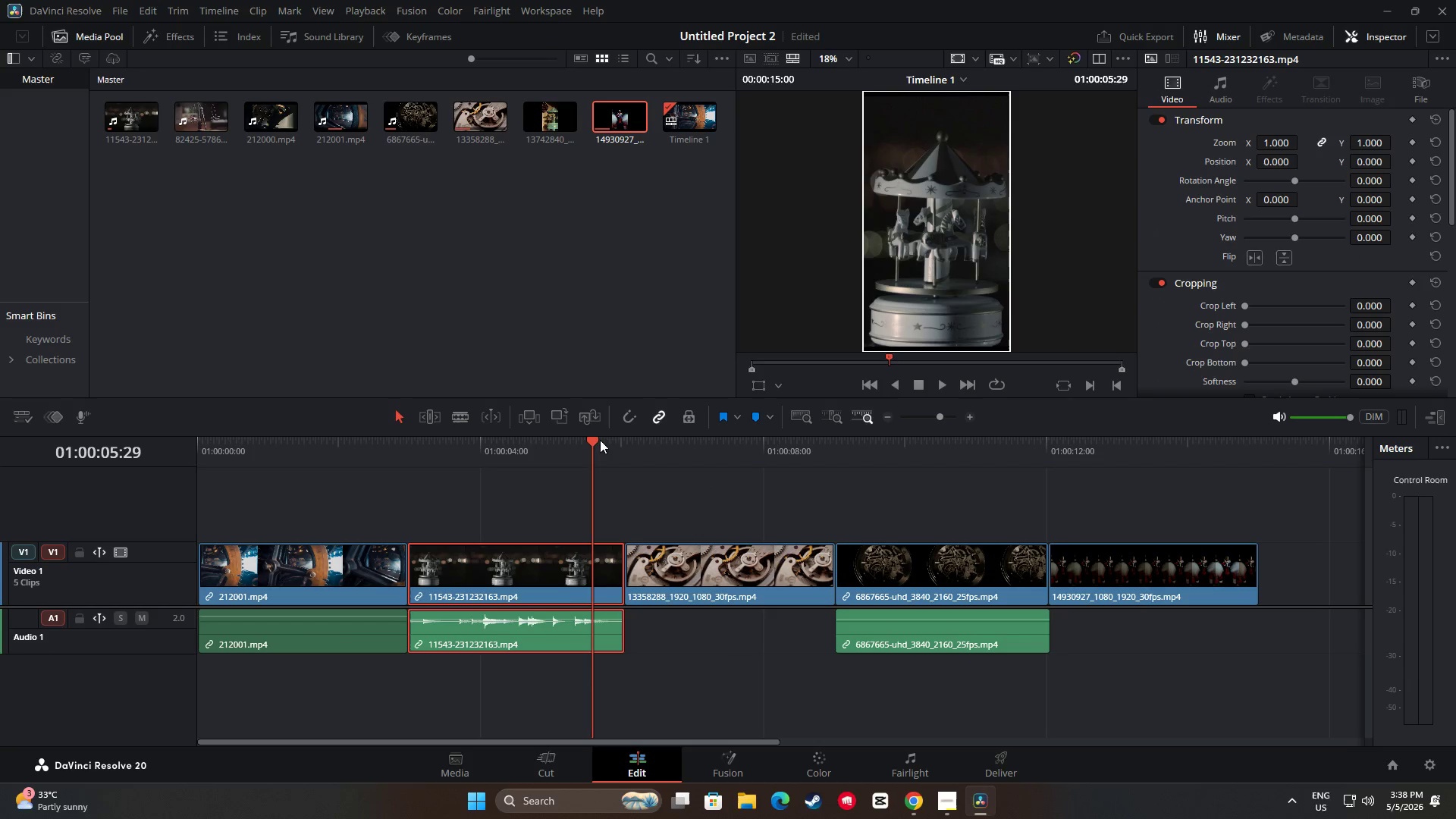 
left_click_drag(start_coordinate=[597, 439], to_coordinate=[198, 435])
 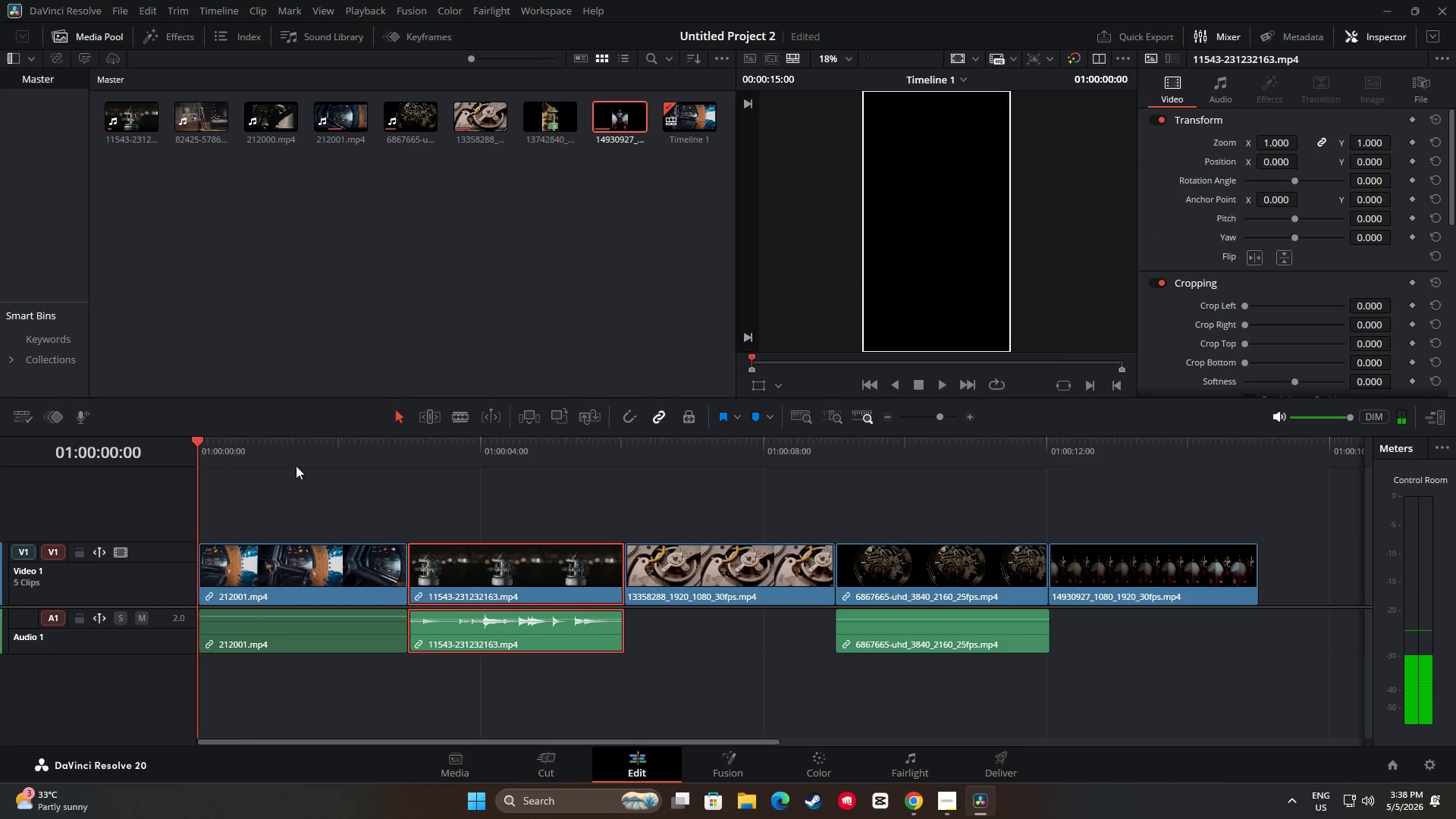 
key(Space)
 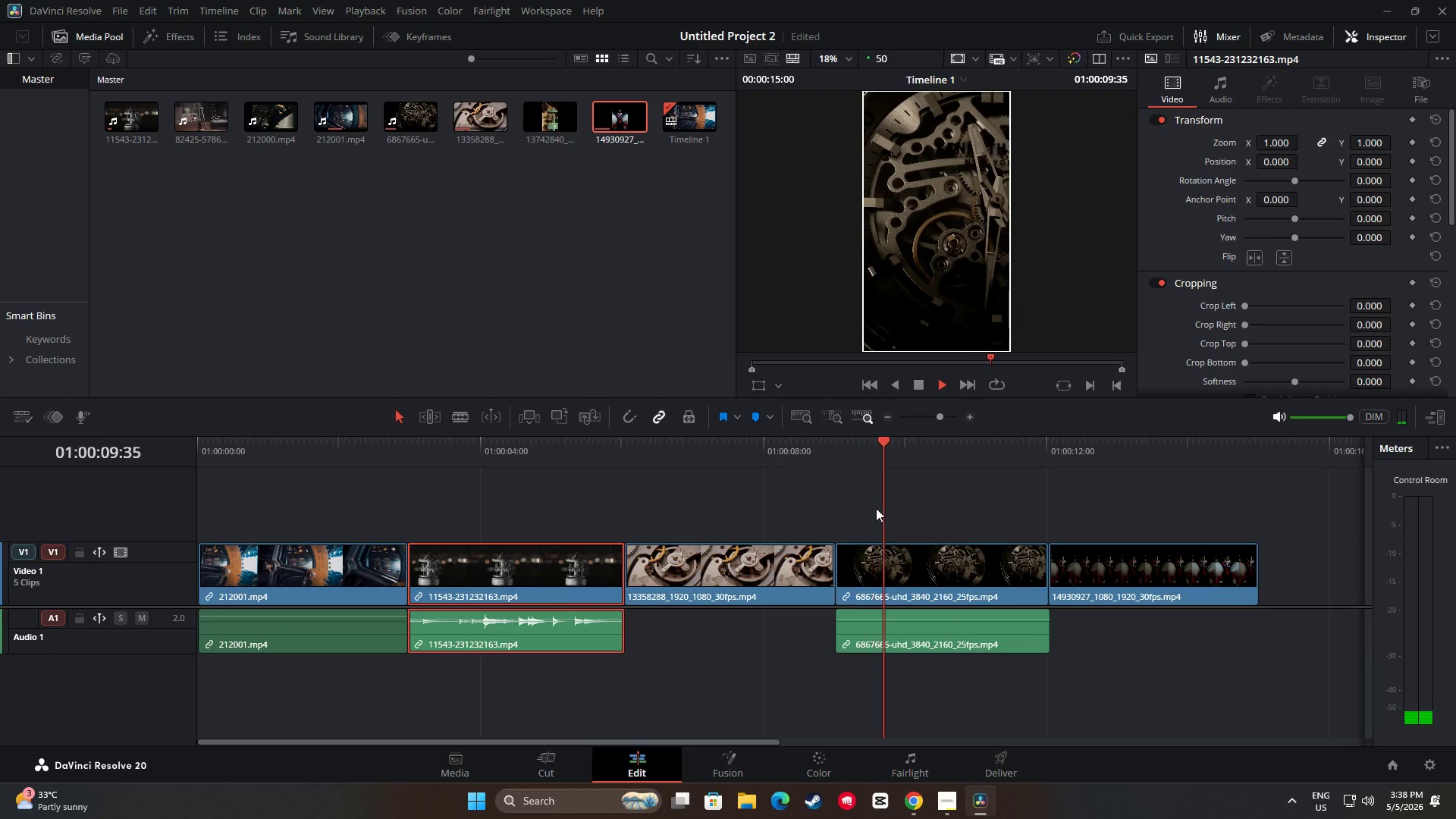 
wait(14.78)
 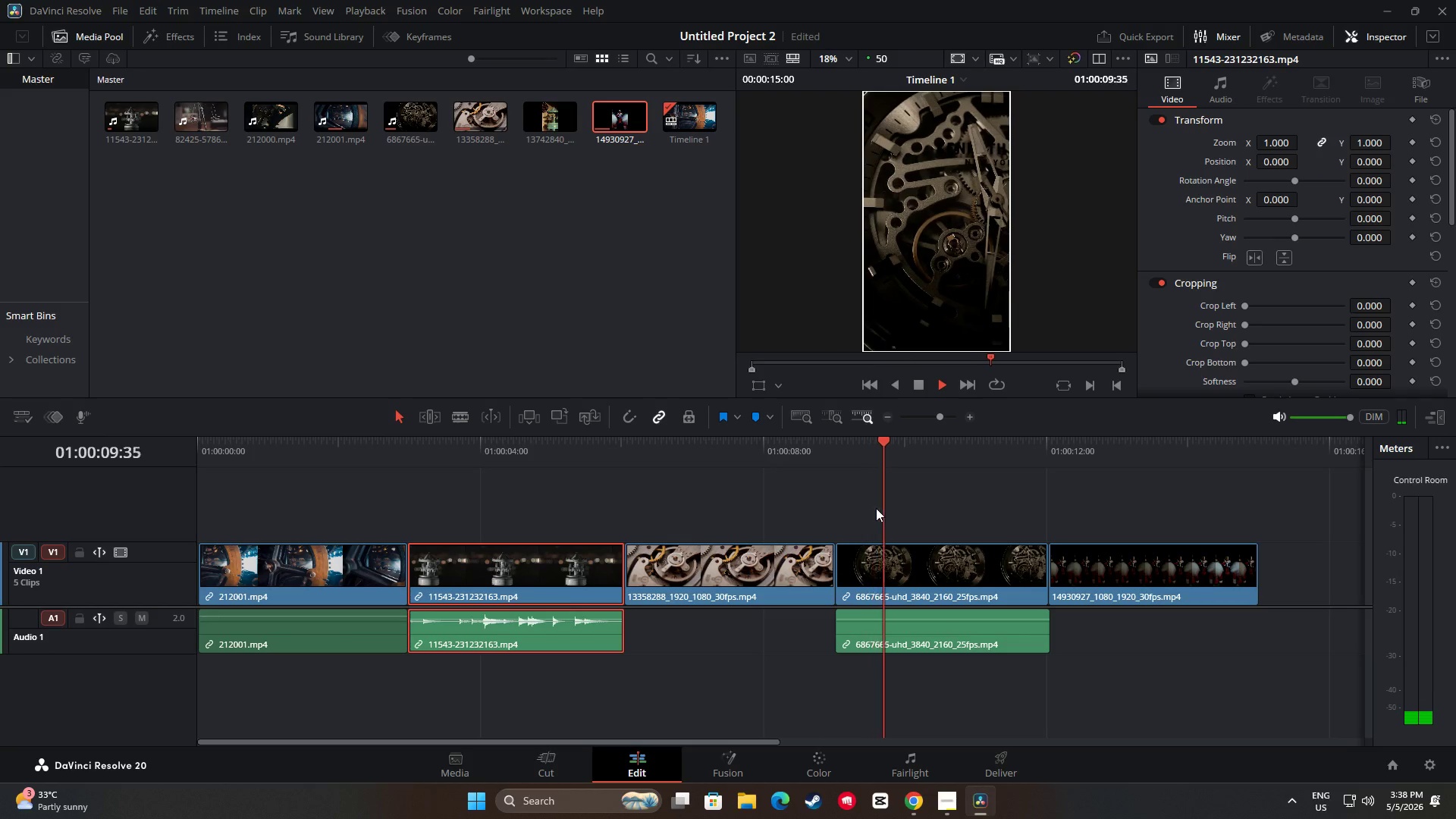 
key(Space)
 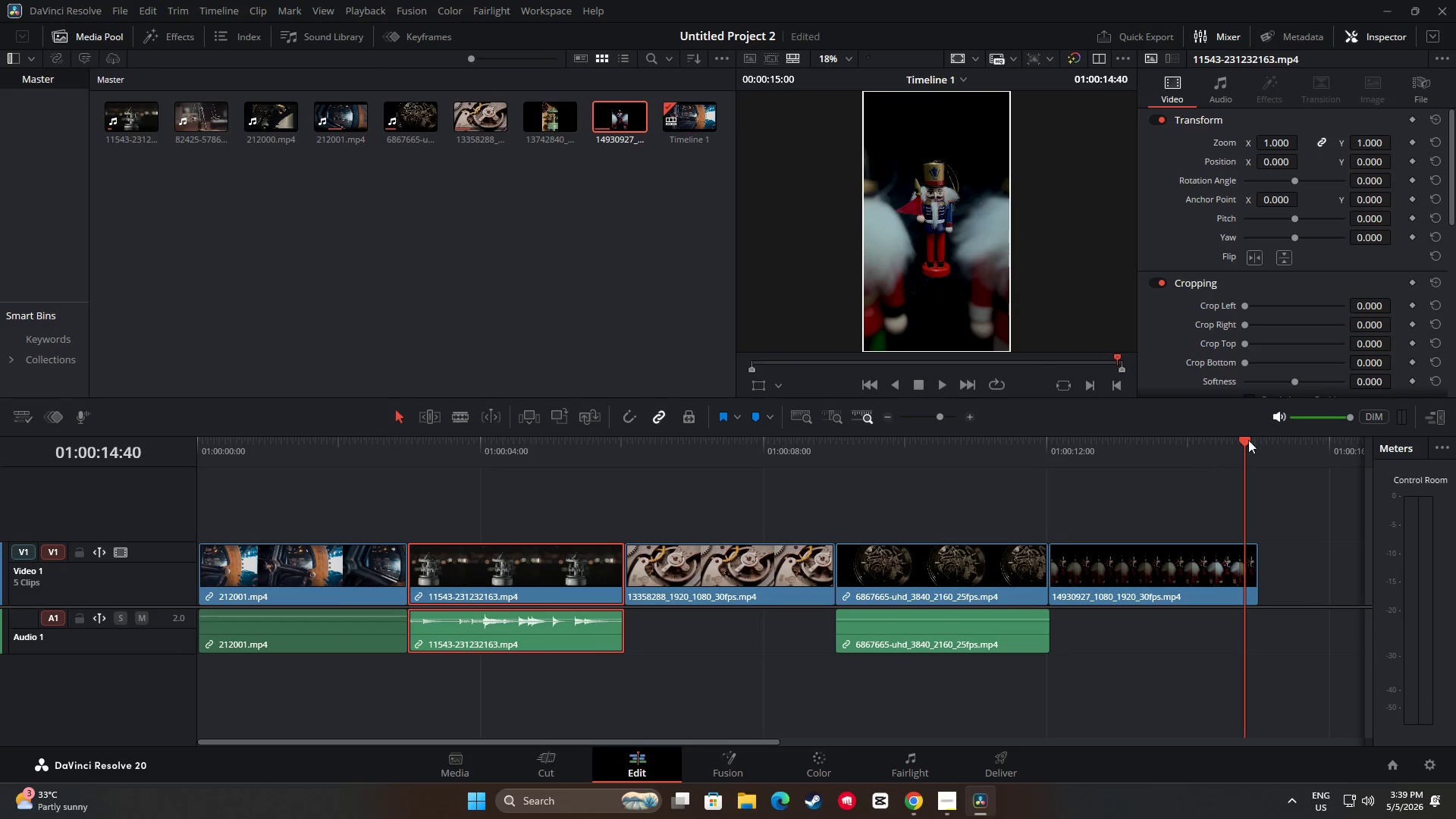 
left_click_drag(start_coordinate=[1245, 441], to_coordinate=[1148, 457])
 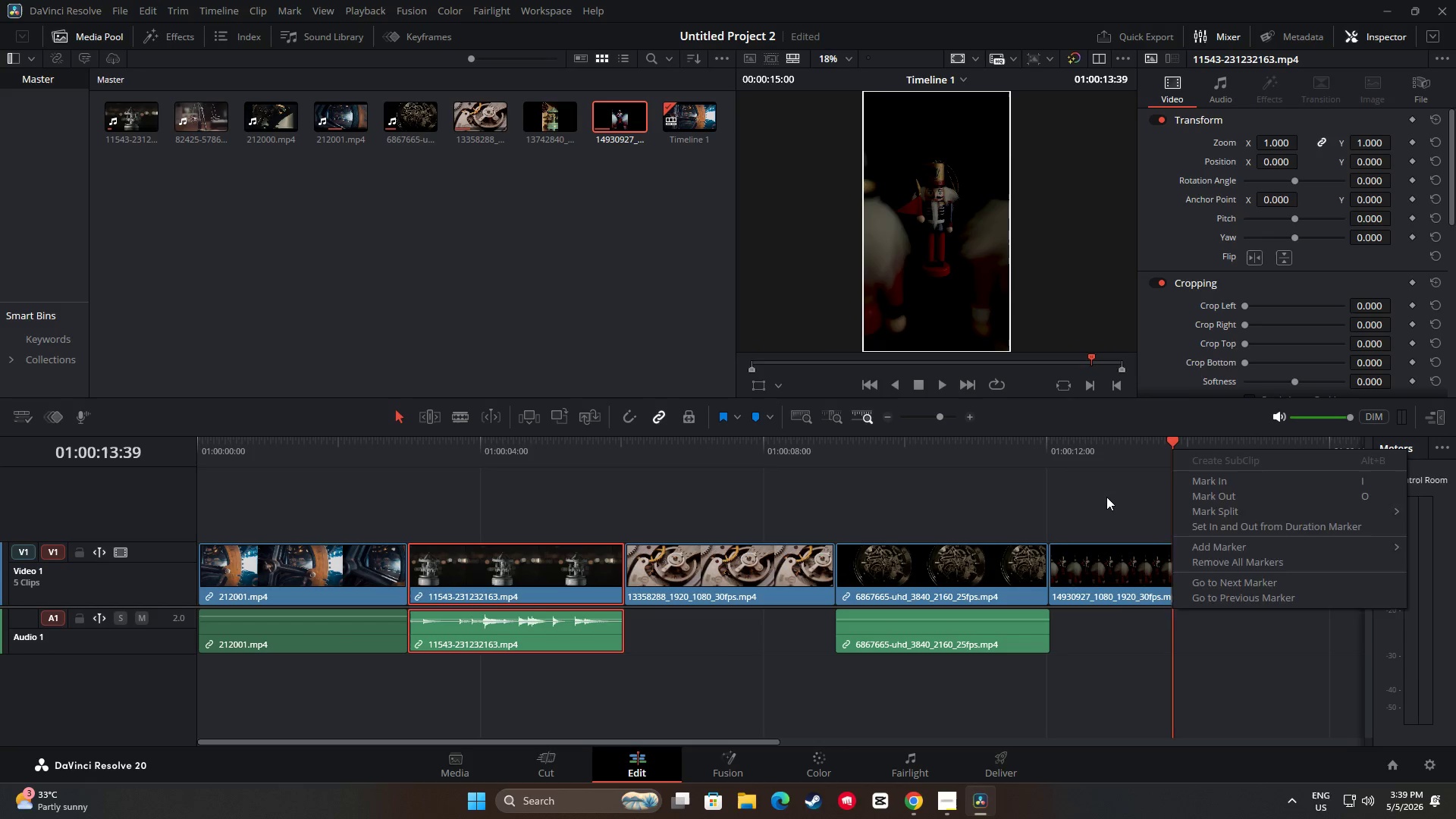 
left_click([1106, 497])
 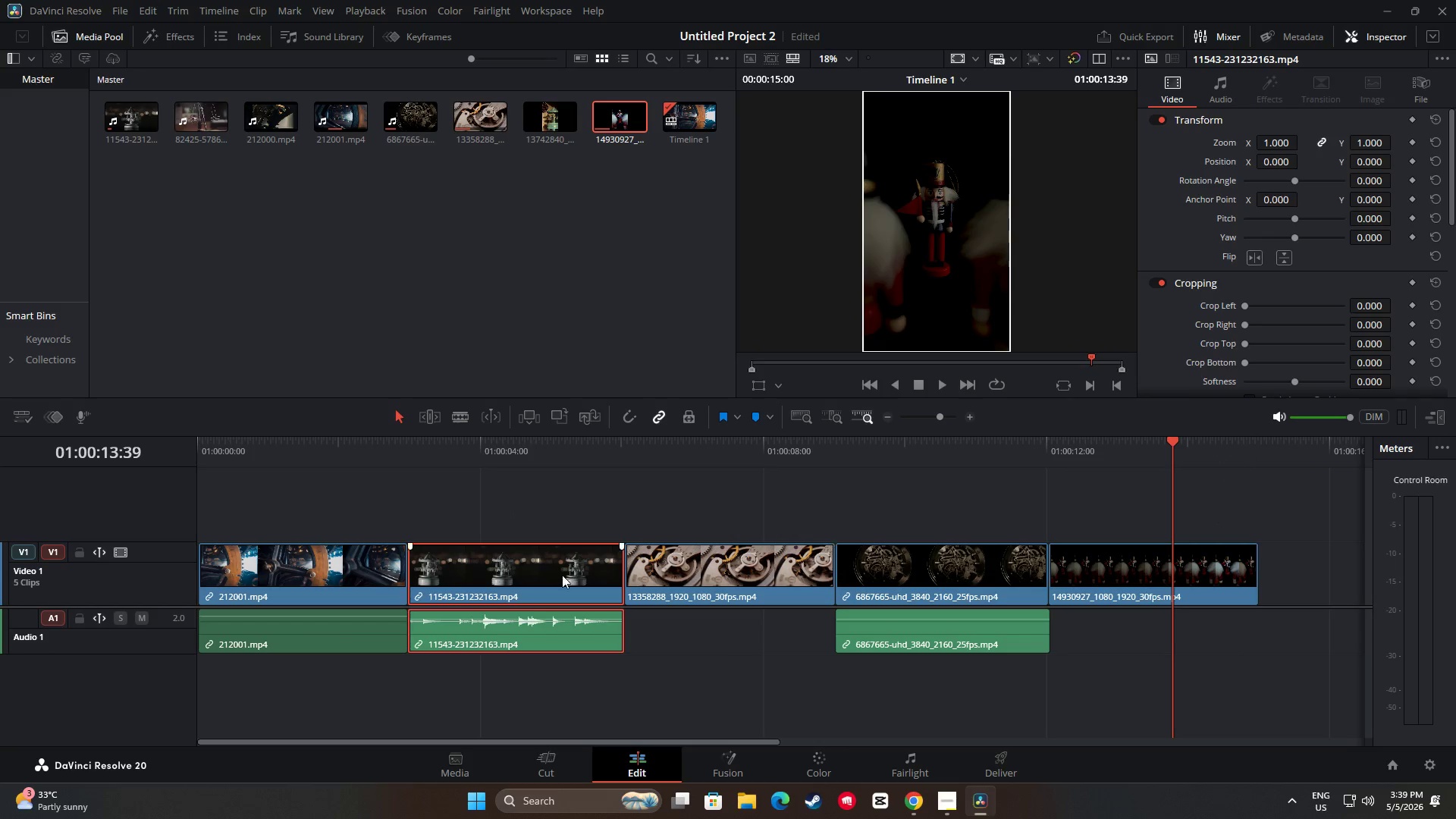 
left_click([472, 629])
 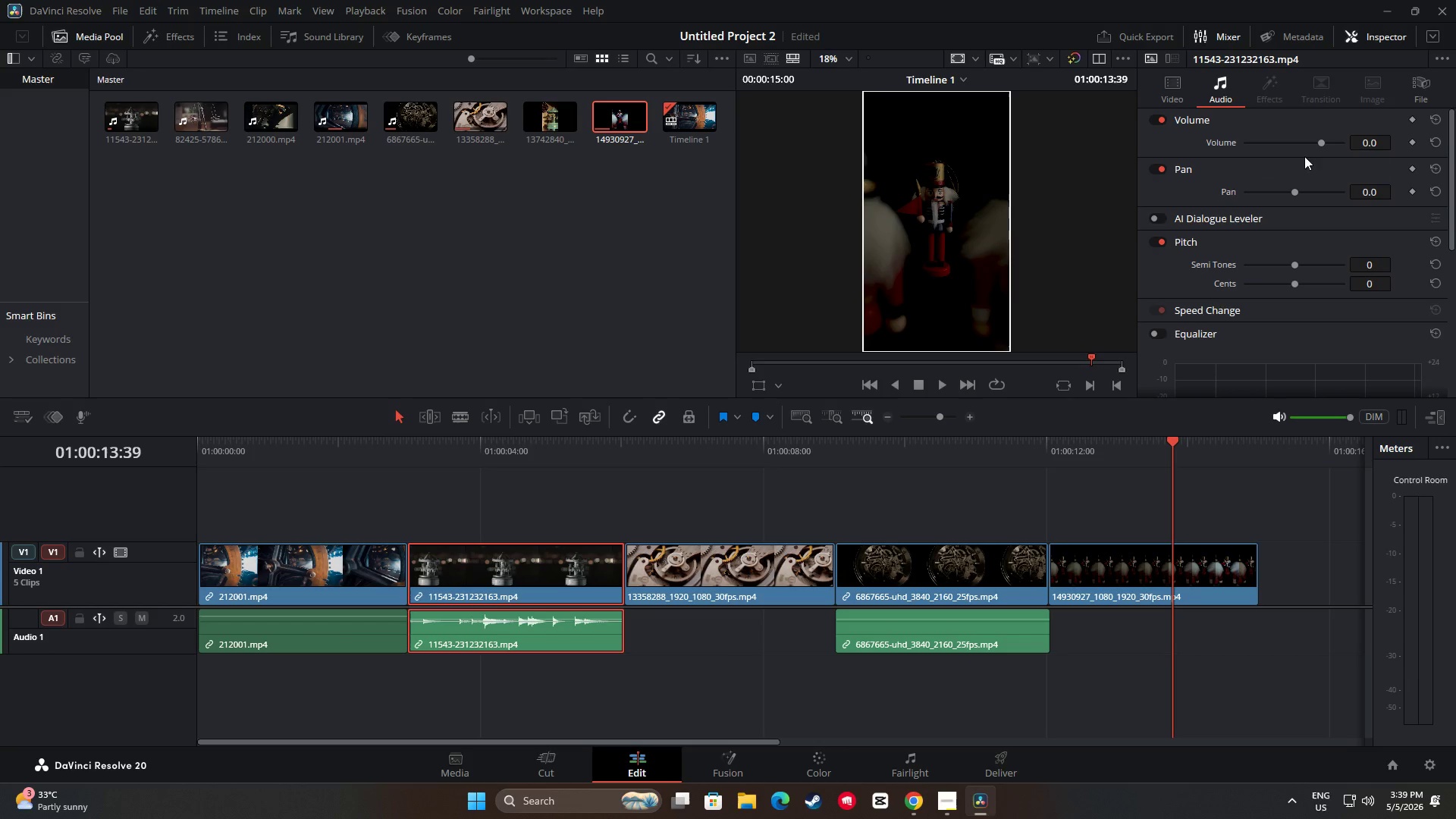 
left_click_drag(start_coordinate=[1323, 143], to_coordinate=[1224, 140])
 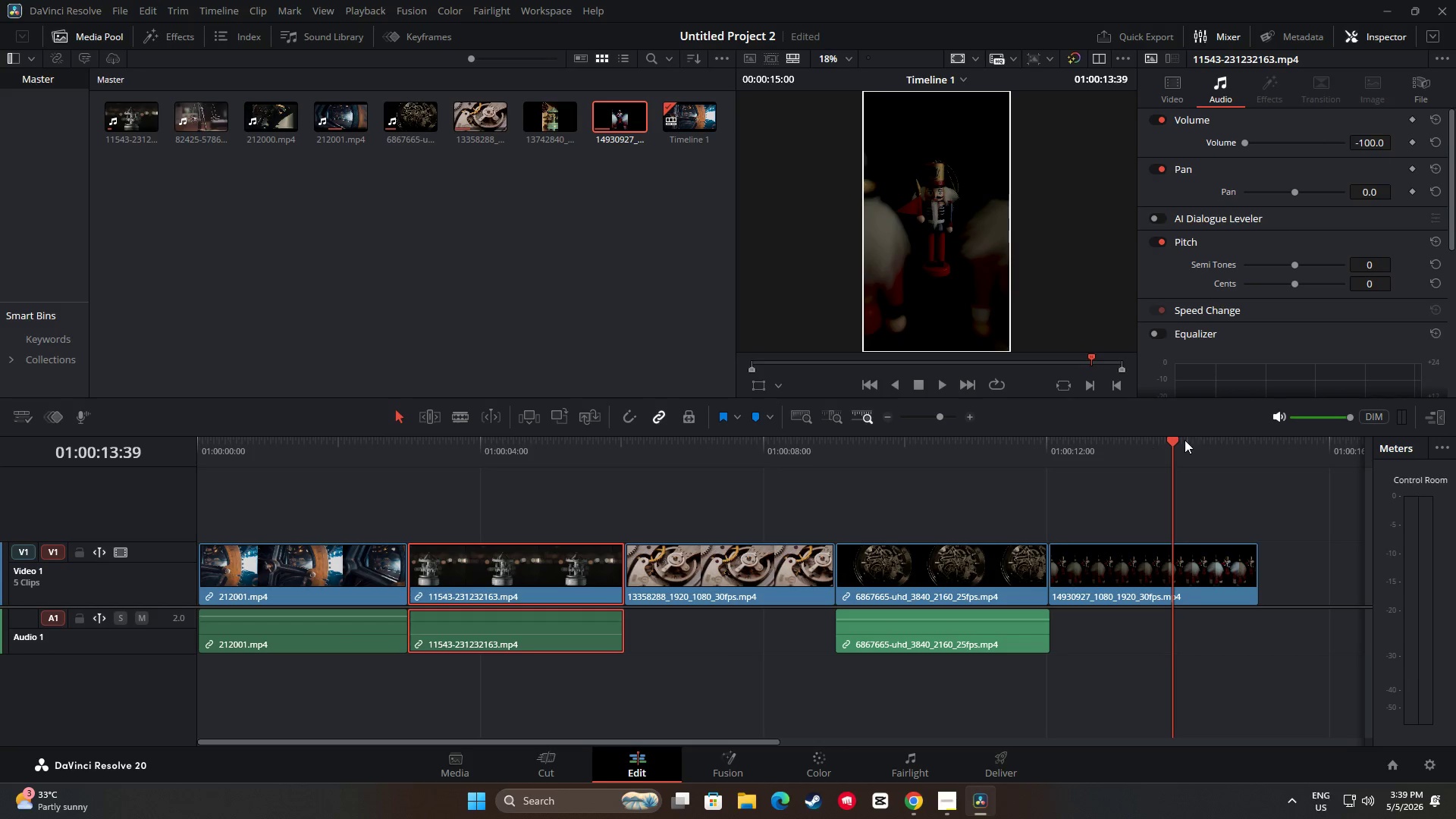 
left_click_drag(start_coordinate=[1172, 441], to_coordinate=[304, 503])
 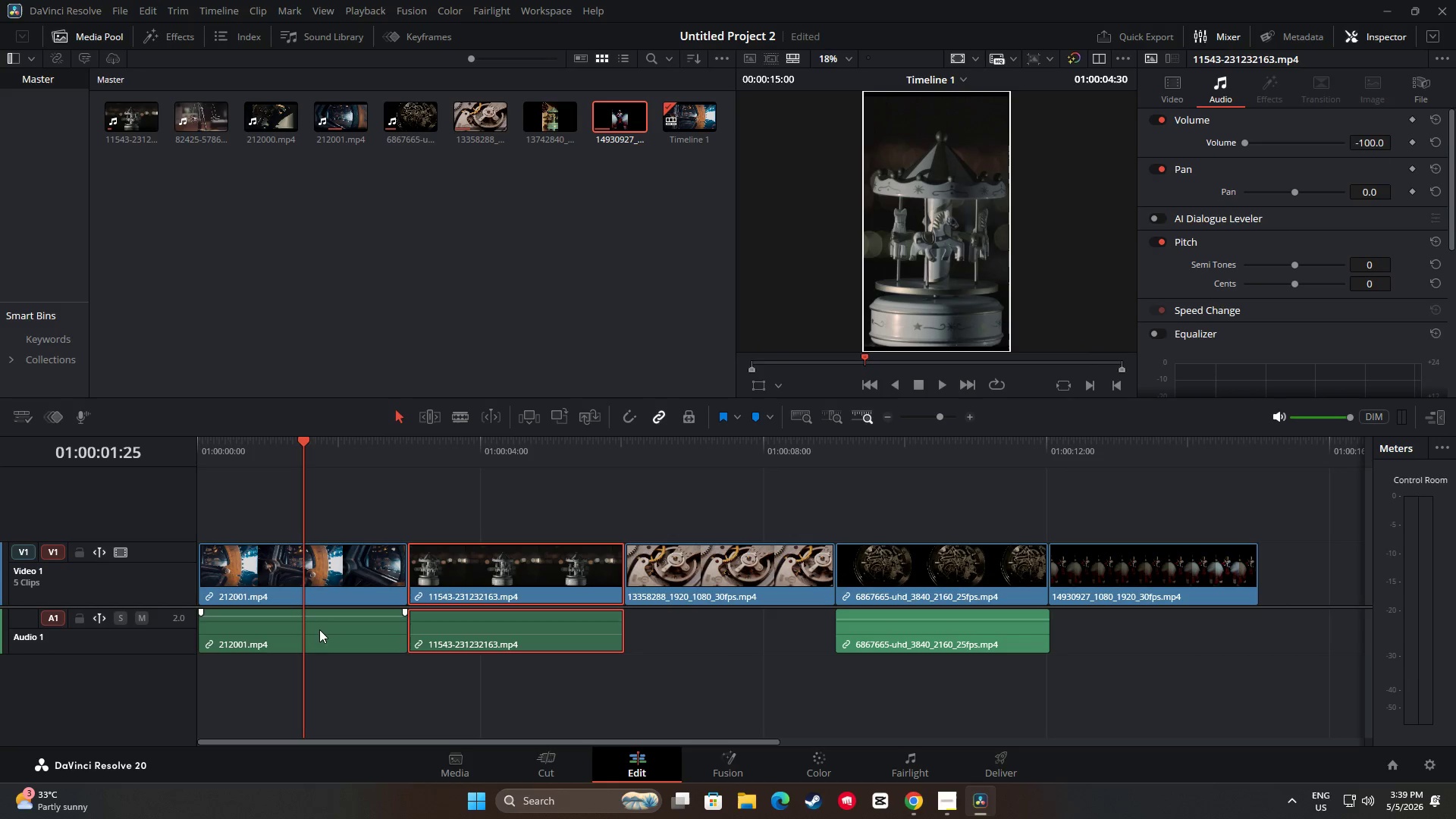 
left_click([320, 630])
 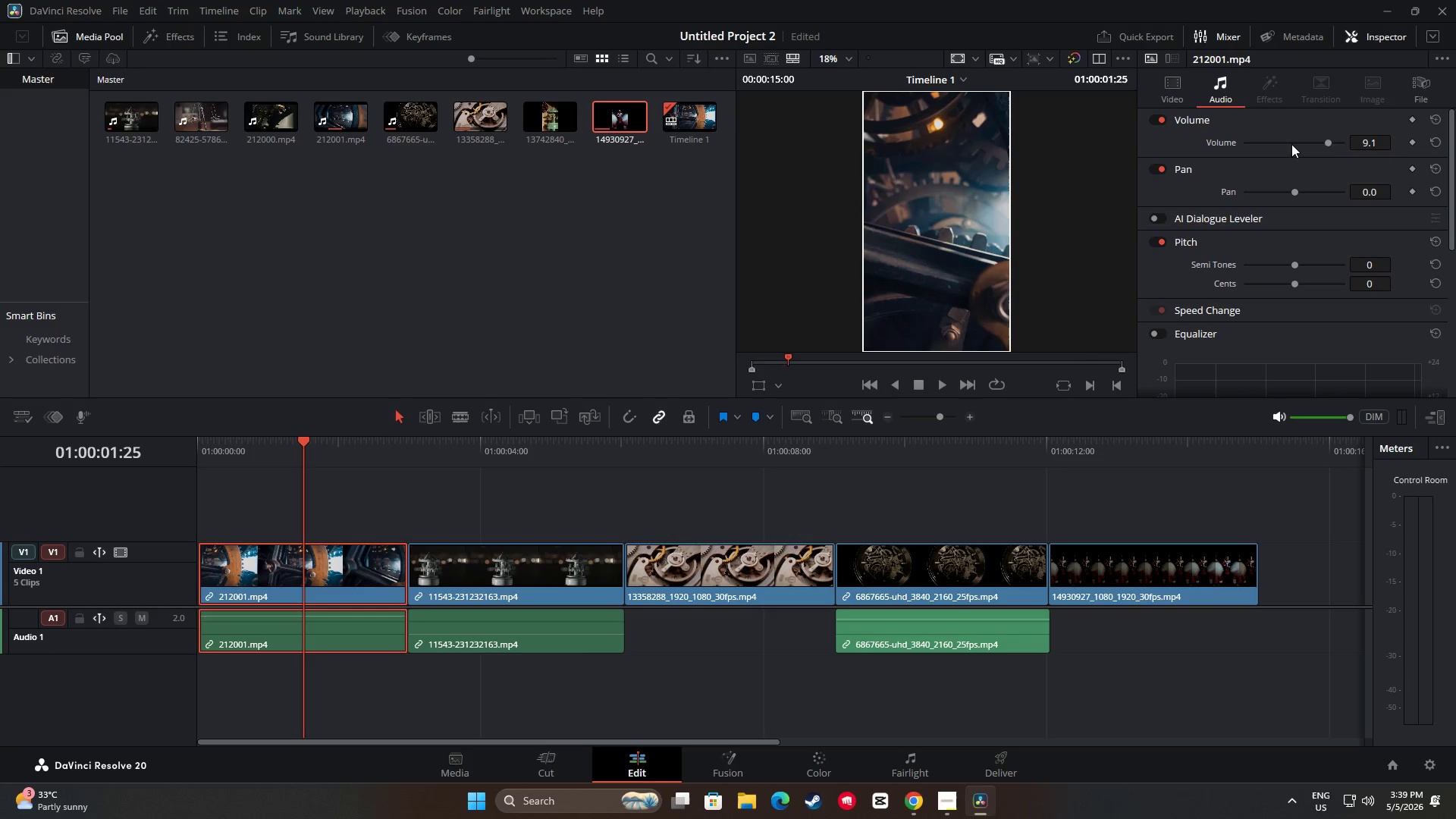 
left_click_drag(start_coordinate=[1323, 143], to_coordinate=[1243, 149])
 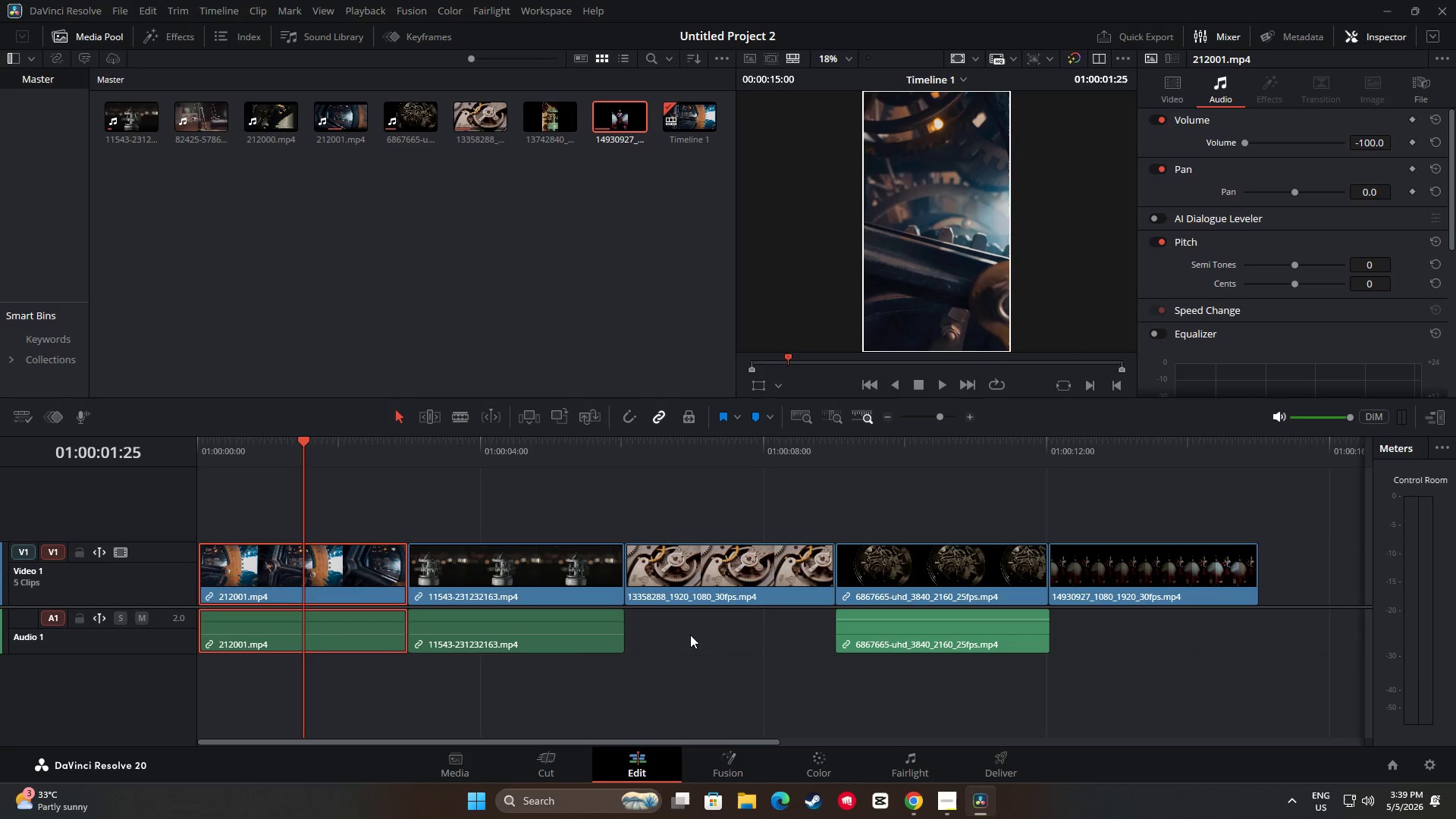 
left_click([964, 617])
 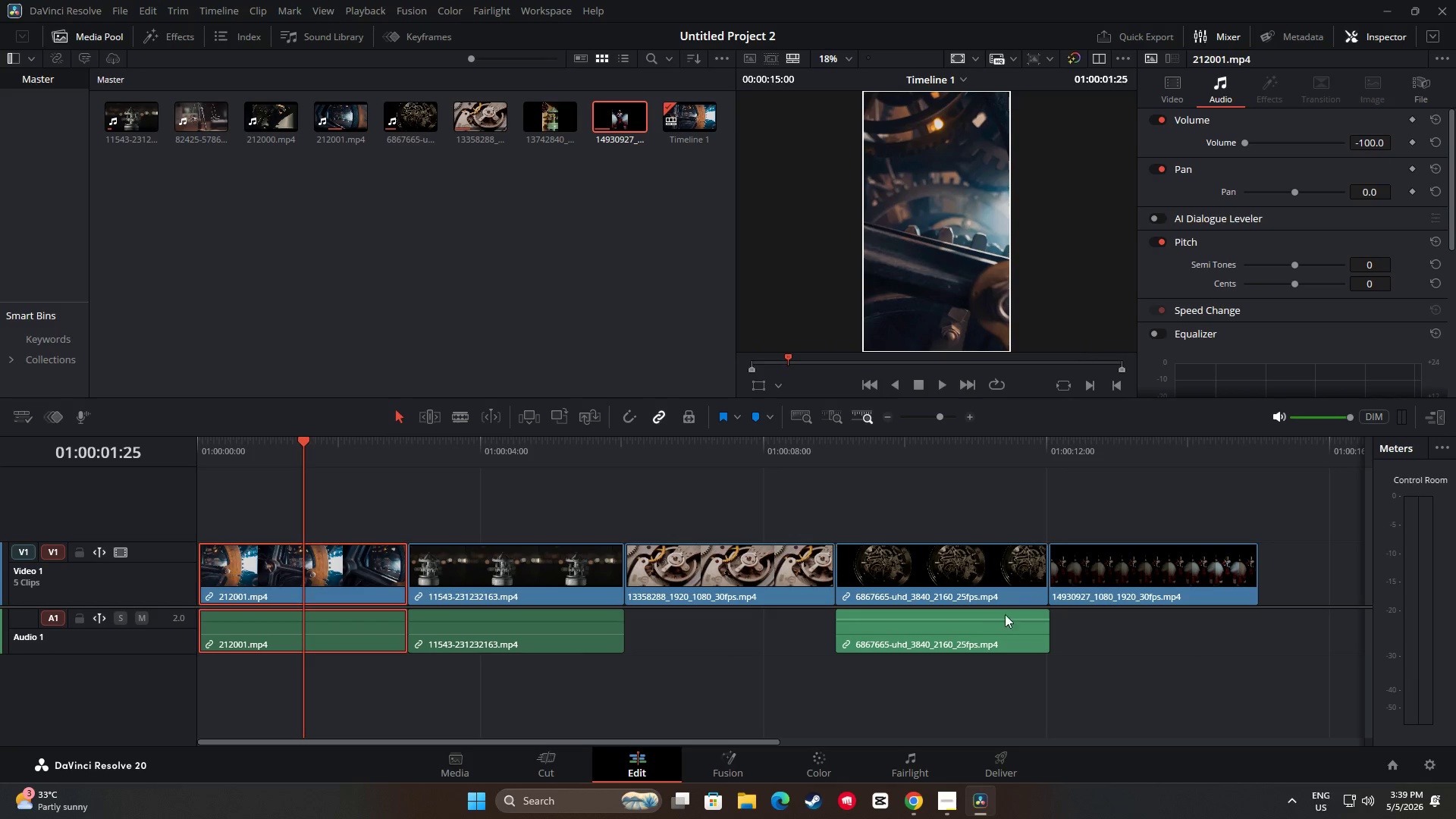 
left_click([983, 629])
 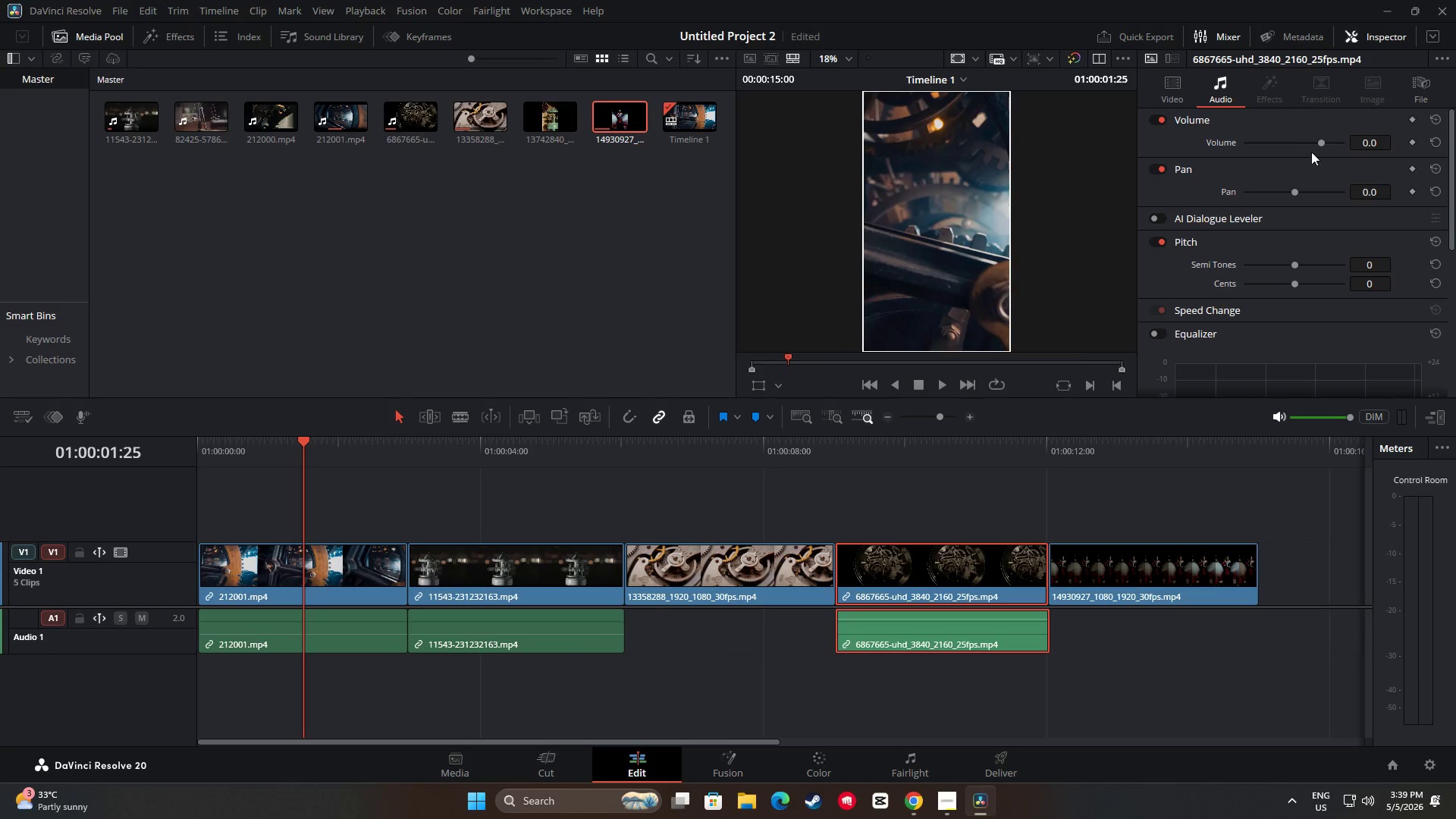 
left_click_drag(start_coordinate=[1324, 140], to_coordinate=[1233, 144])
 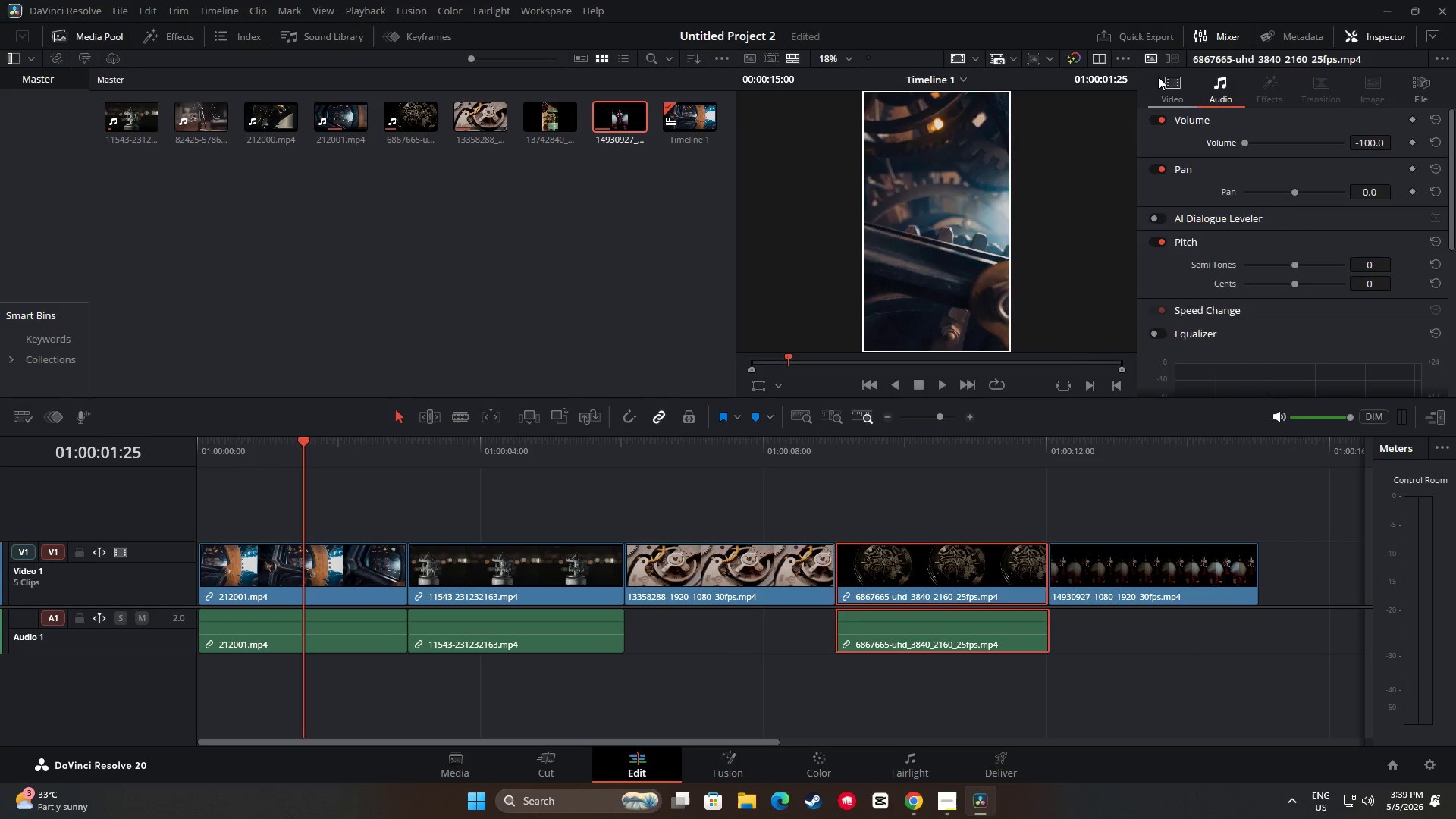 
left_click([1158, 77])
 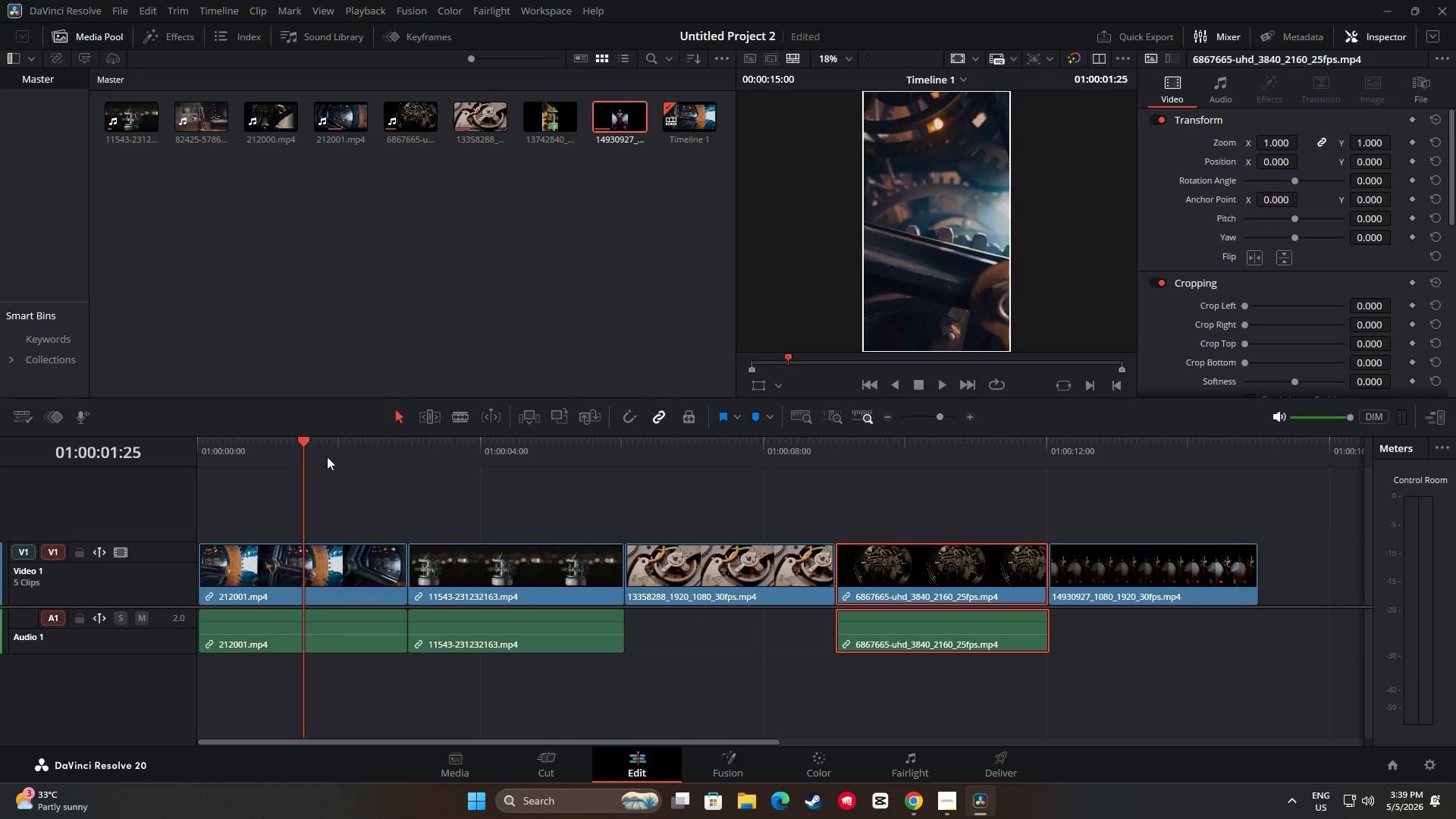 
left_click_drag(start_coordinate=[305, 441], to_coordinate=[200, 444])
 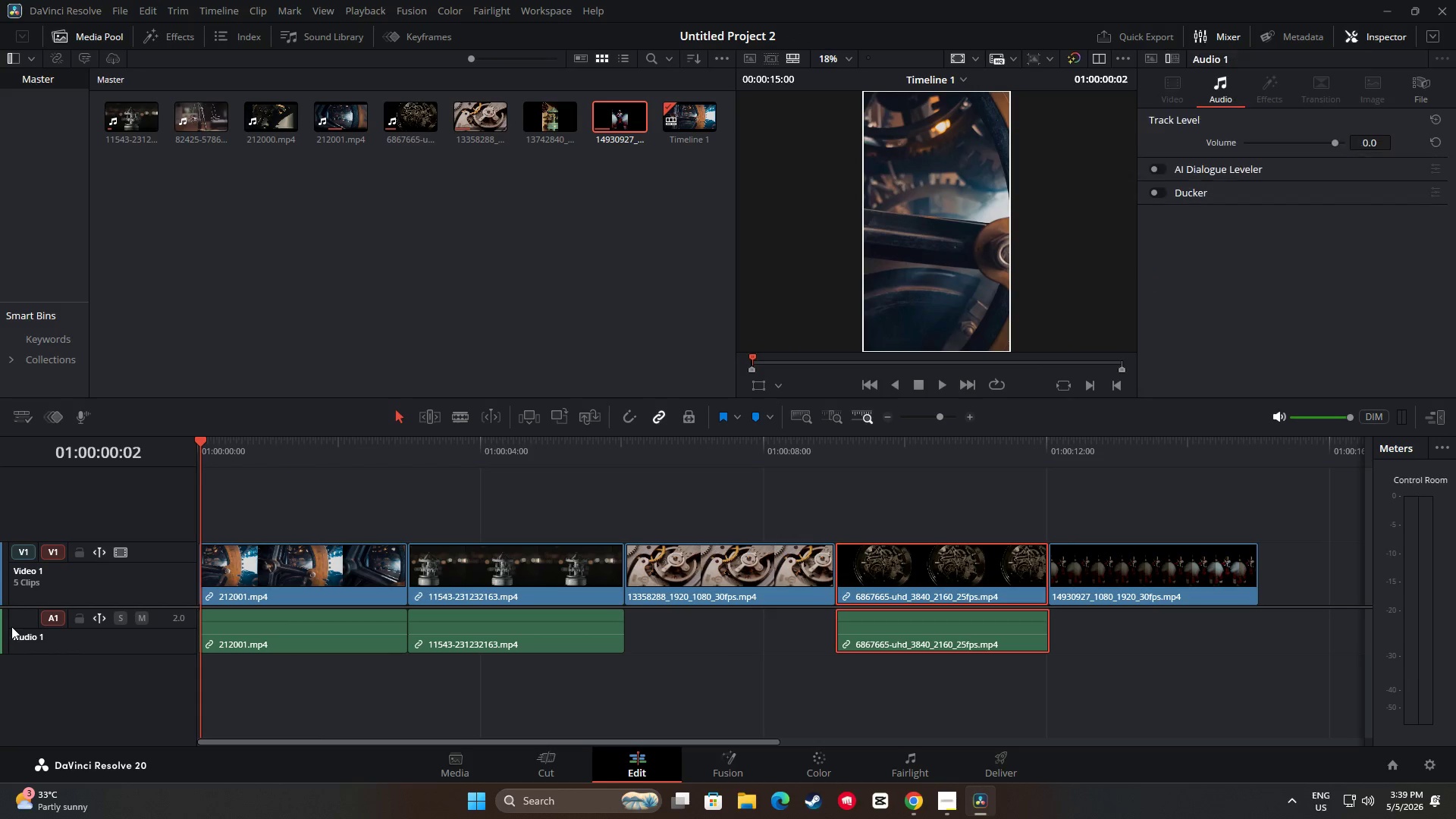 
left_click([268, 635])
 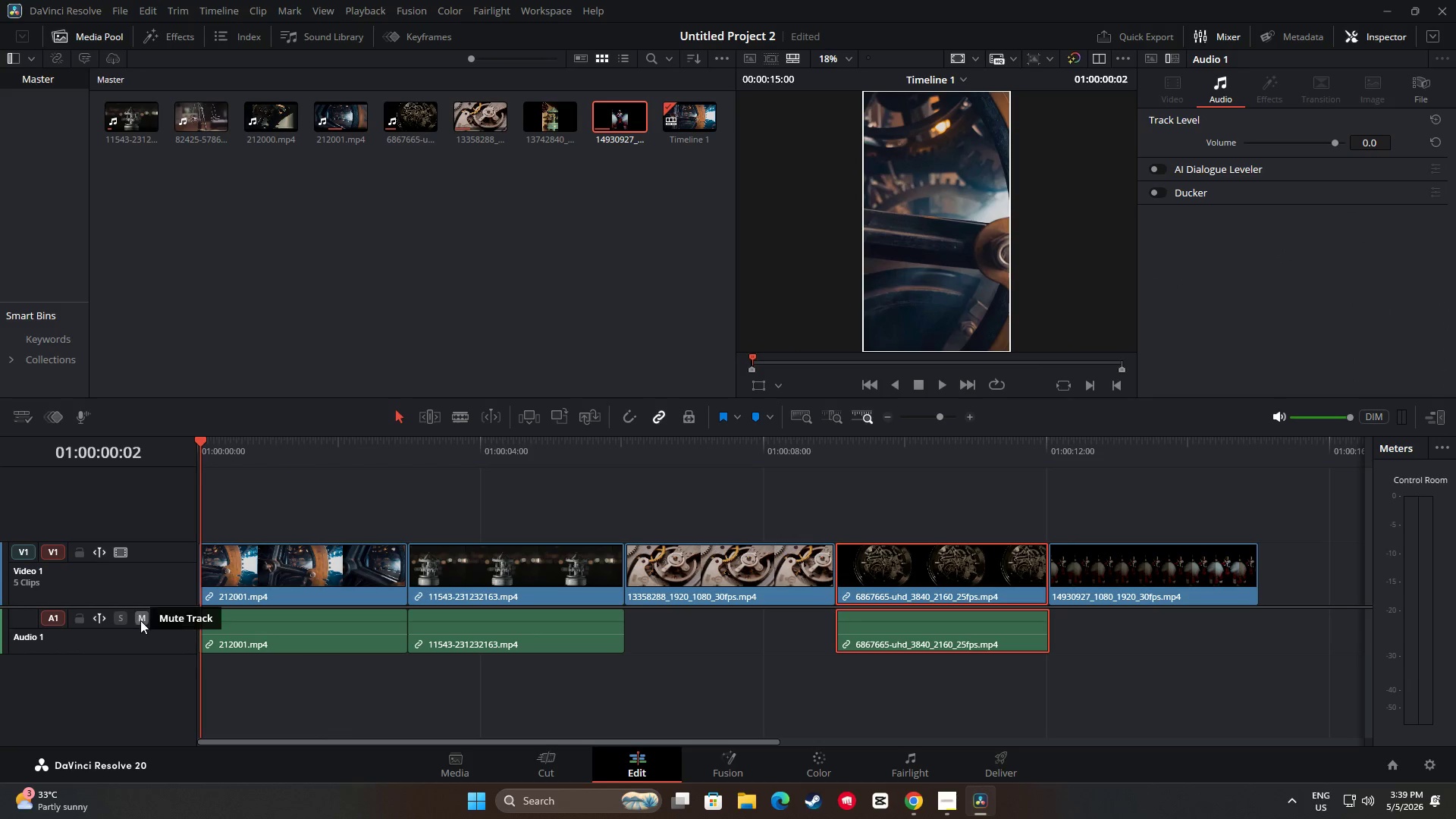 
left_click([140, 620])
 